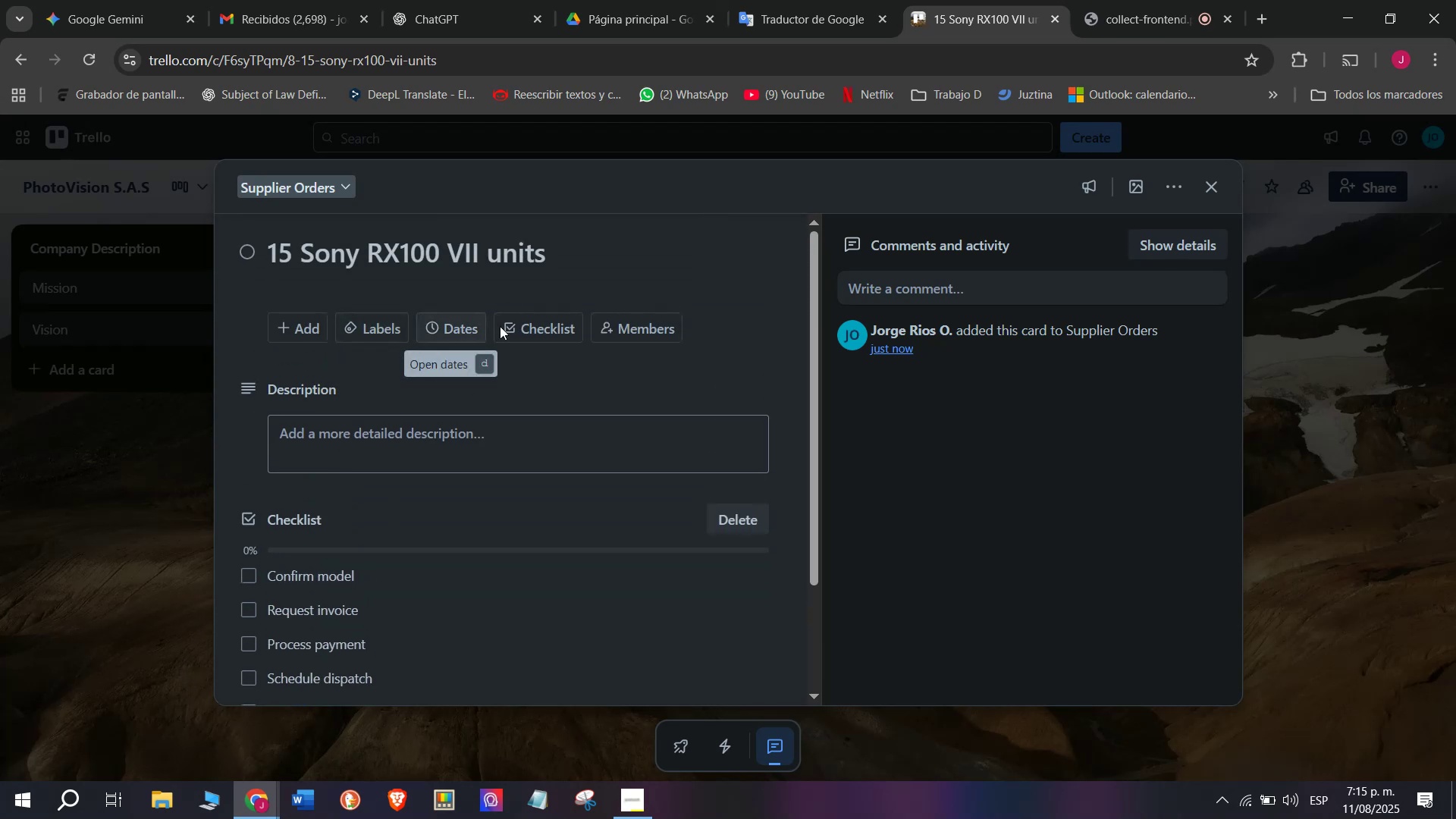 
left_click([395, 324])
 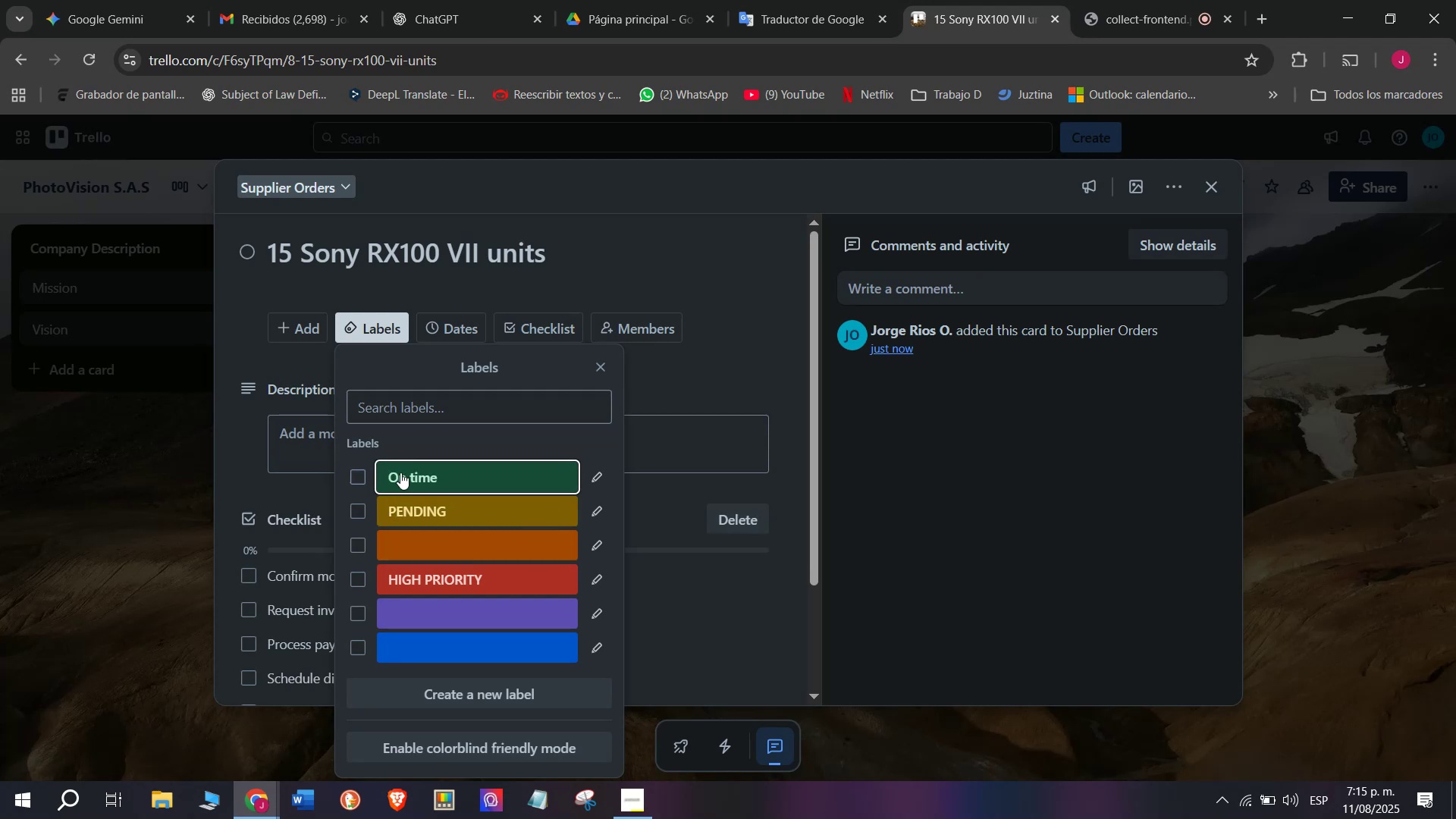 
left_click([189, 513])
 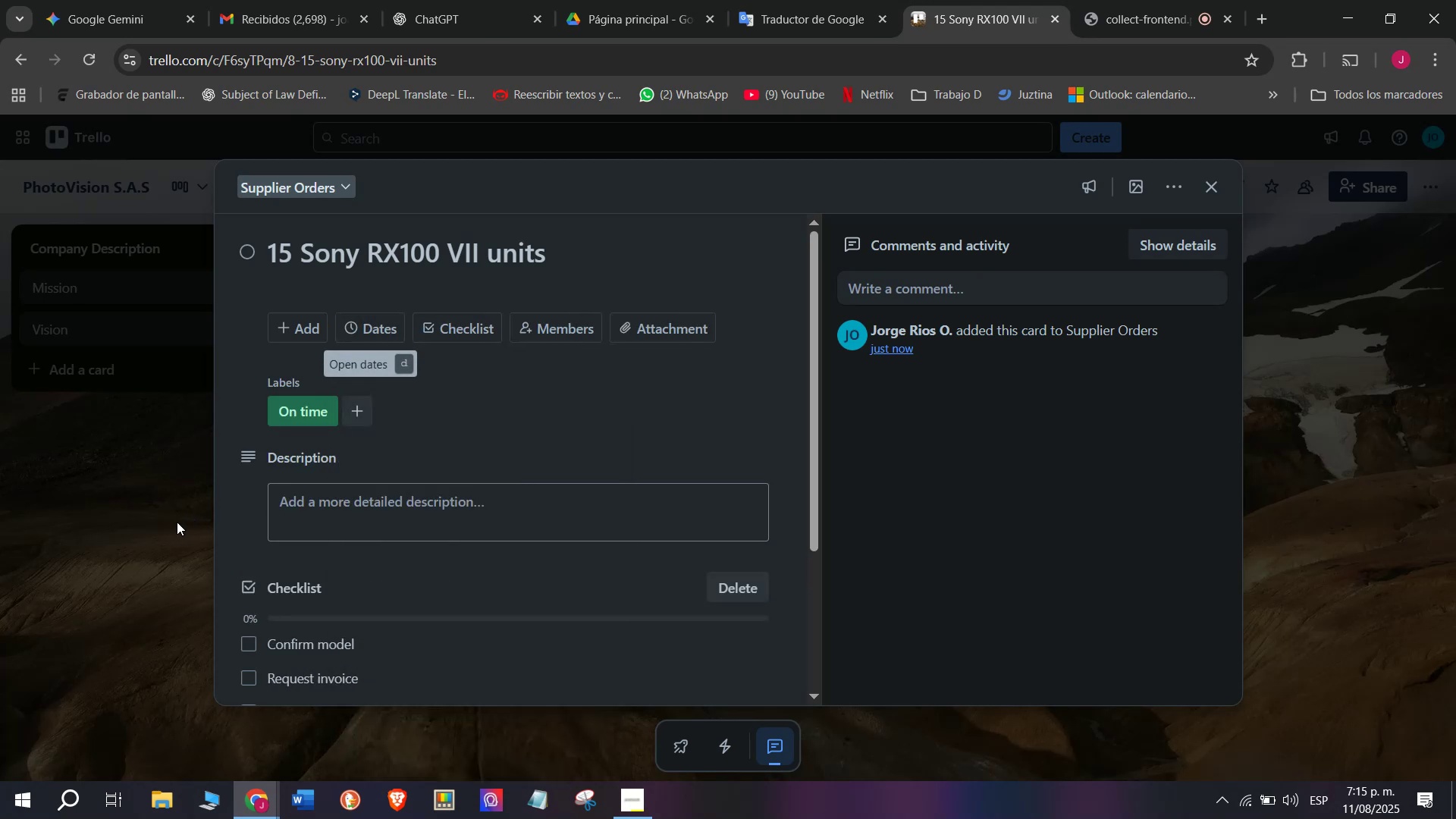 
left_click([177, 522])
 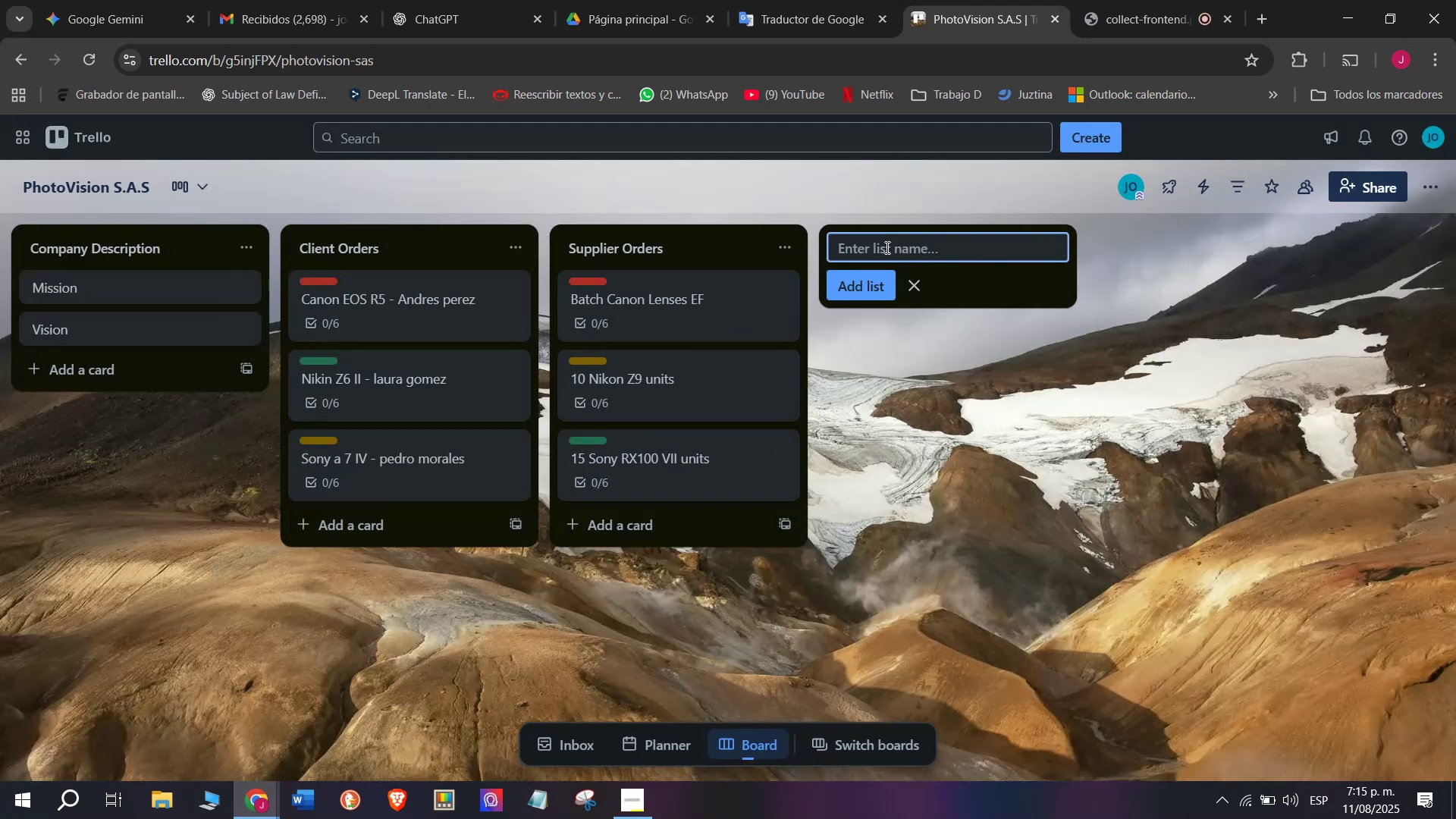 
wait(6.2)
 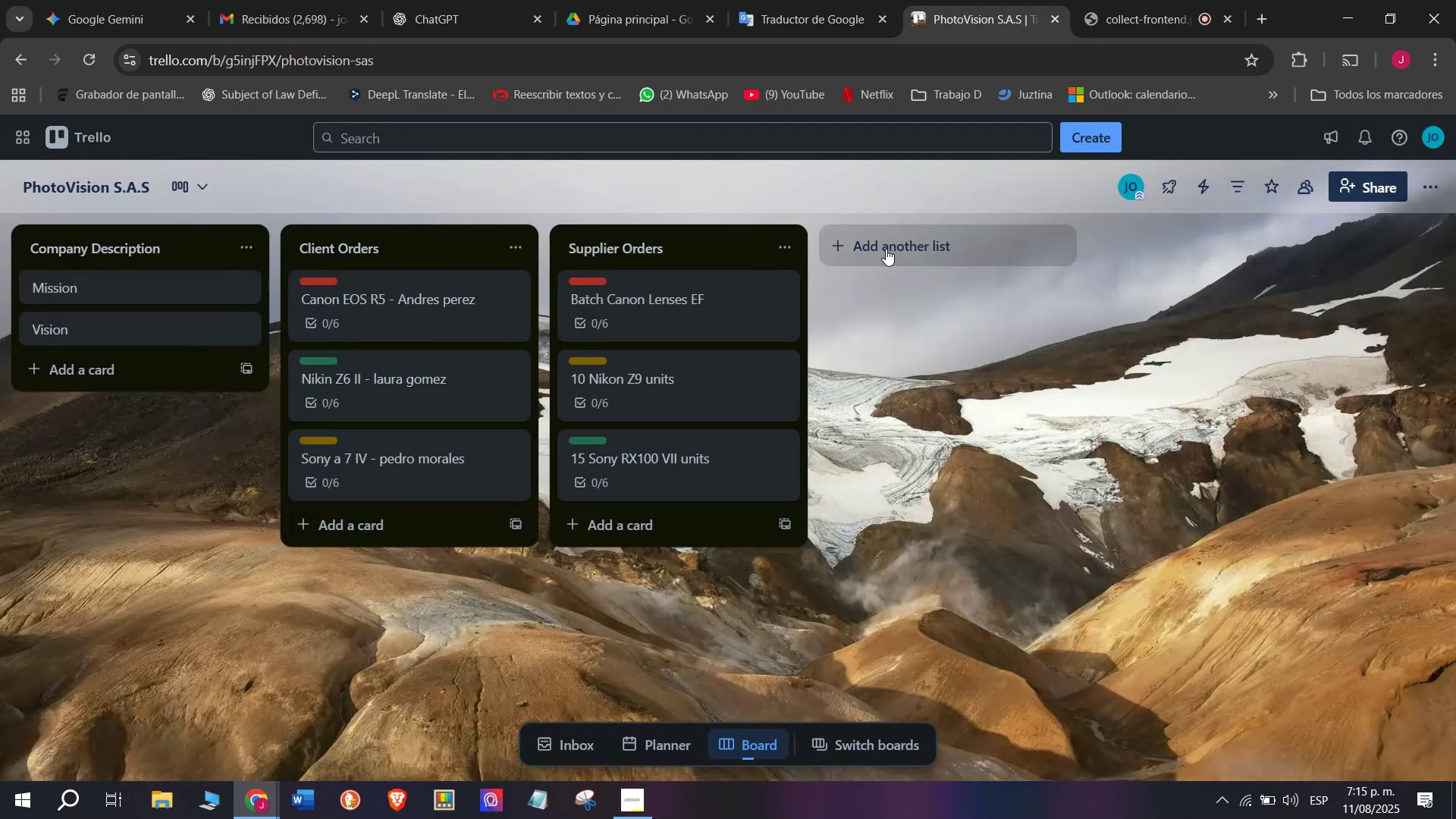 
key(Tab)
type(Technical s)
key(Backspace)
type(Service)
 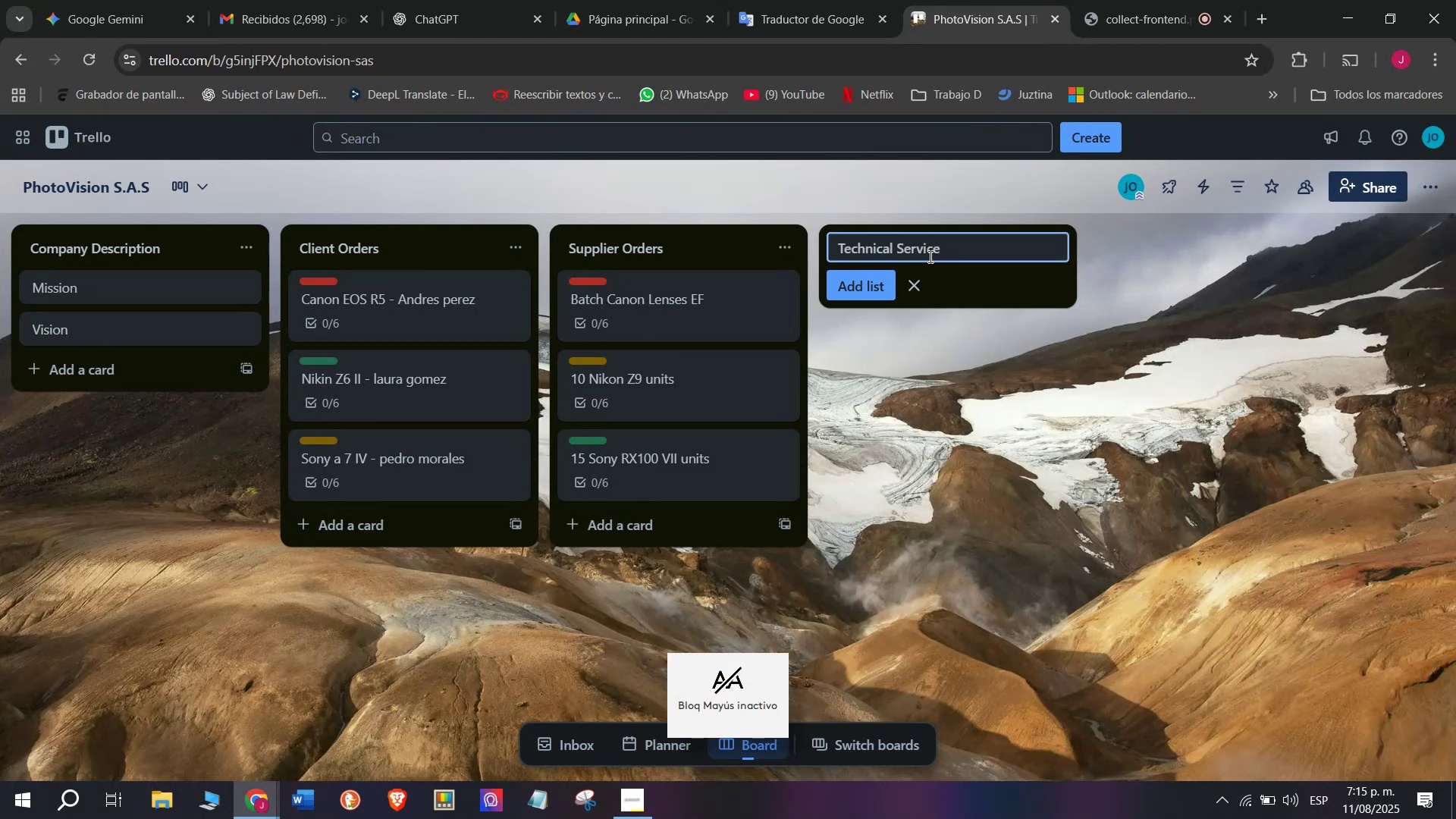 
key(Enter)
 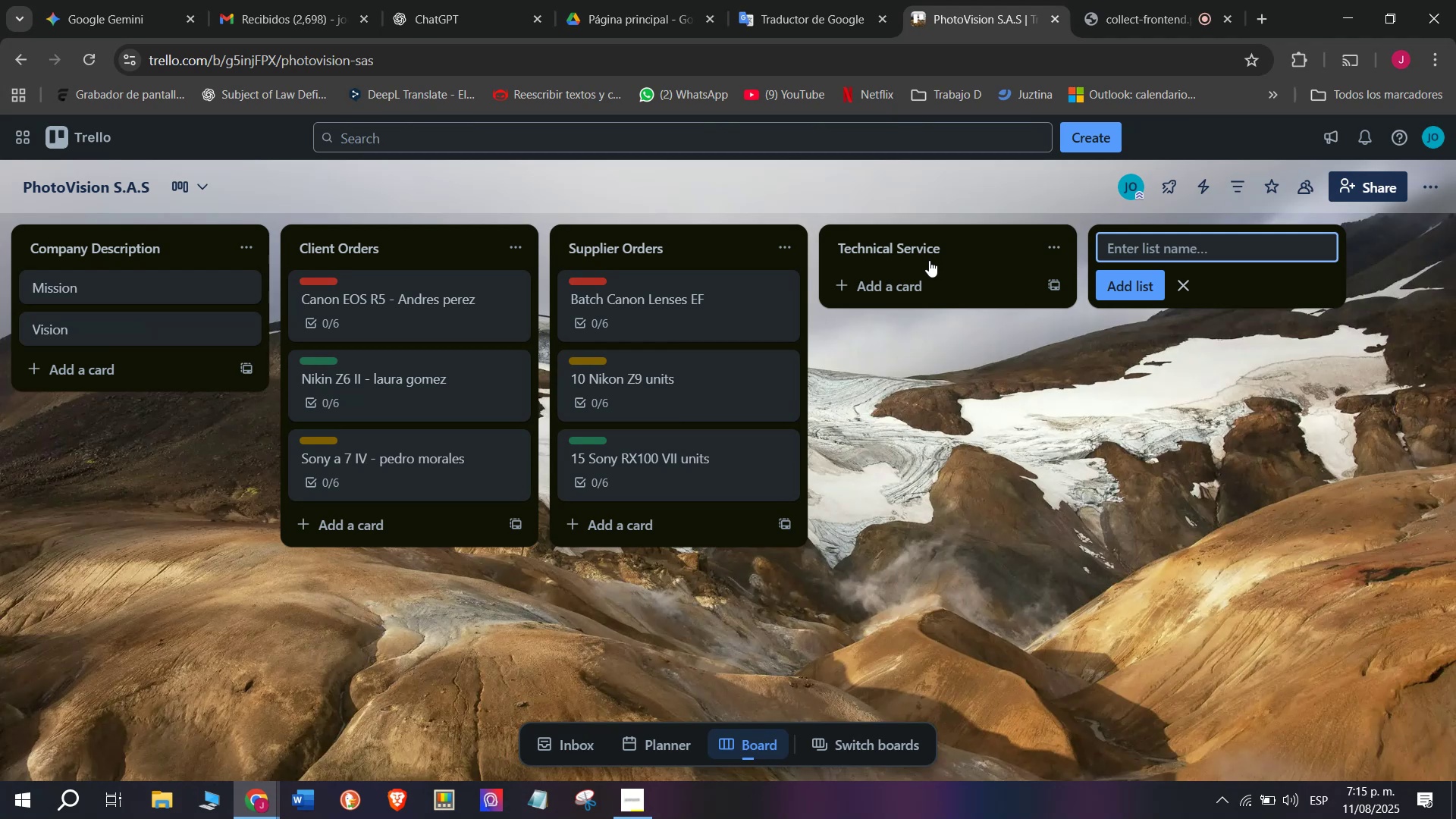 
left_click([934, 282])
 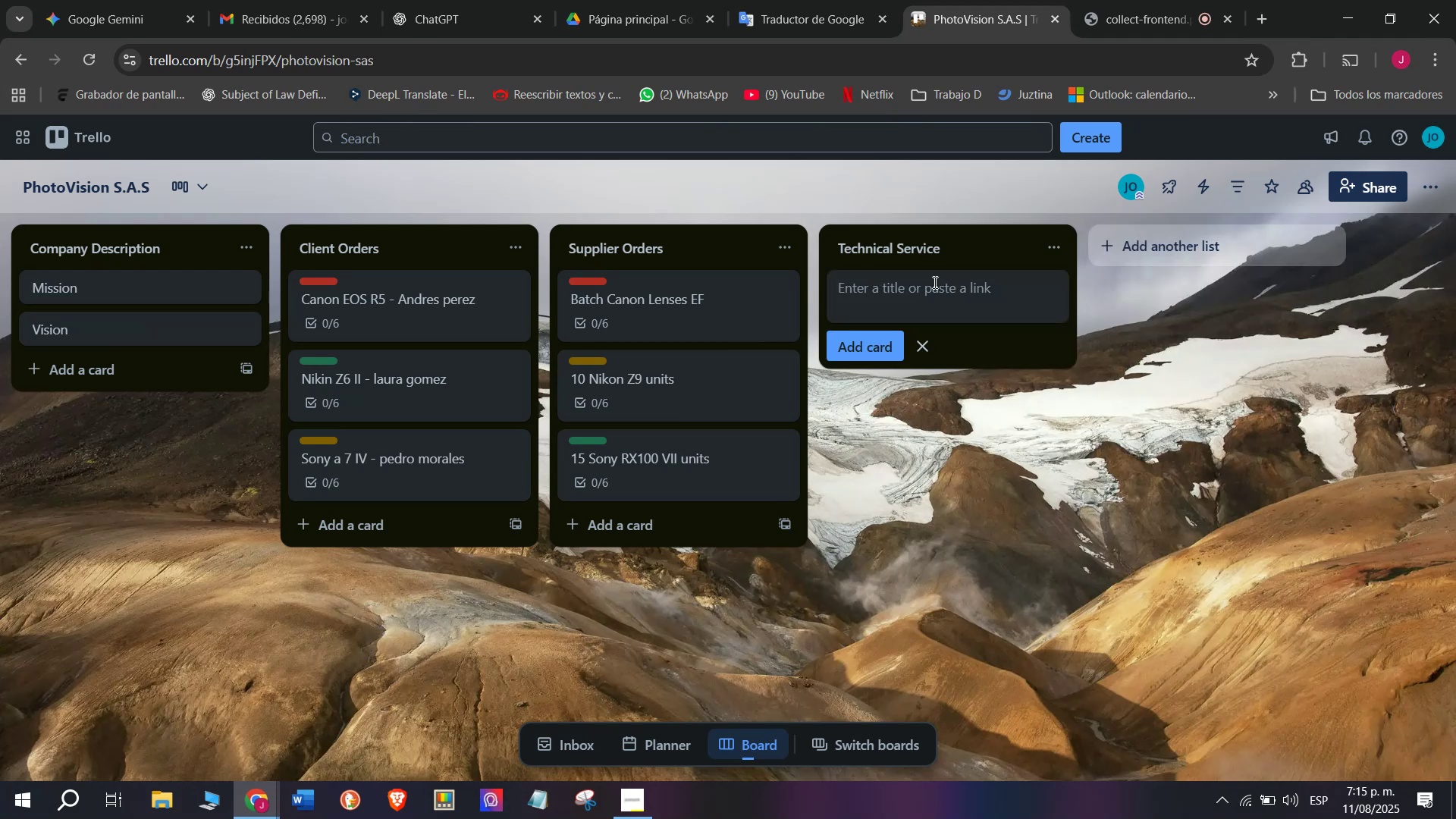 
type(Repair Nikon D850 )
 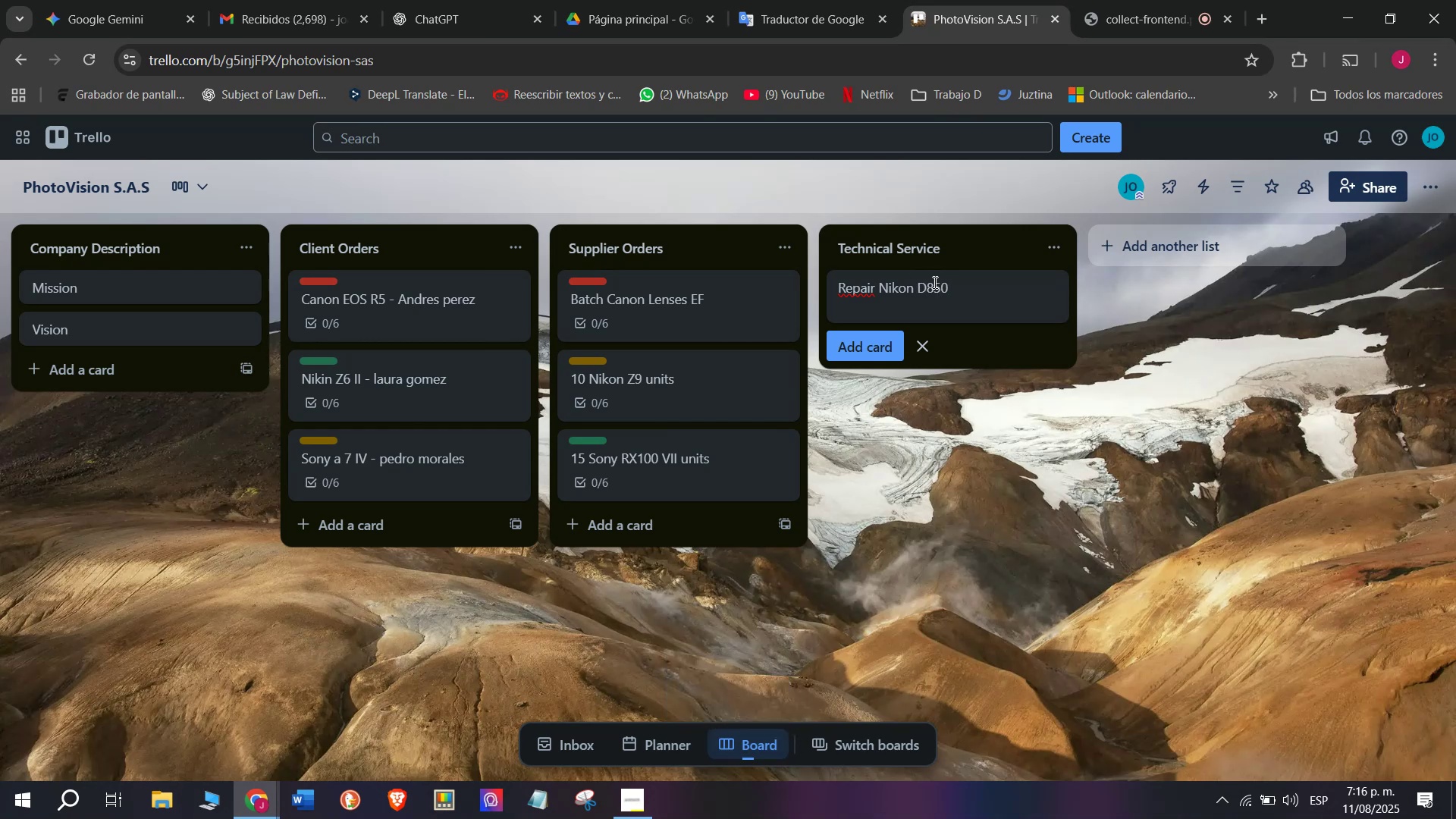 
type(*len er)
key(Backspace)
key(Backspace)
key(Backspace)
type(s error()
 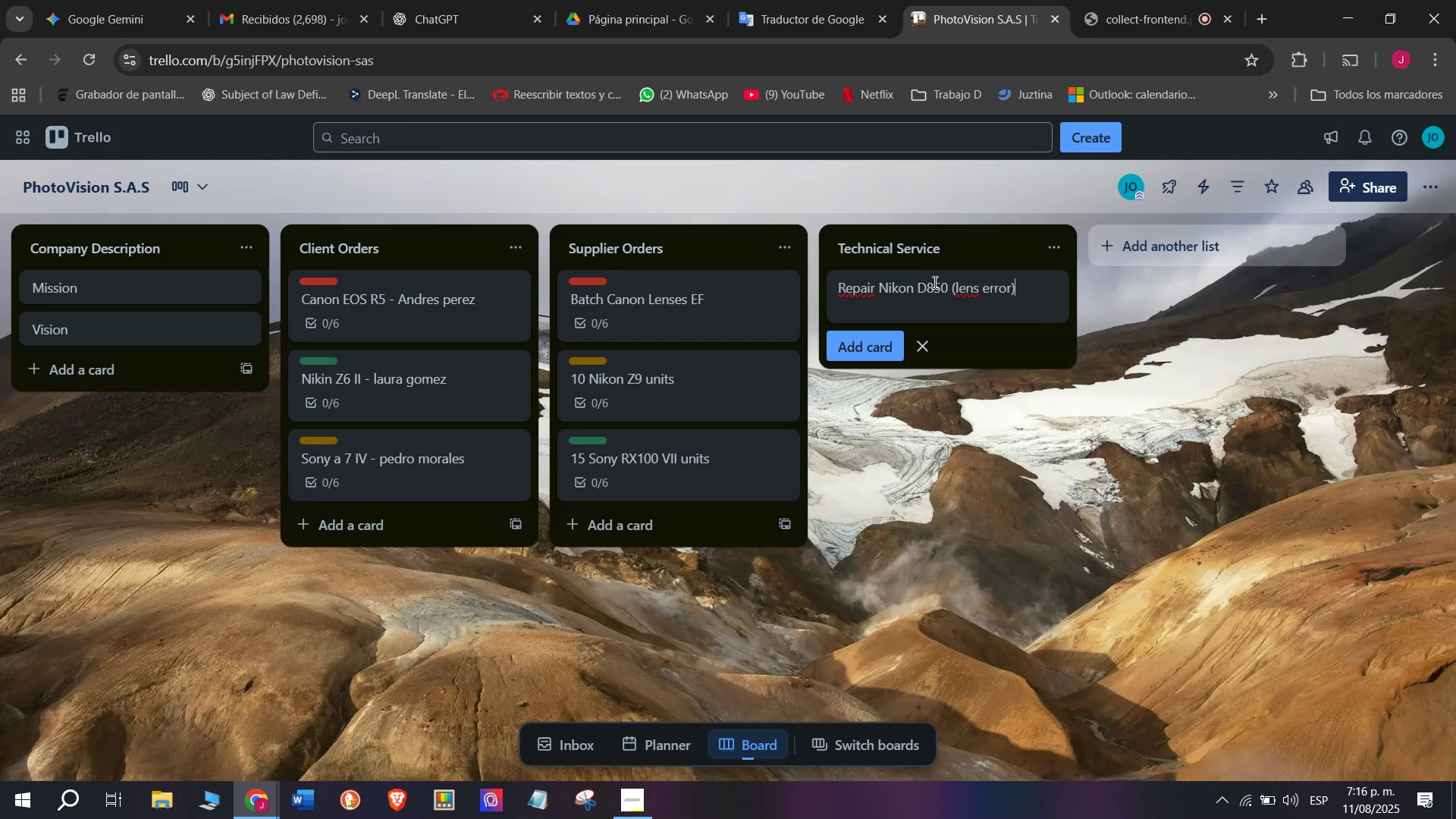 
left_click([858, 350])
 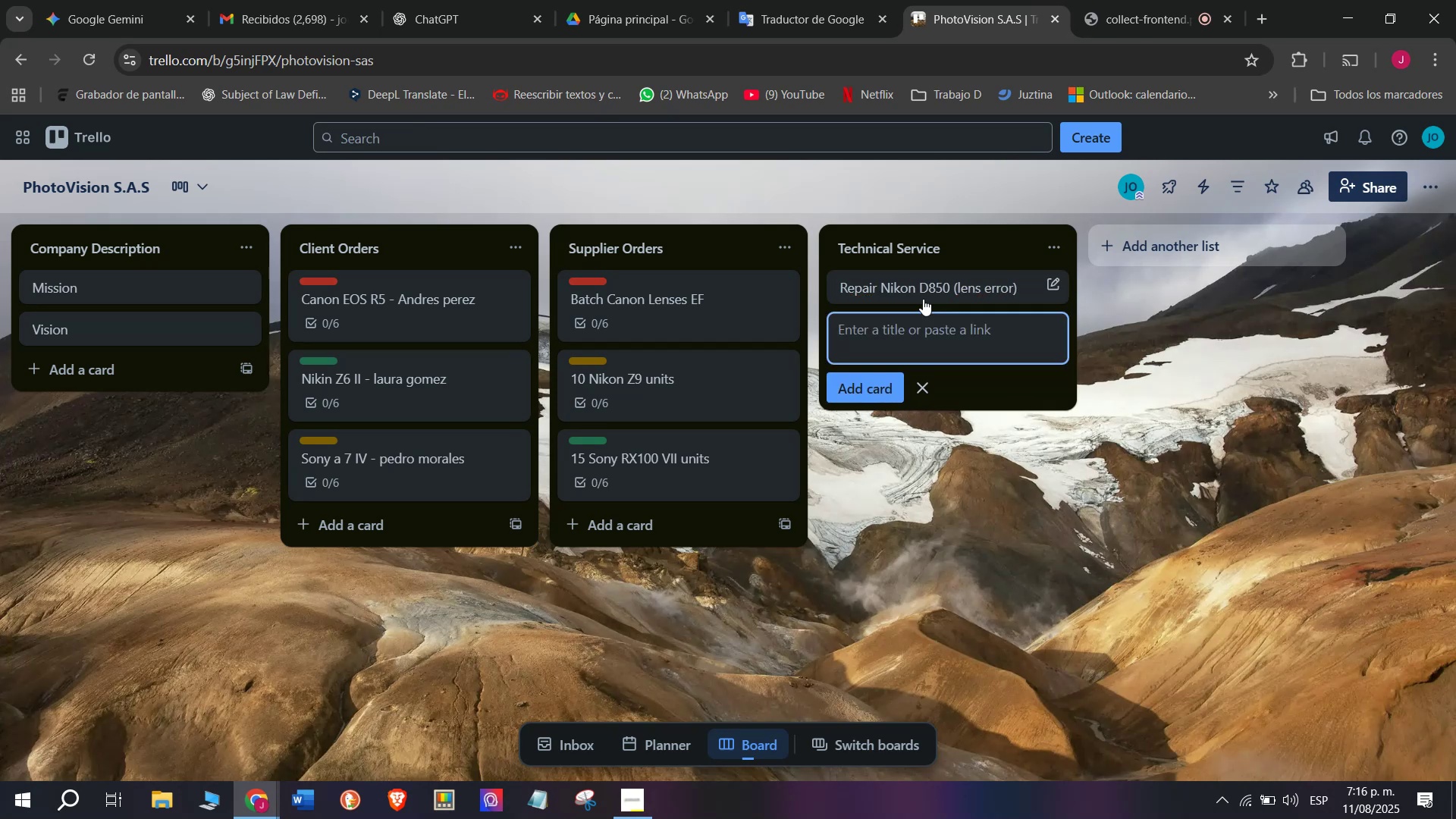 
left_click([923, 287])
 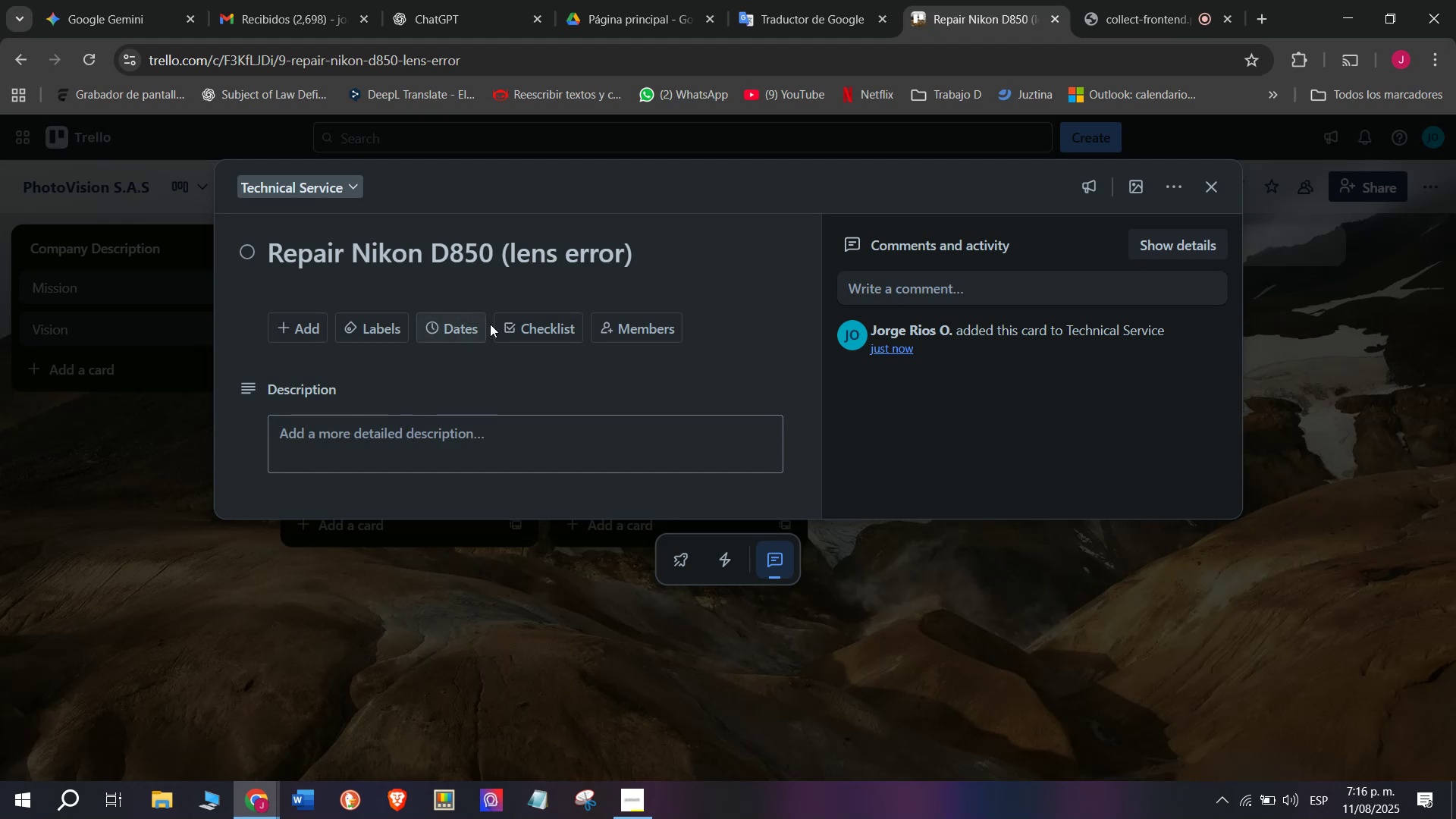 
left_click([557, 322])
 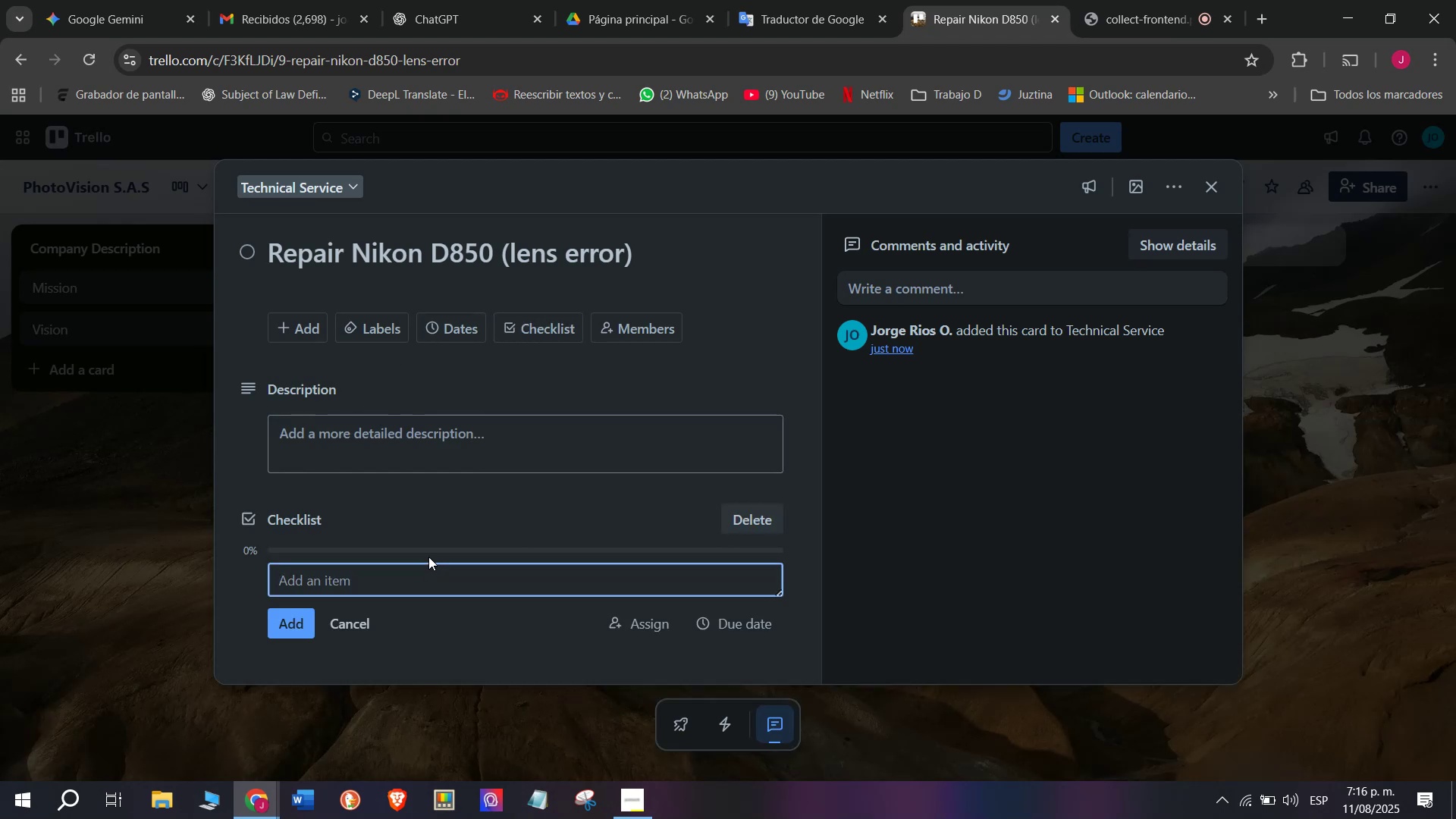 
type(F)
key(Backspace)
type(Diadnosee)
key(Backspace)
type( )
key(Backspace)
key(Backspace)
key(Backspace)
key(Backspace)
key(Backspace)
key(Backspace)
type(gnose issue)
 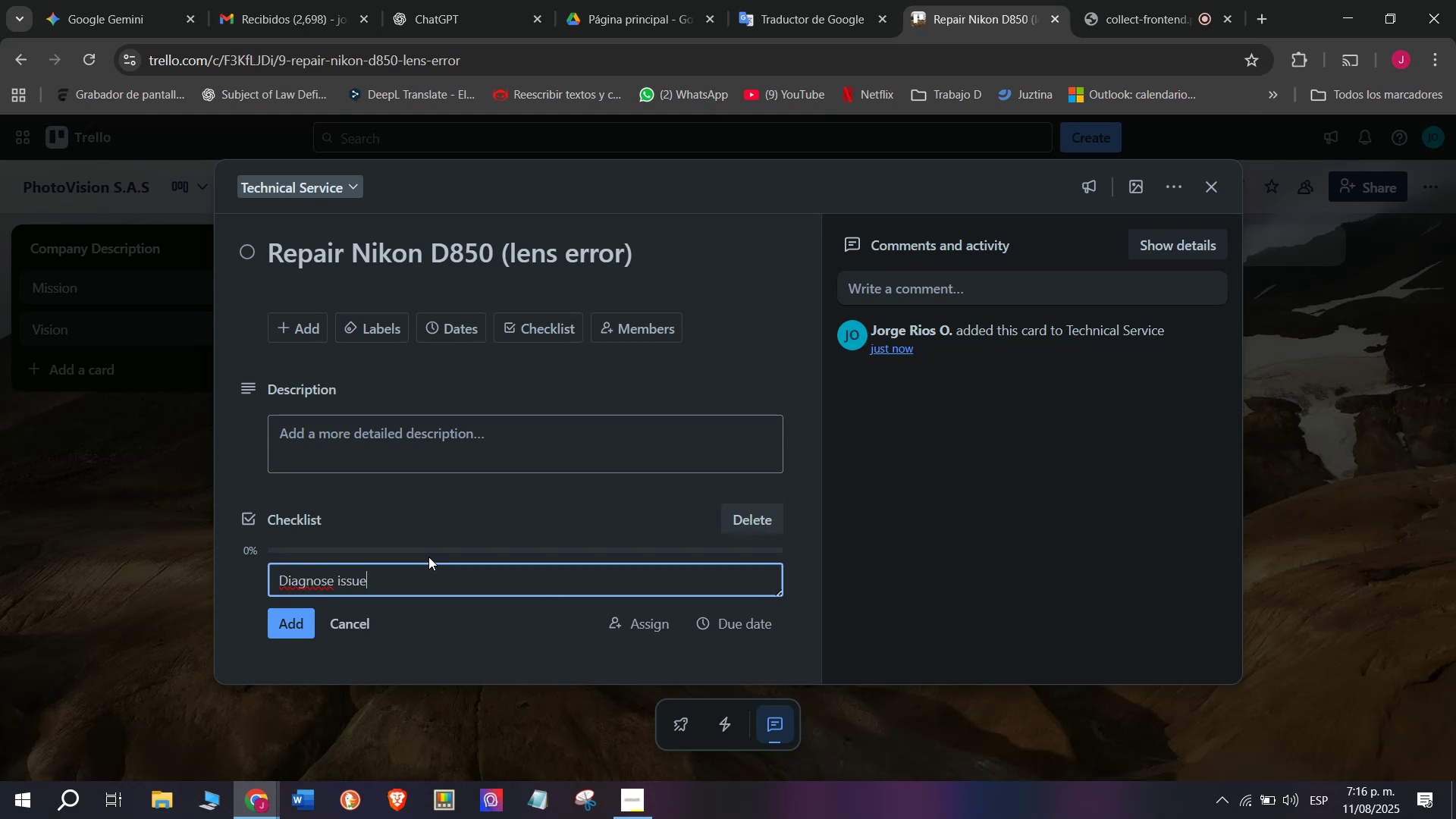 
key(Enter)
 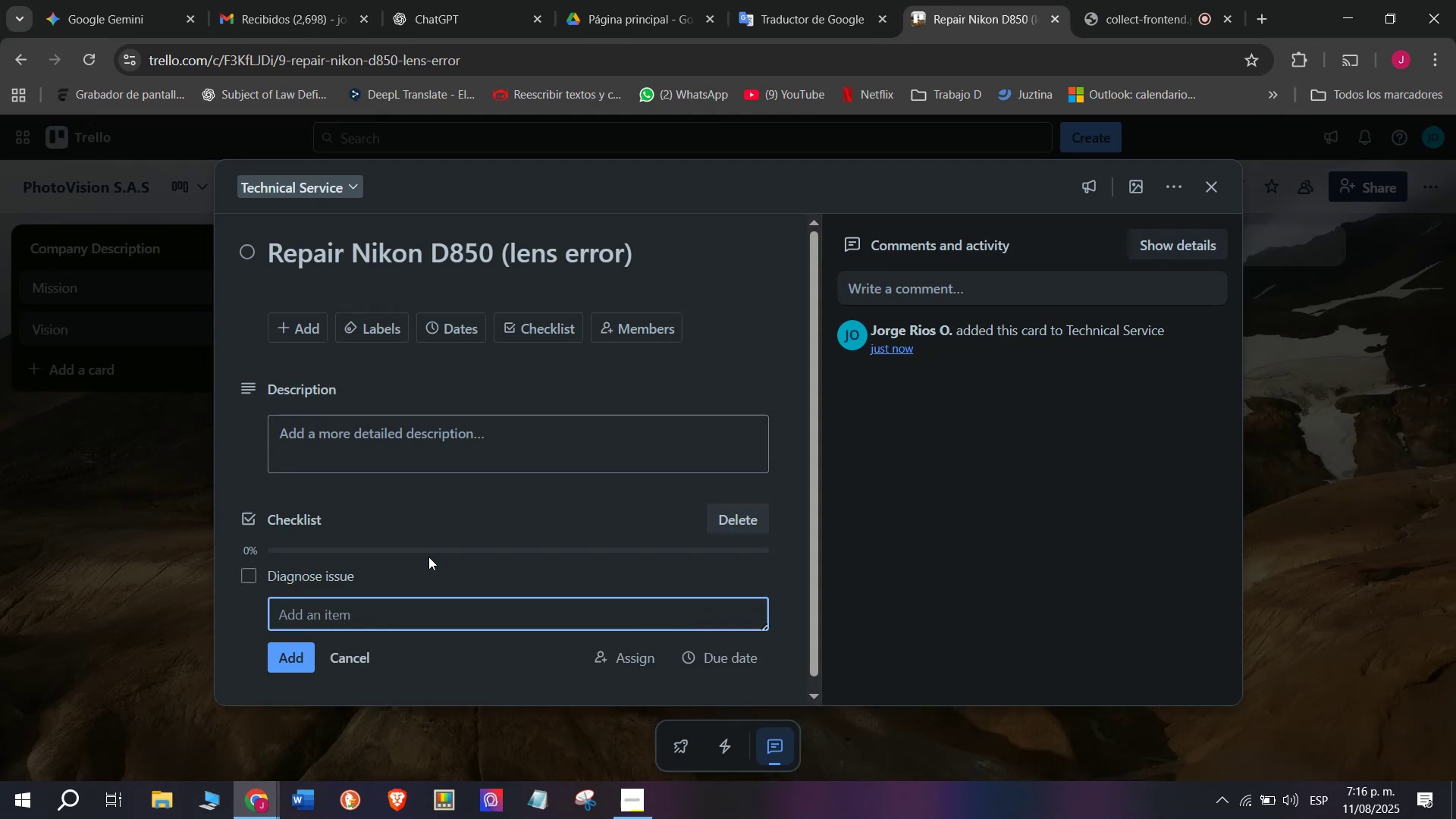 
type(Prepare estimate)
 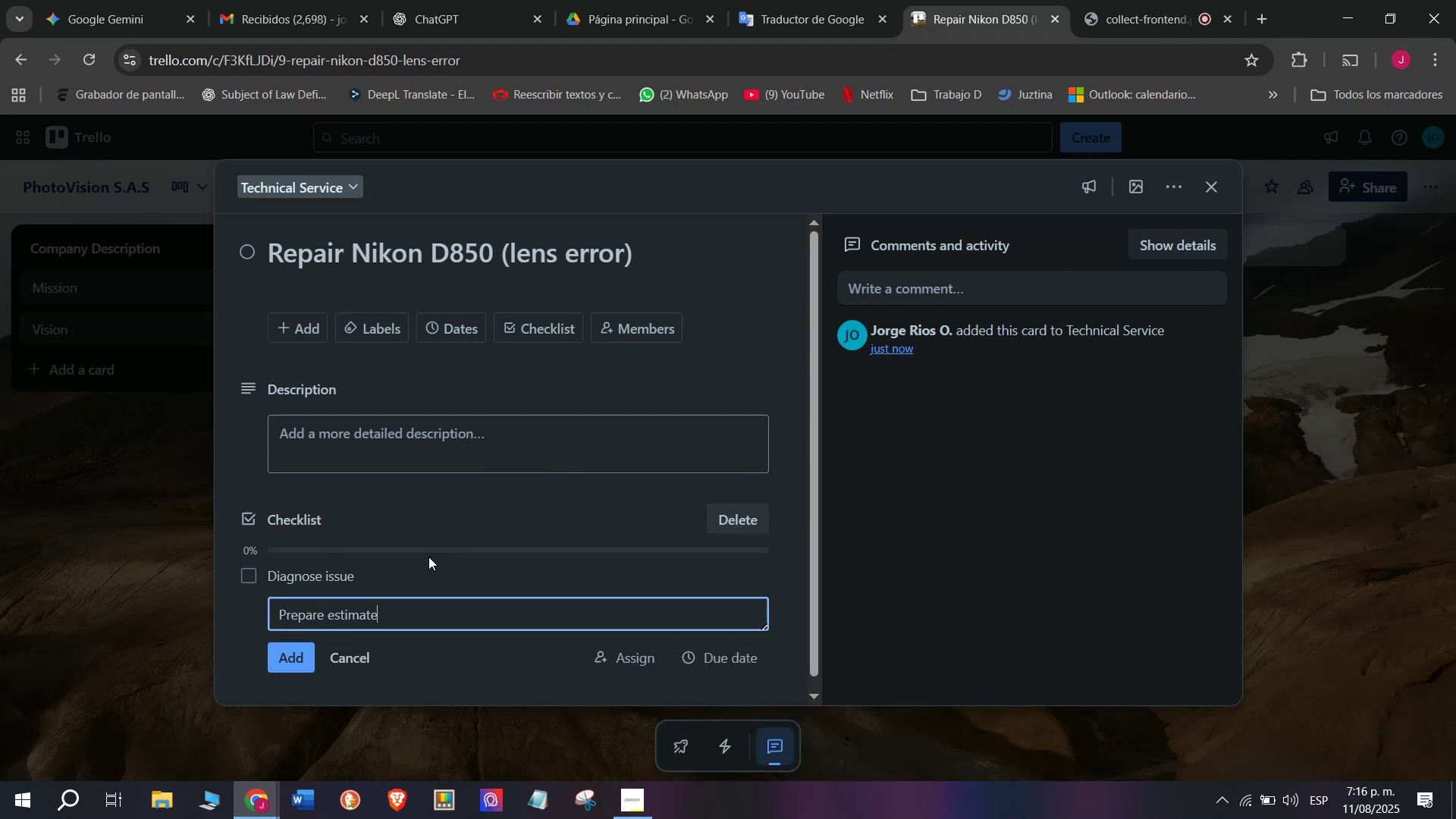 
key(Enter)
 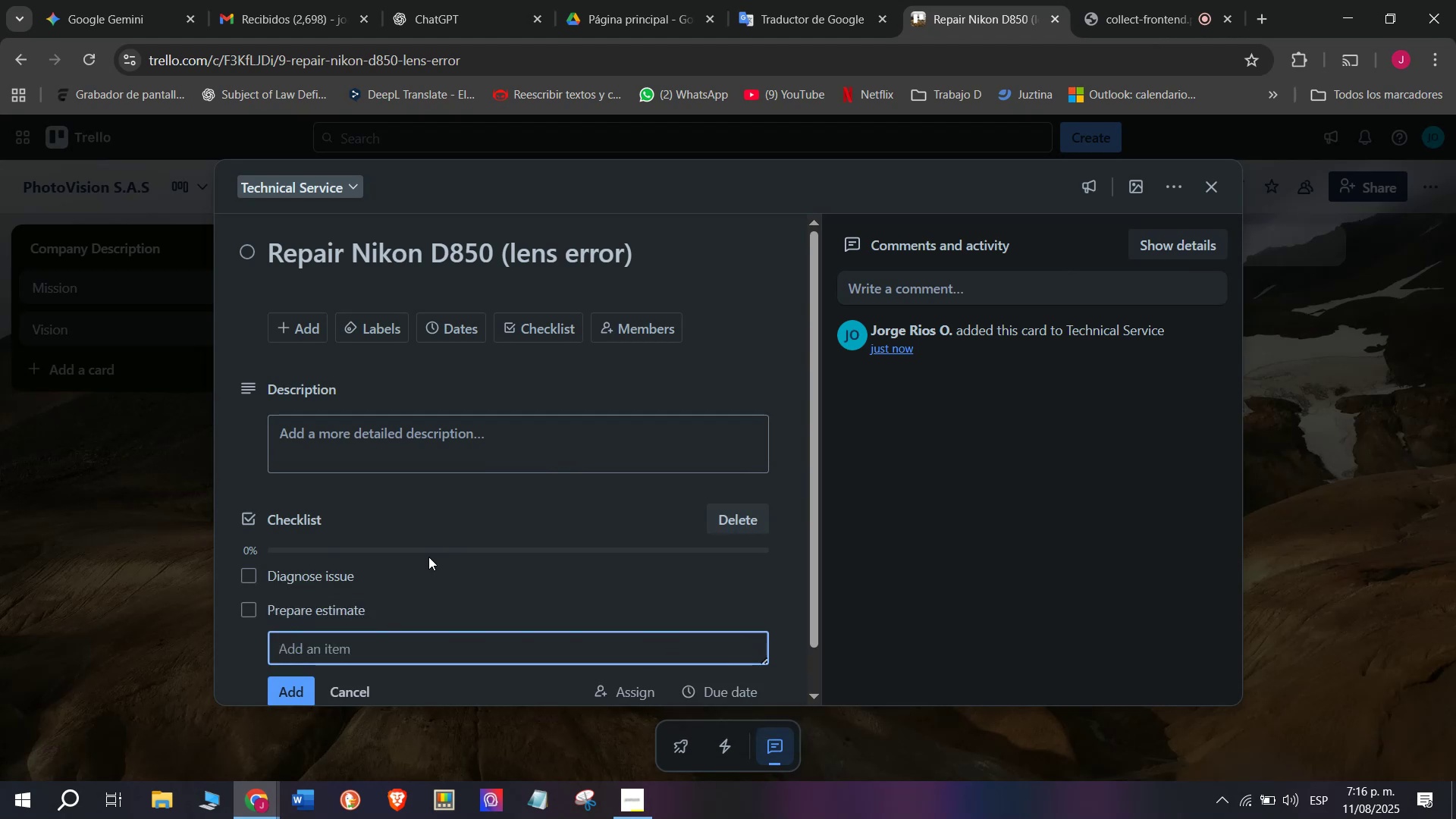 
type(V)
key(Backspace)
type(Client approval)
 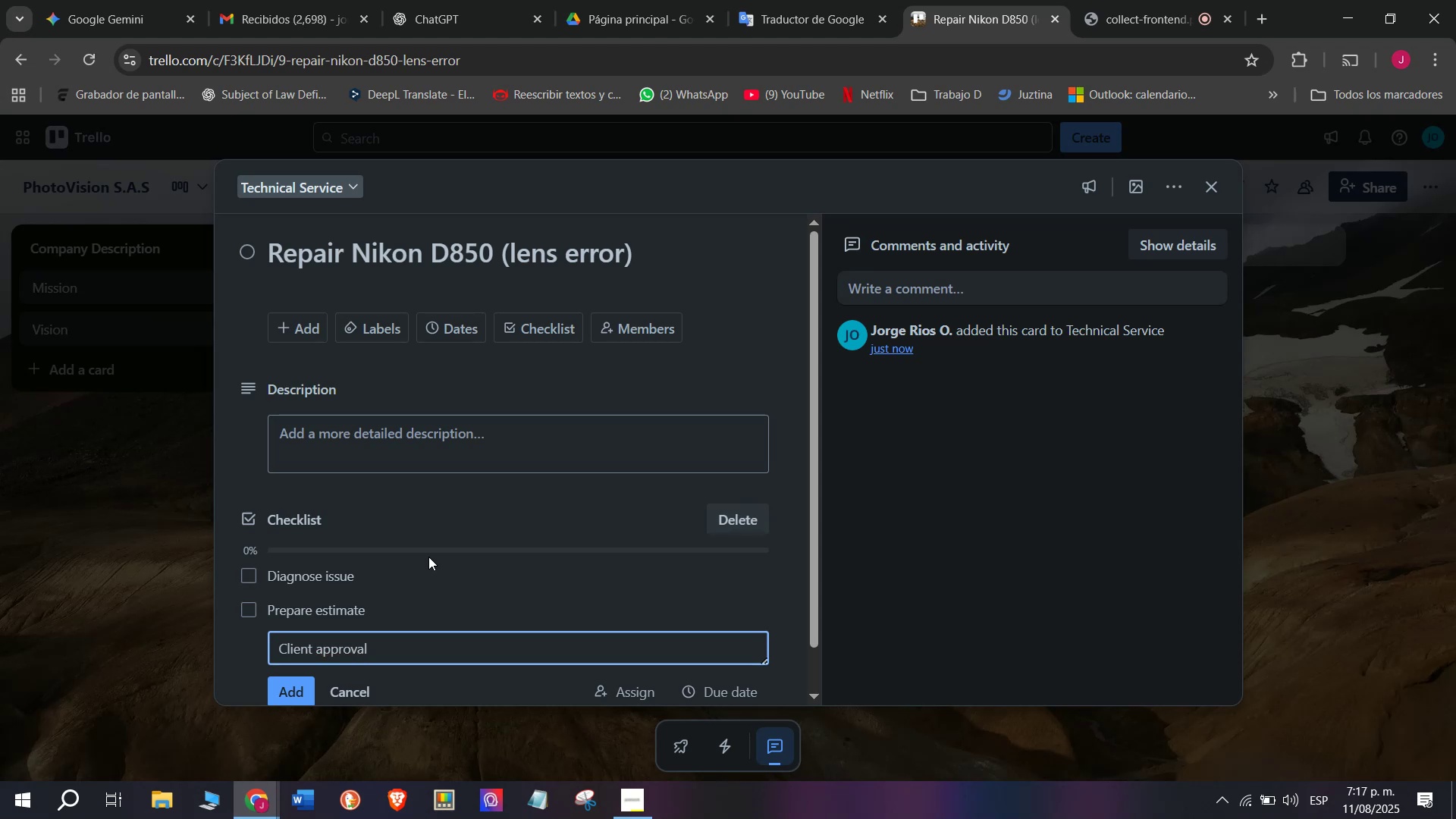 
key(Enter)
 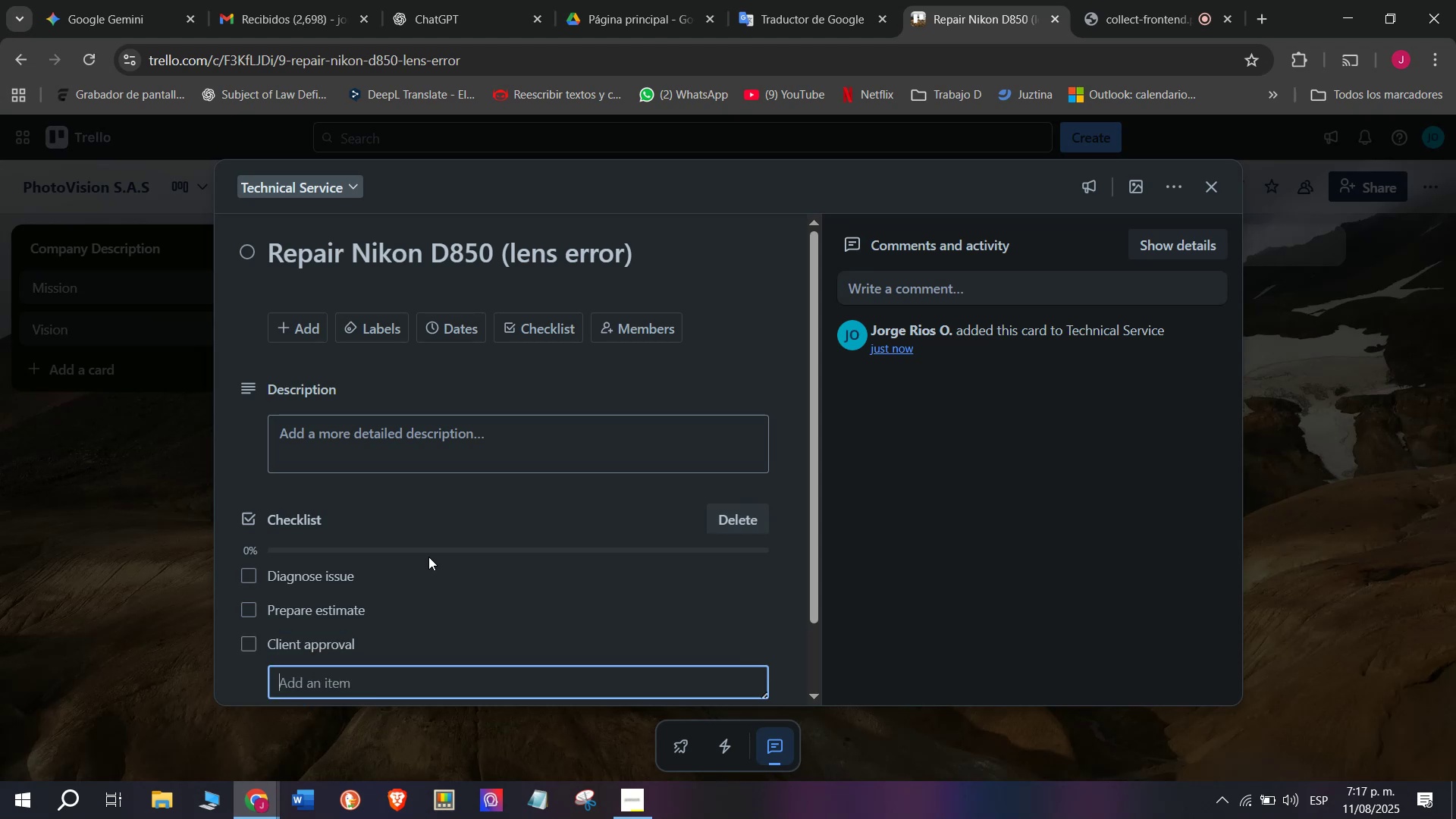 
type(Replace part)
 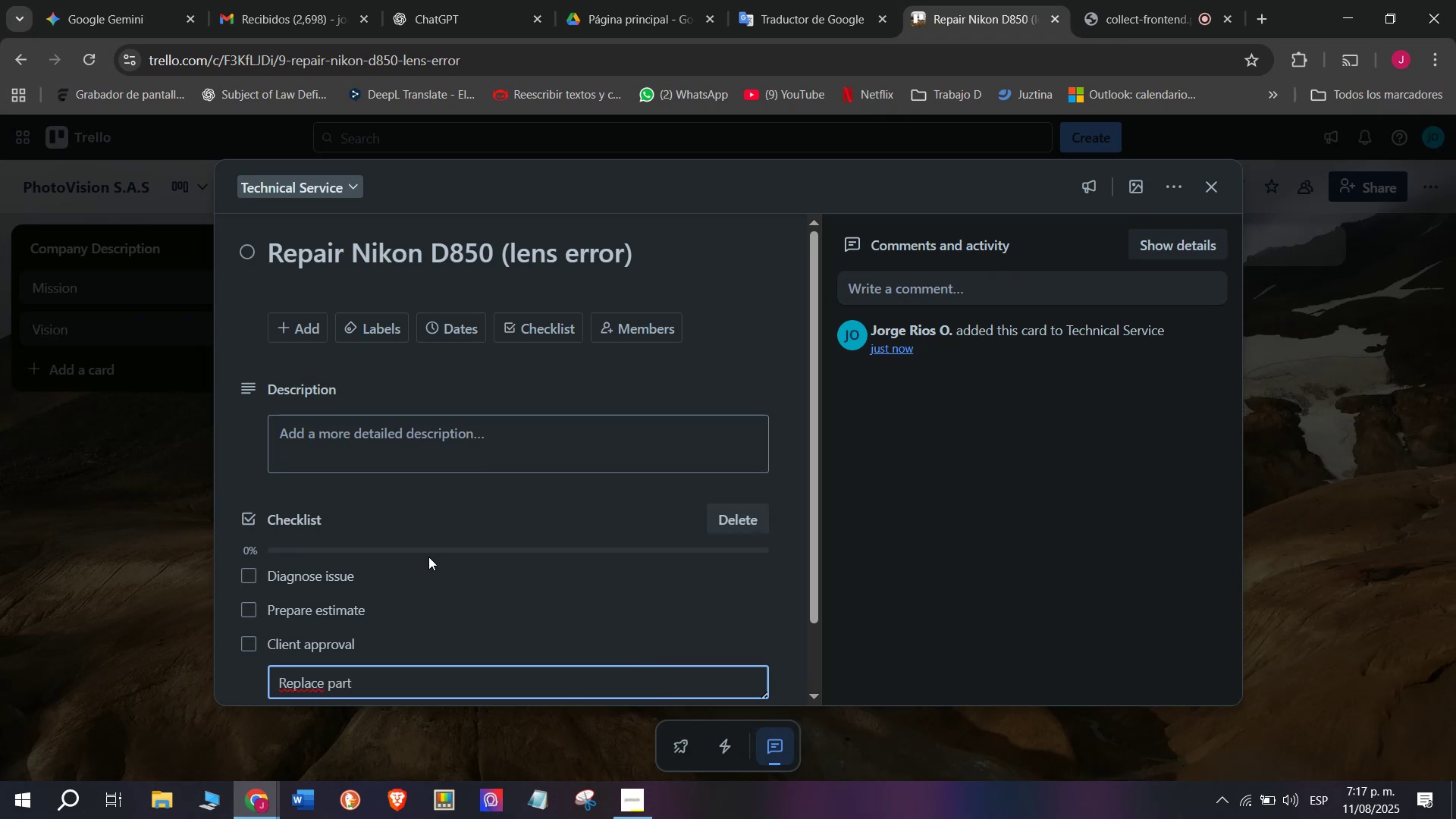 
key(Enter)
 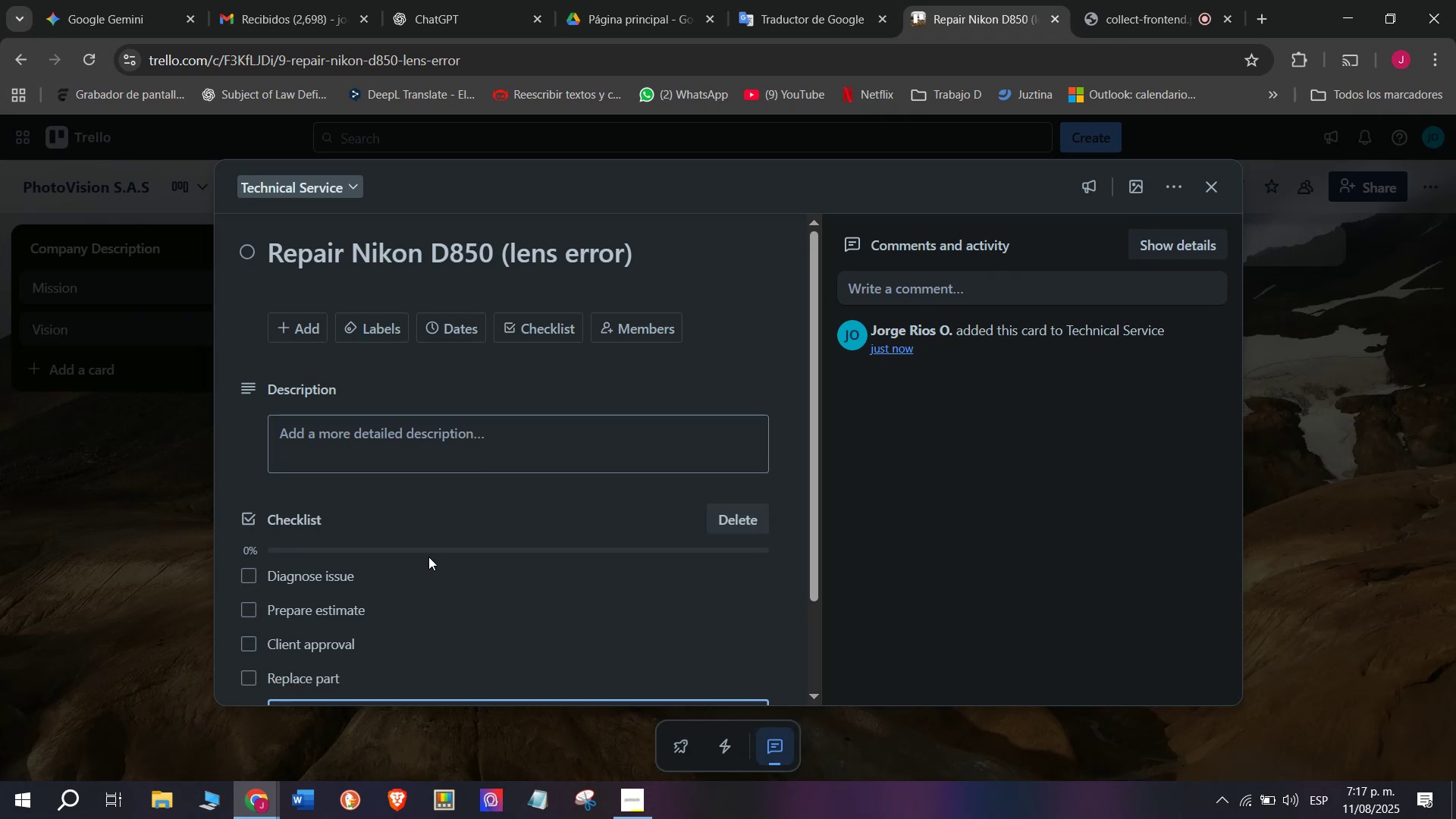 
type(Test camera)
 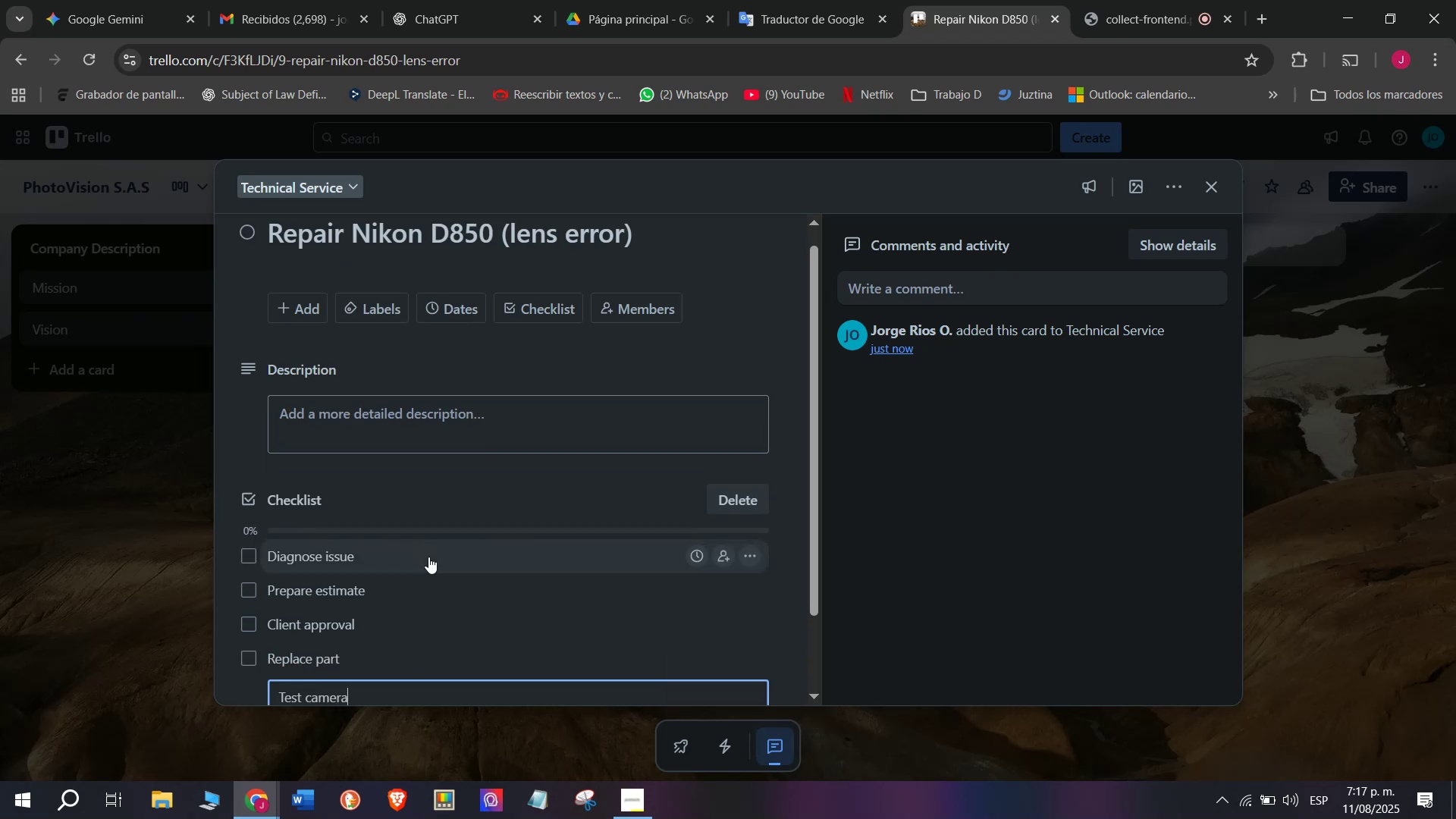 
key(Enter)
 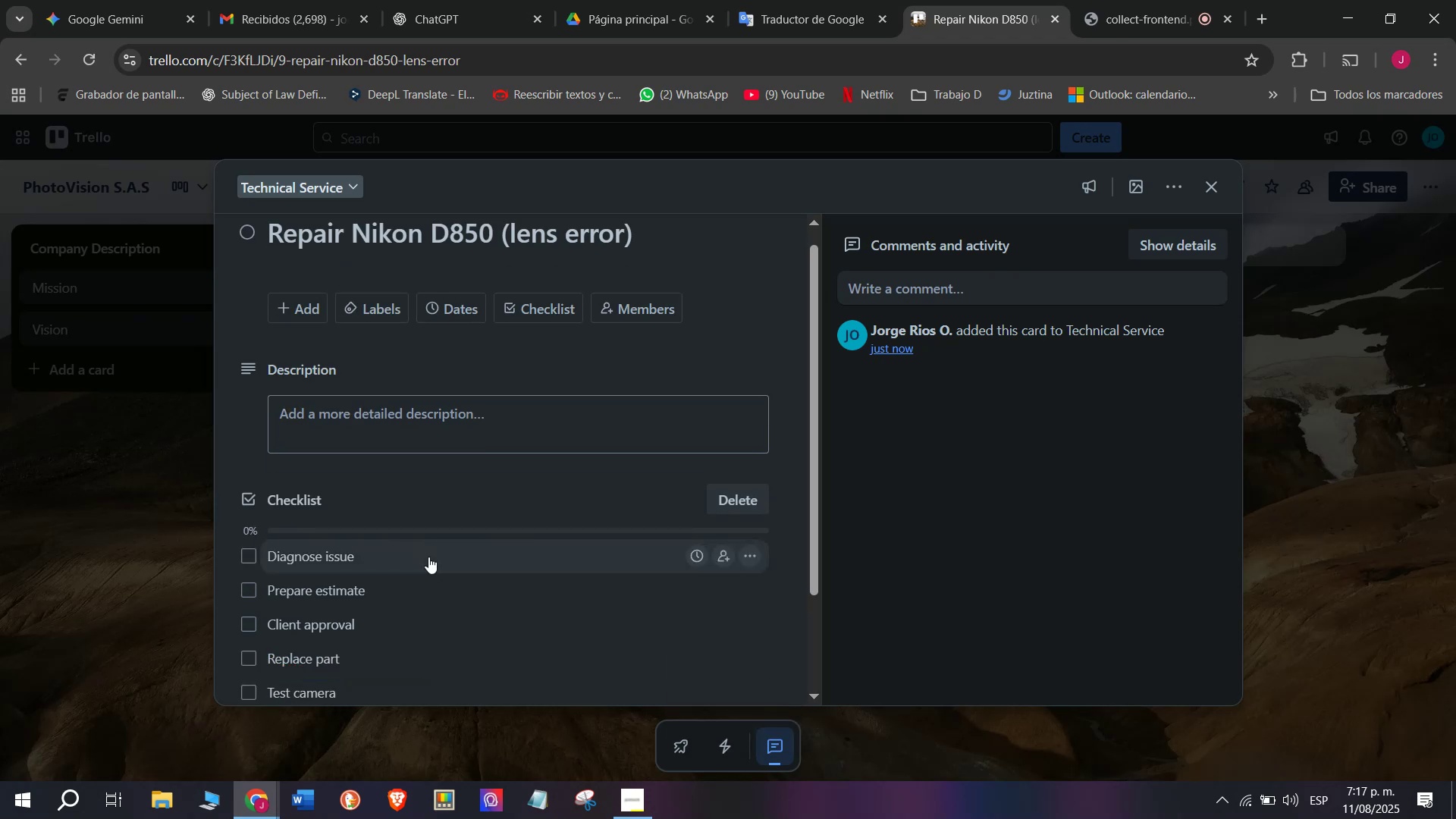 
type(Delic)
key(Backspace)
type(ver to client)
 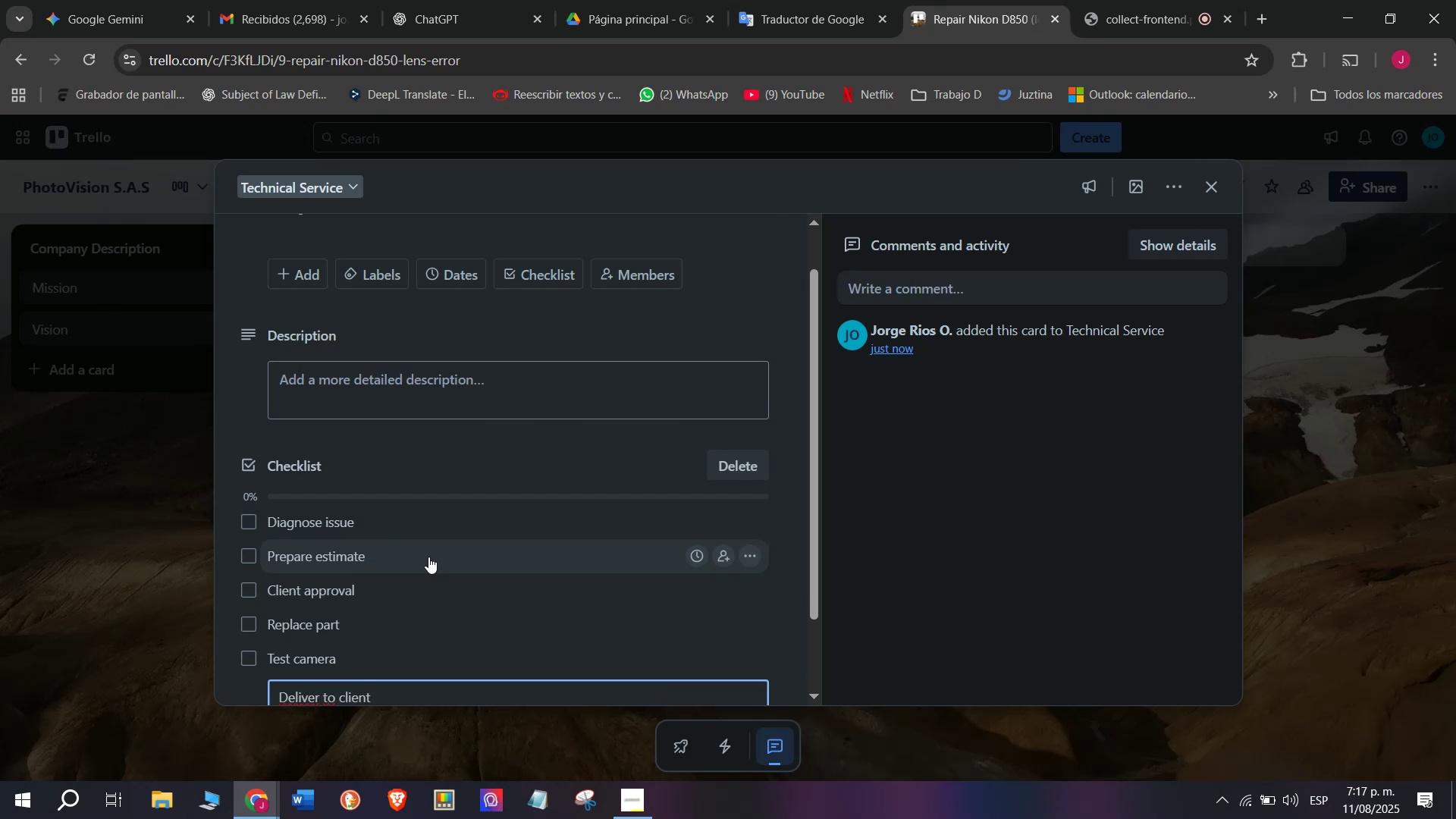 
key(Enter)
 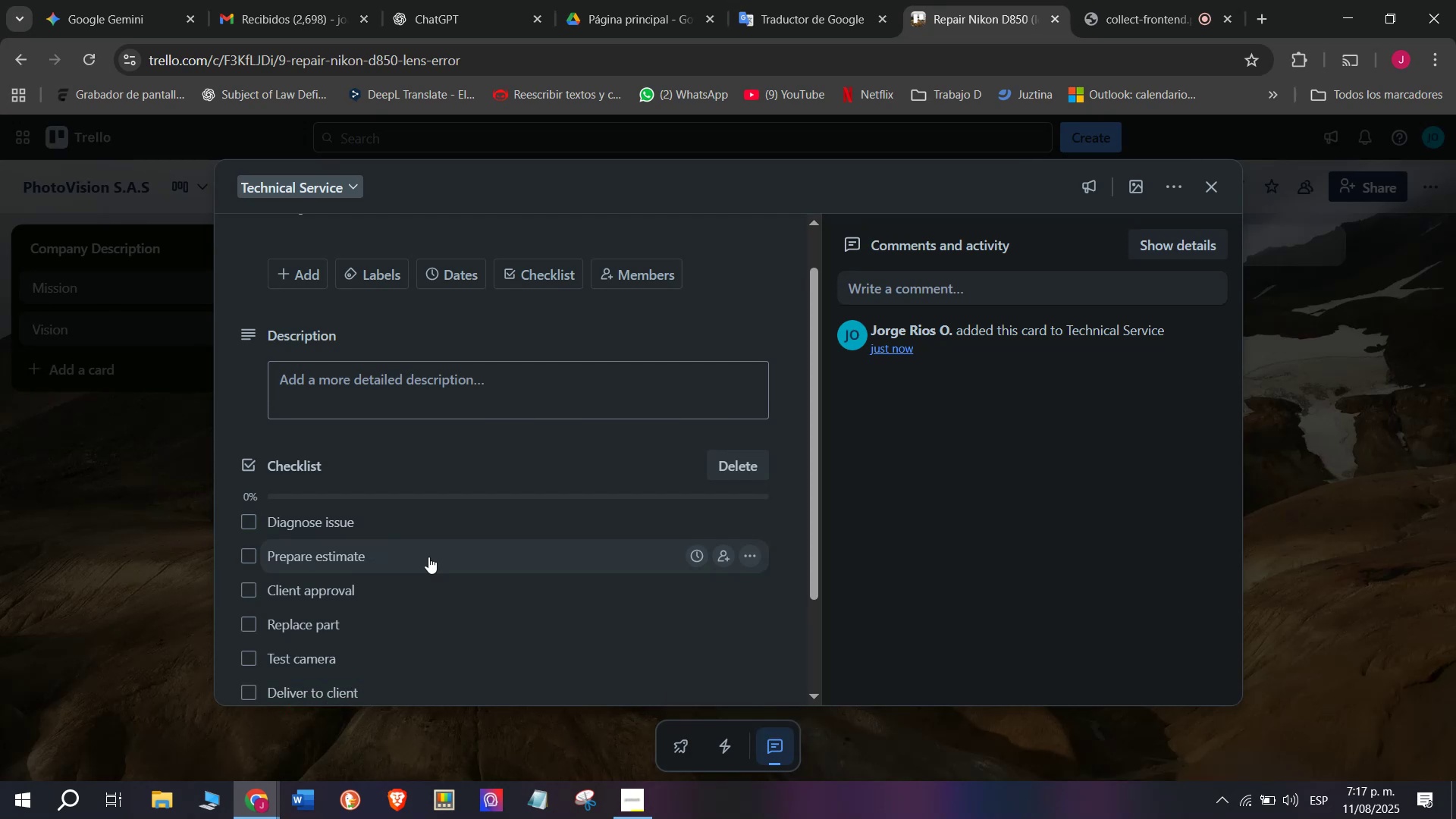 
scroll: coordinate [428, 557], scroll_direction: down, amount: 3.0
 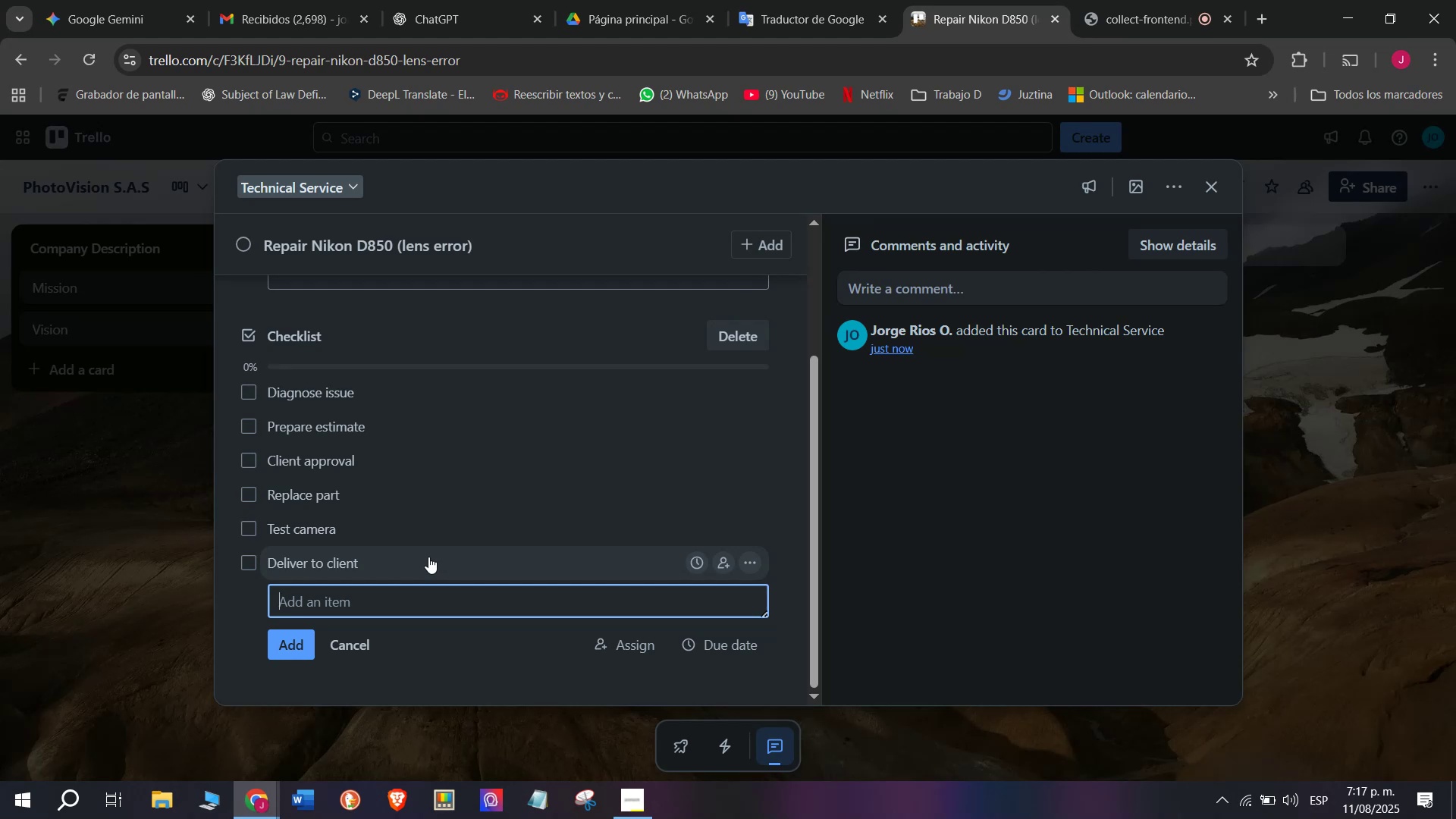 
scroll: coordinate [387, 507], scroll_direction: up, amount: 3.0
 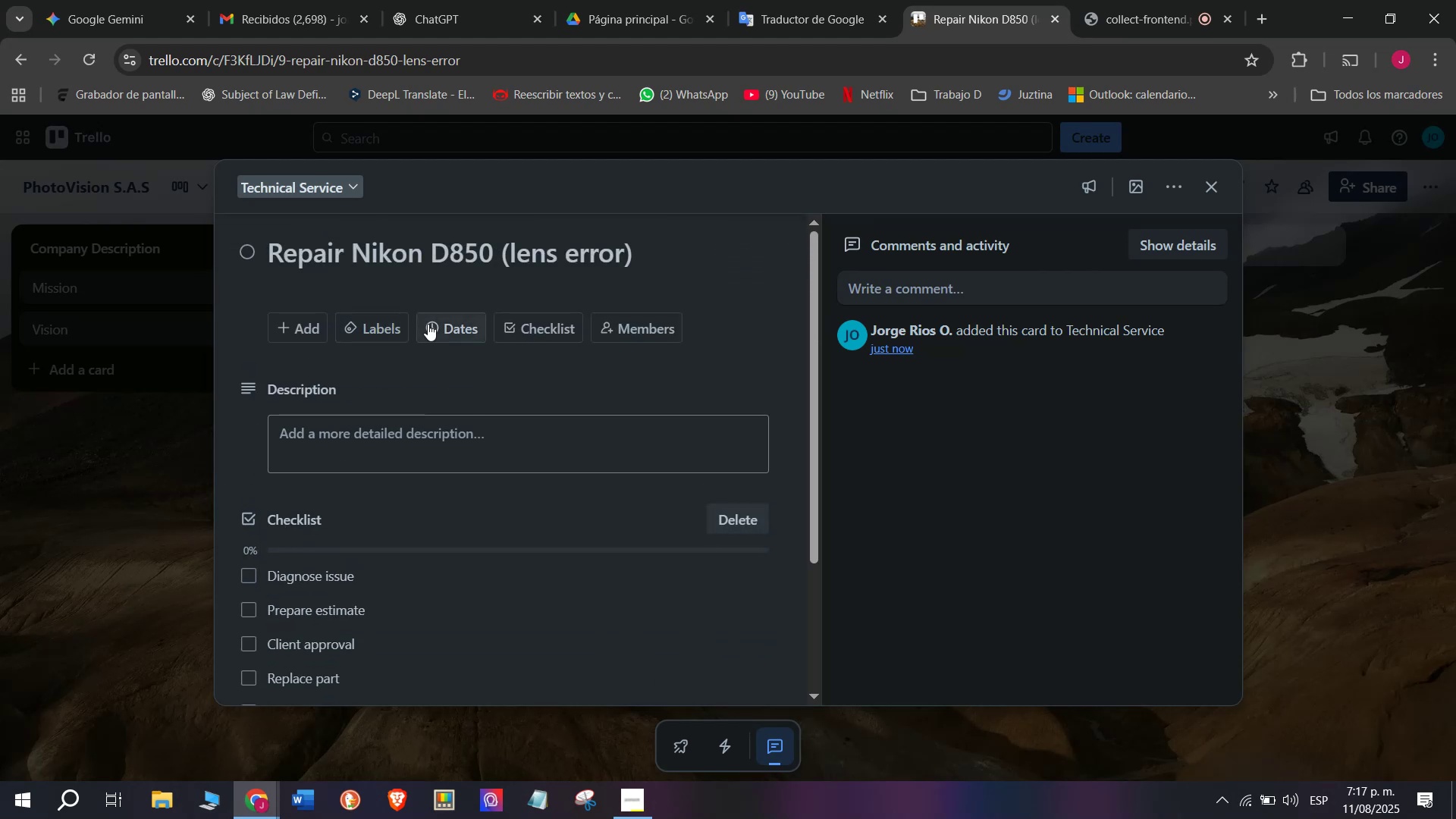 
left_click([436, 326])
 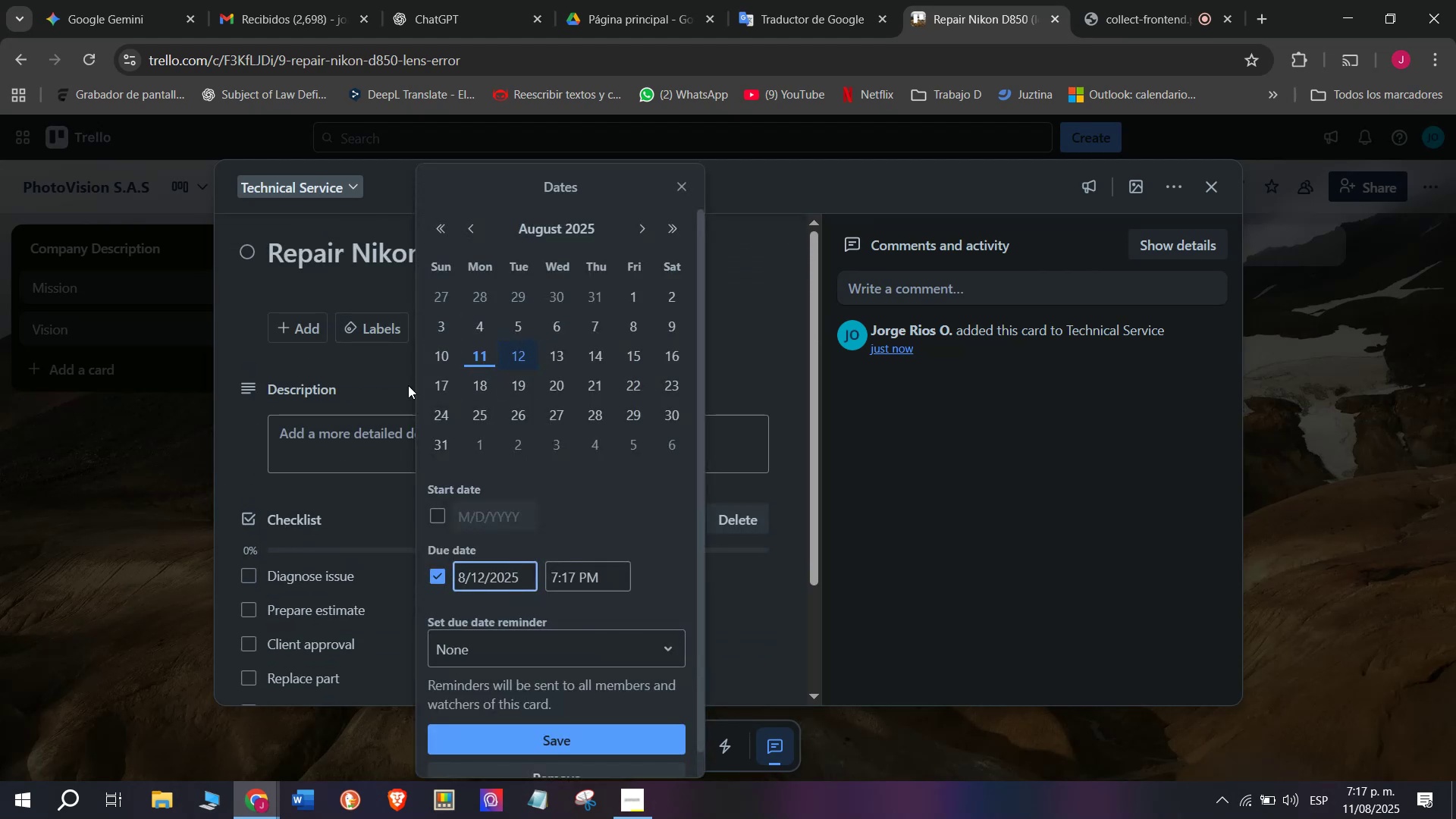 
left_click([406, 385])
 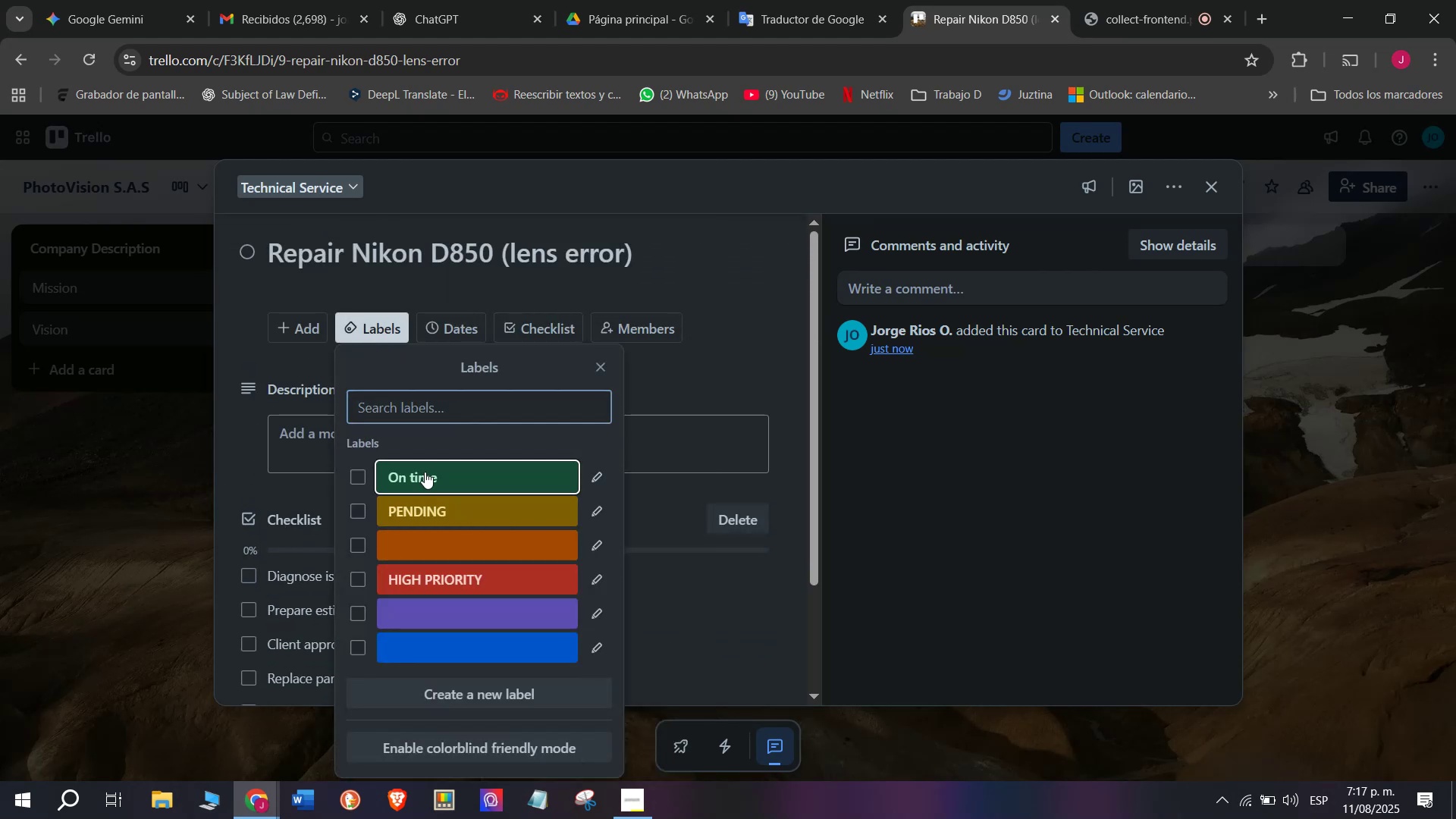 
double_click([111, 510])
 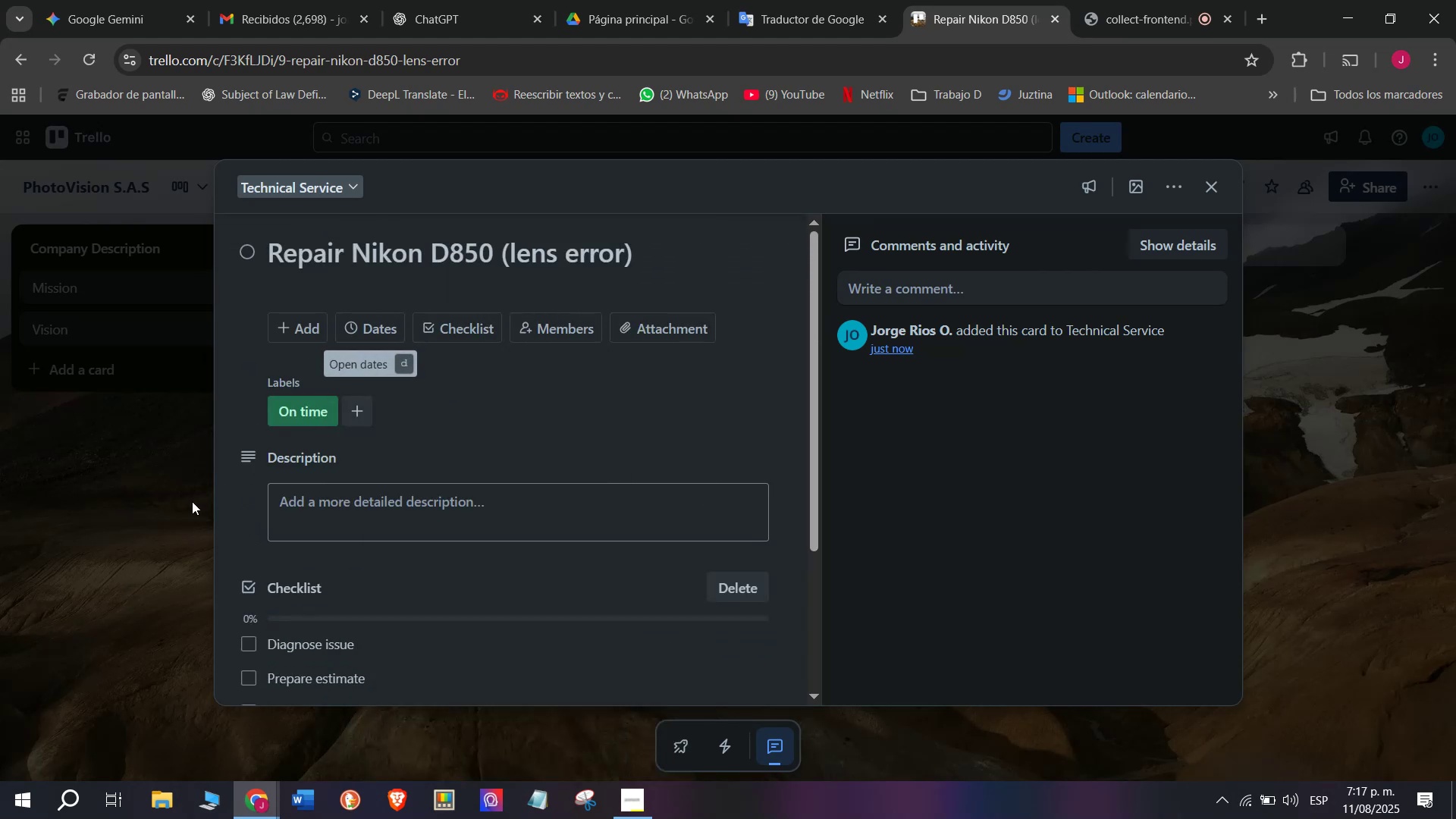 
left_click([199, 500])
 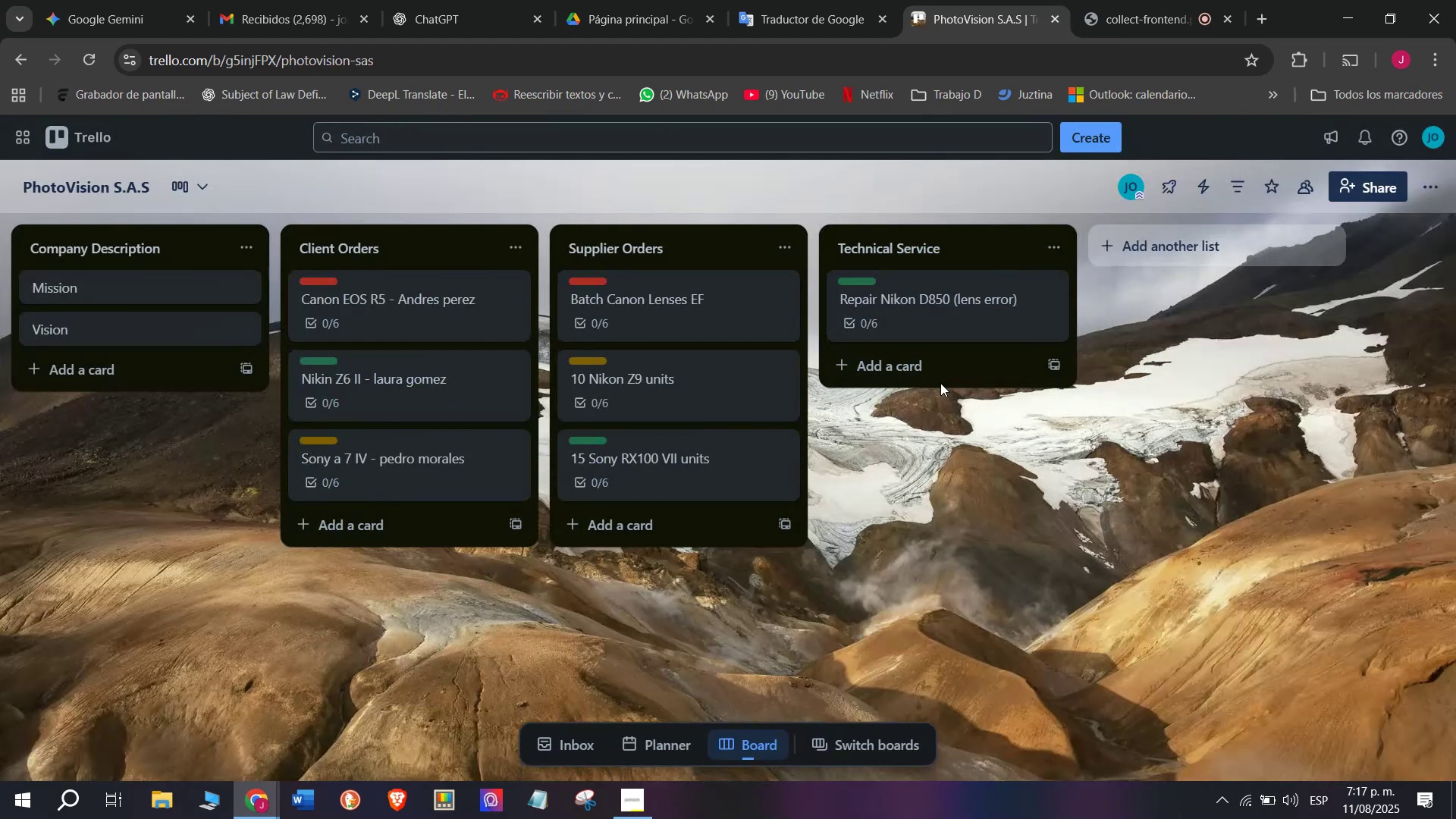 
left_click([946, 373])
 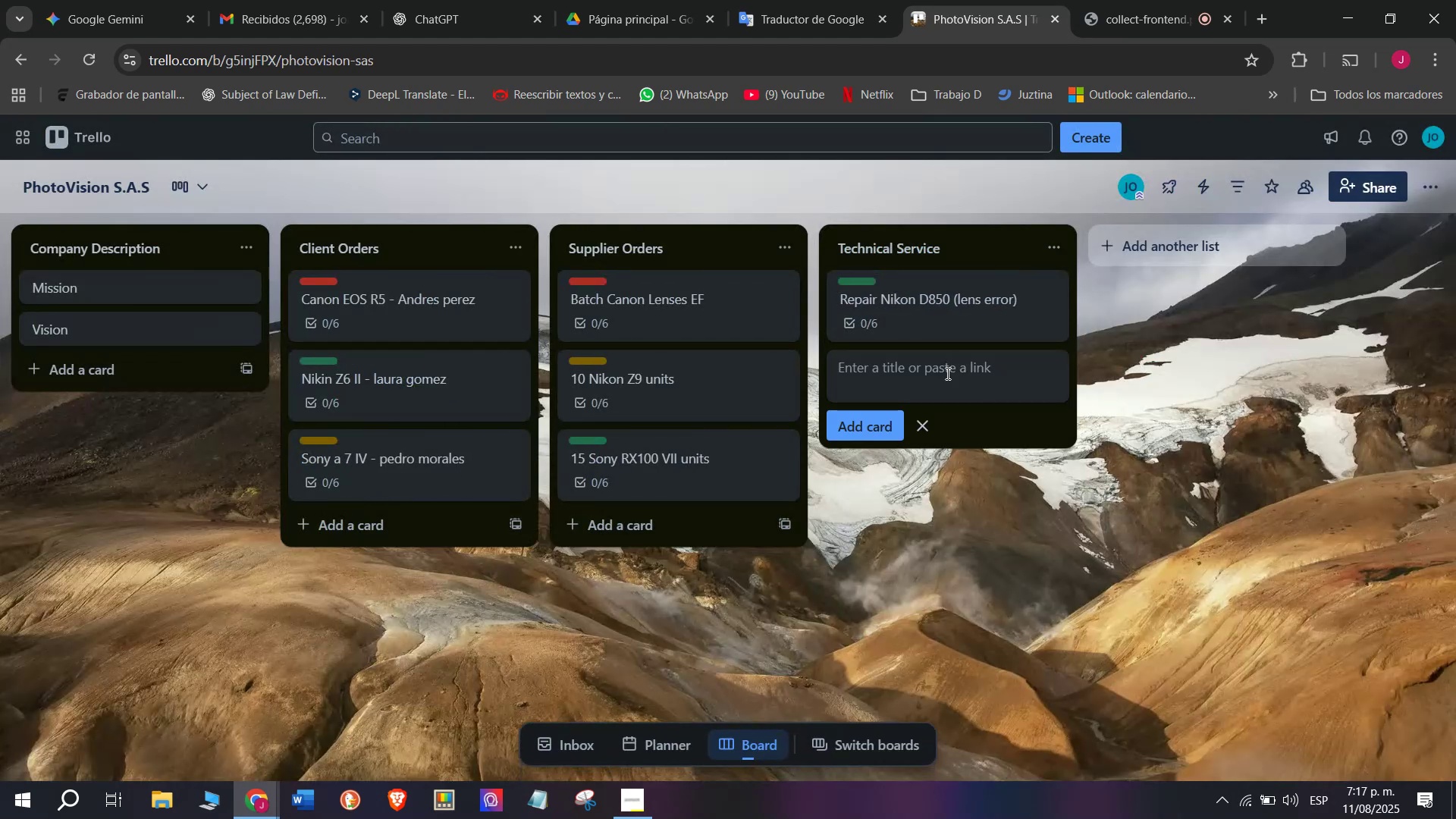 
key(CapsLock)
 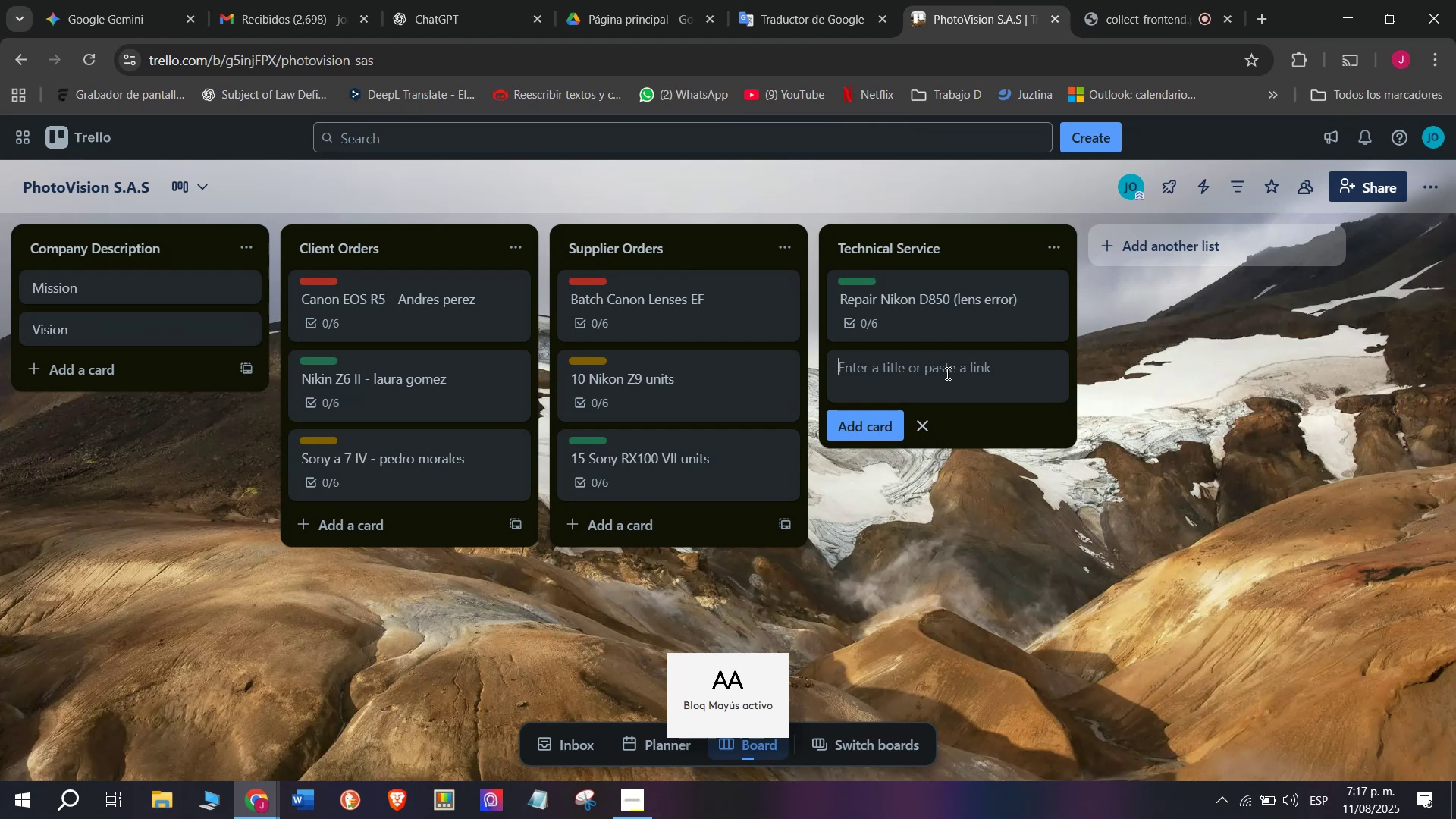 
key(C)
 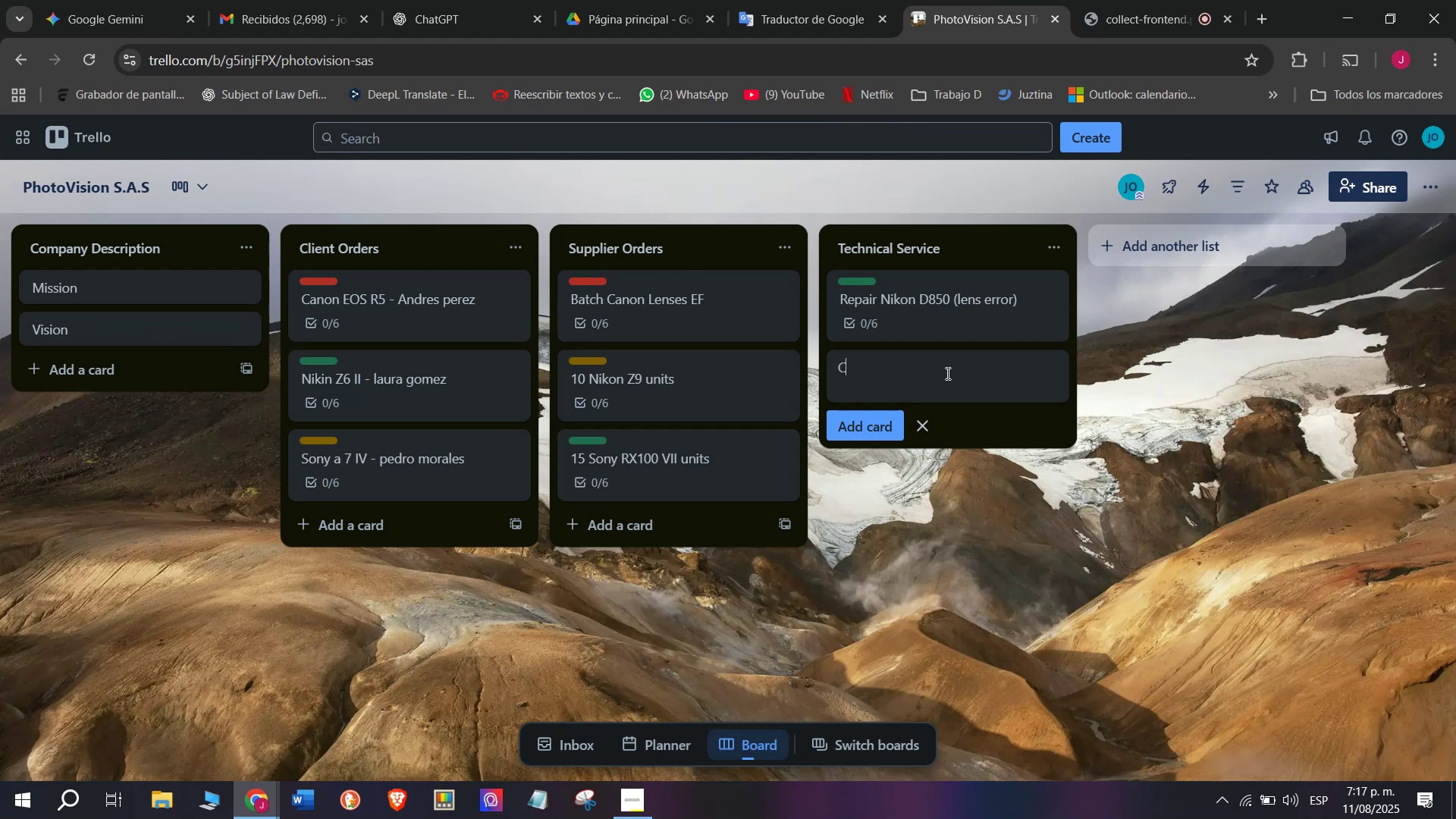 
key(CapsLock)
 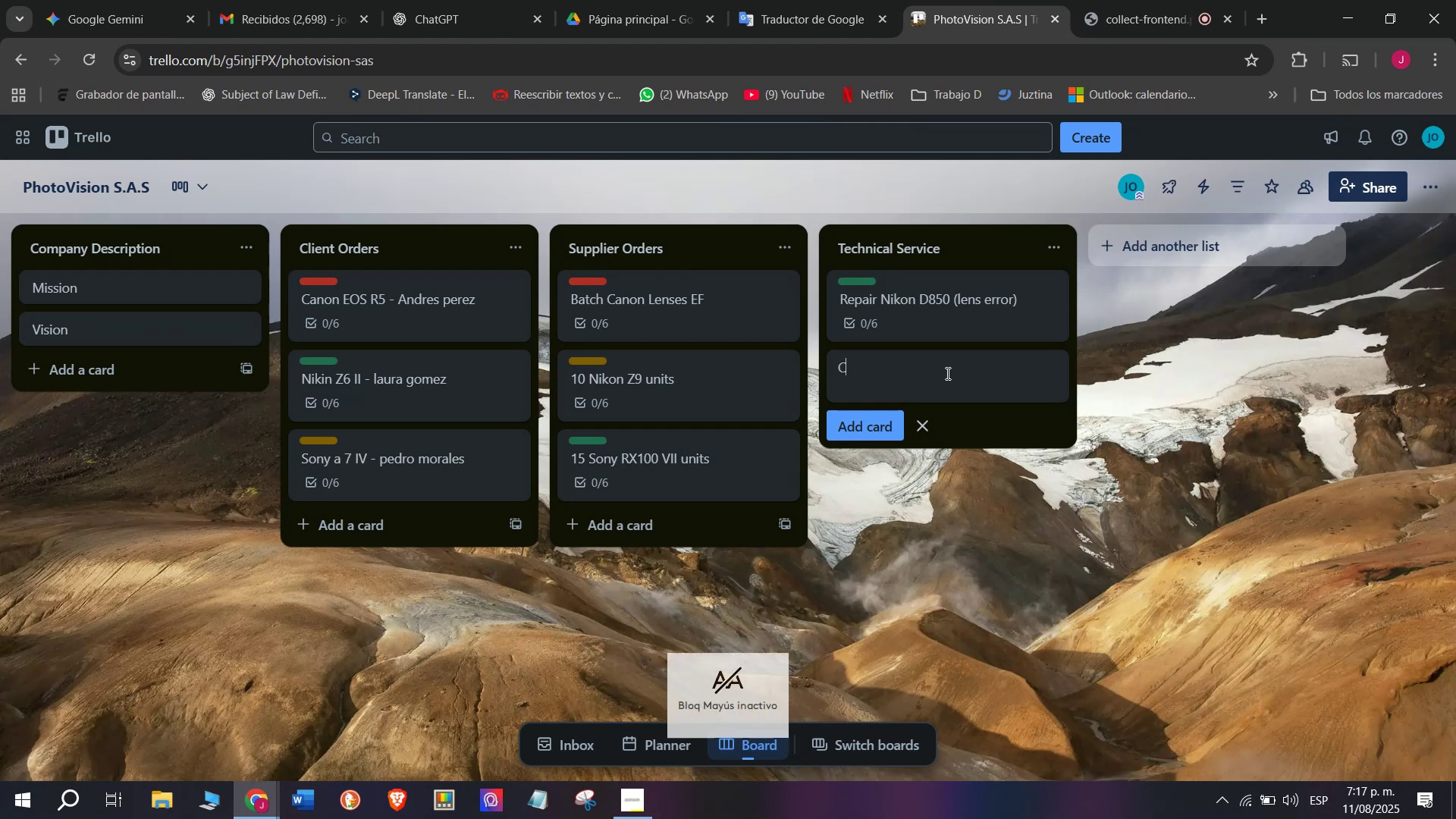 
key(L)
 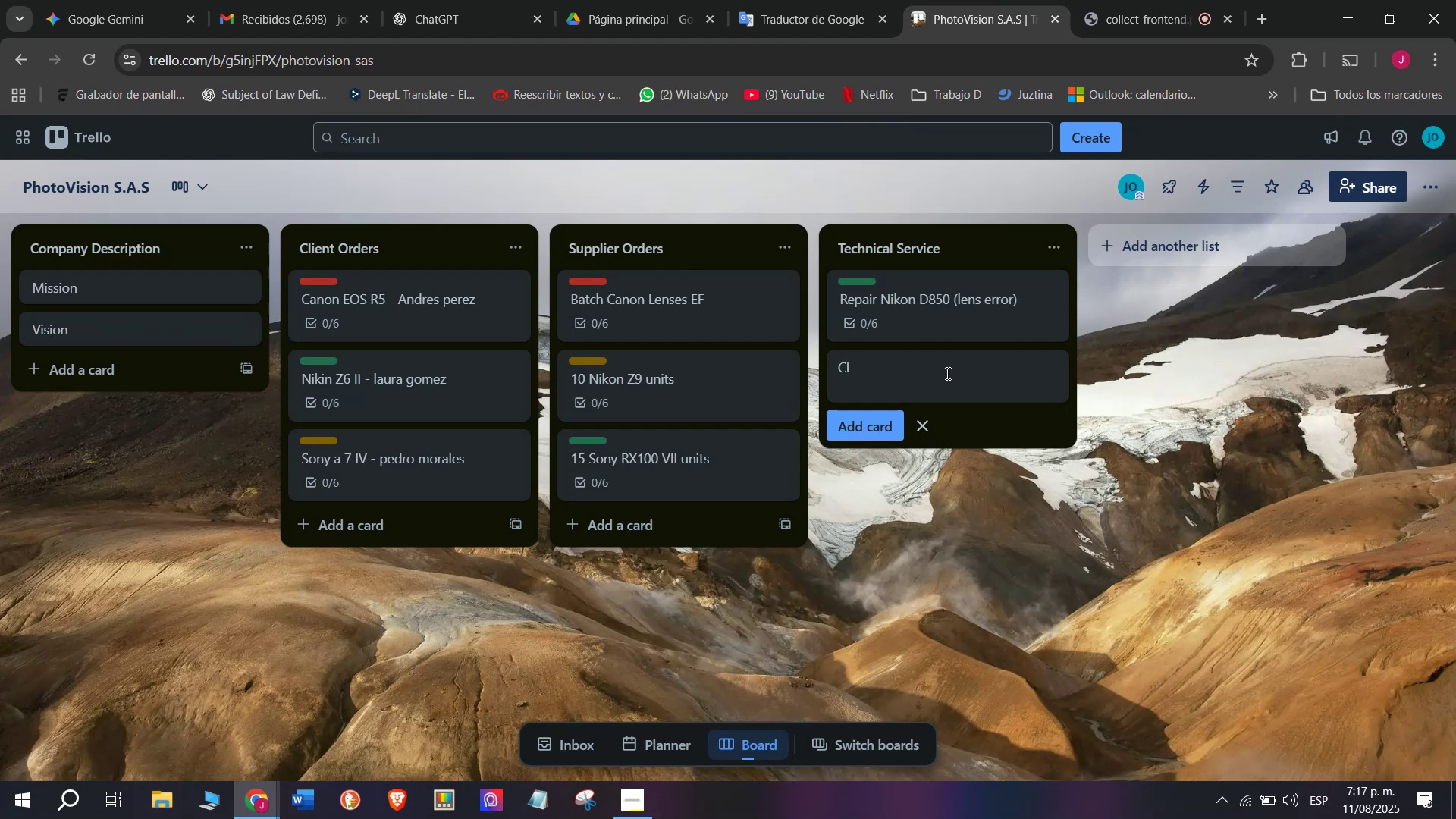 
type(ient )
 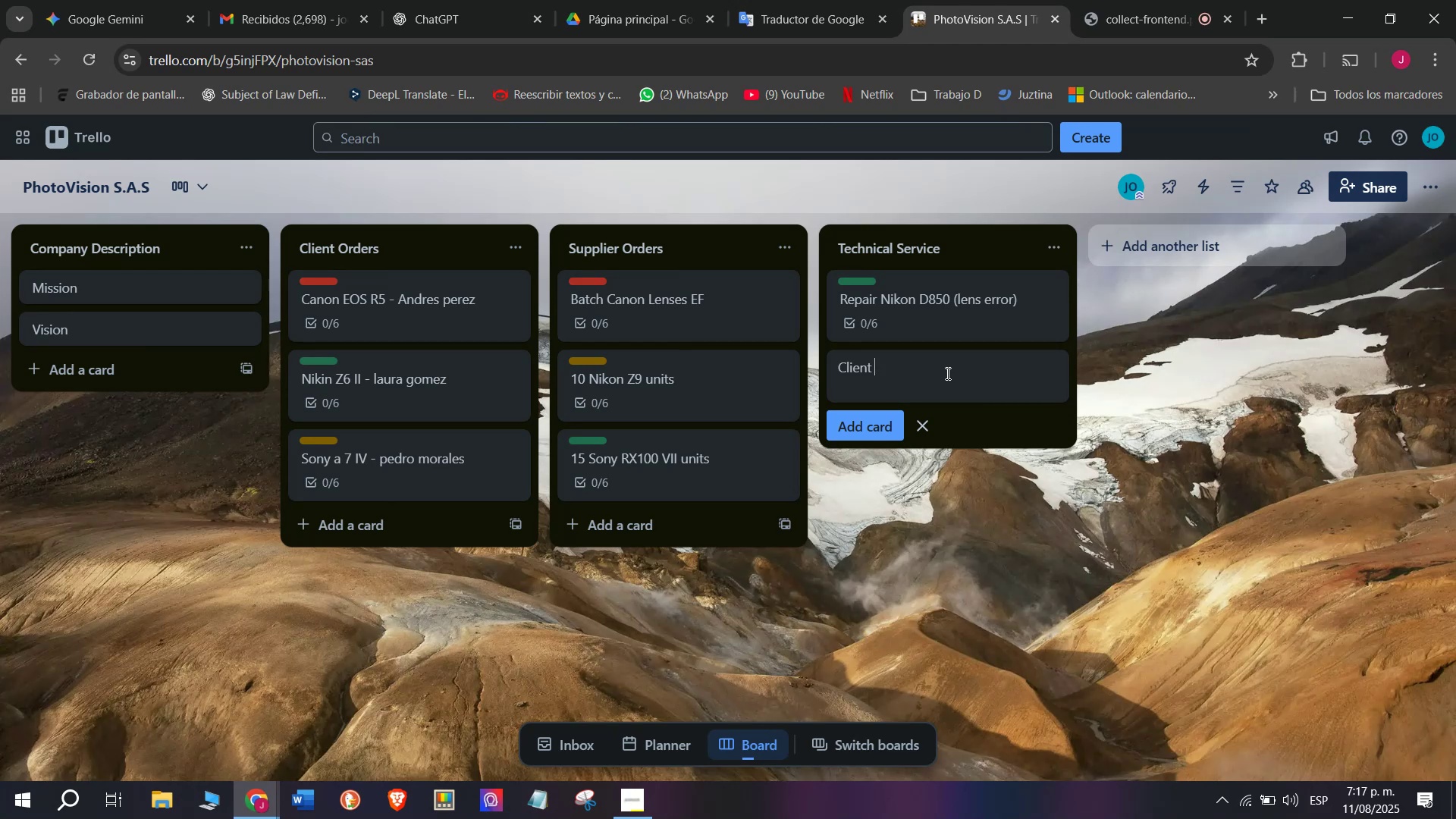 
wait(6.27)
 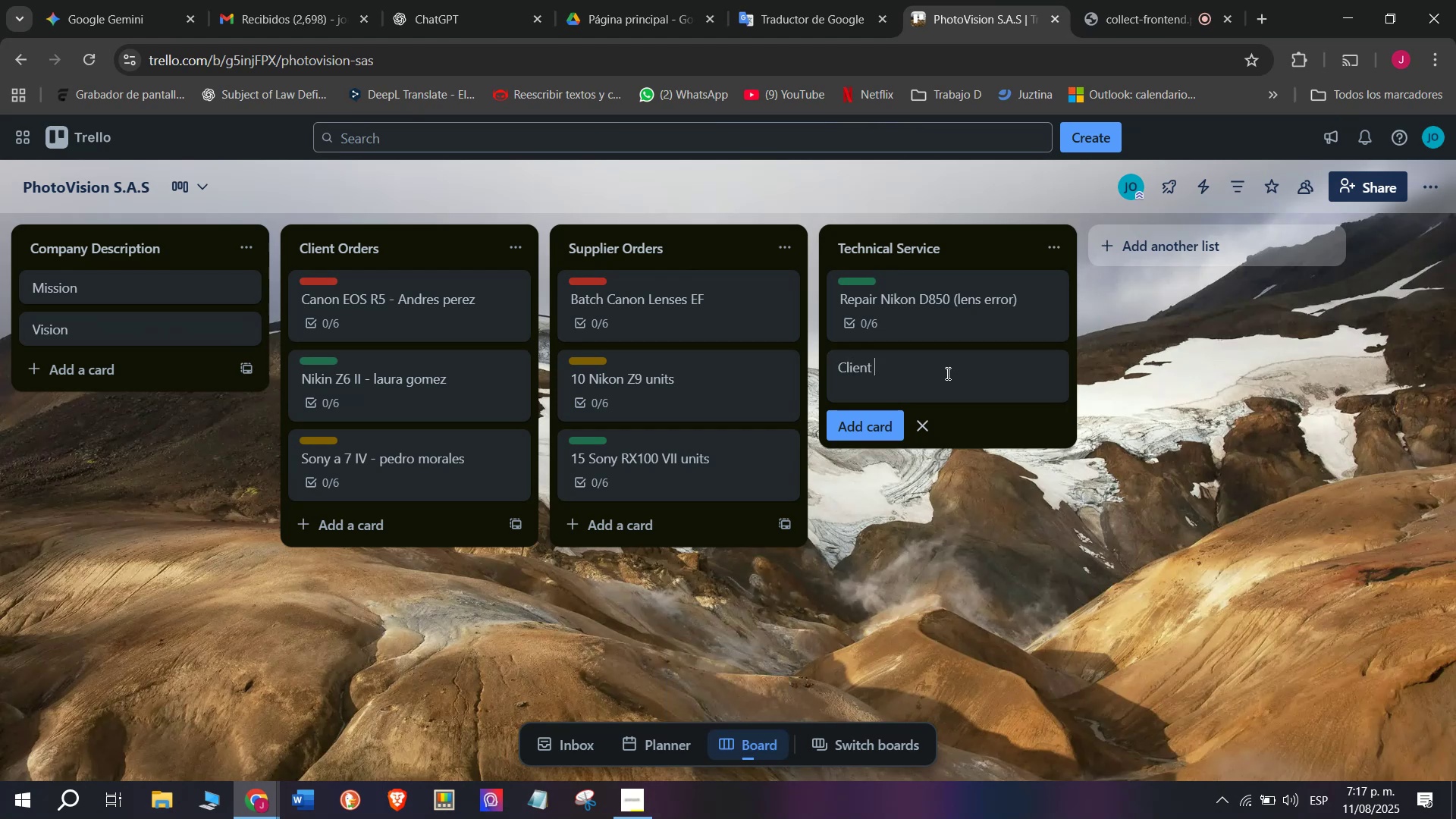 
key(Backspace)
key(Backspace)
key(Backspace)
key(Backspace)
key(Backspace)
type(ean)
 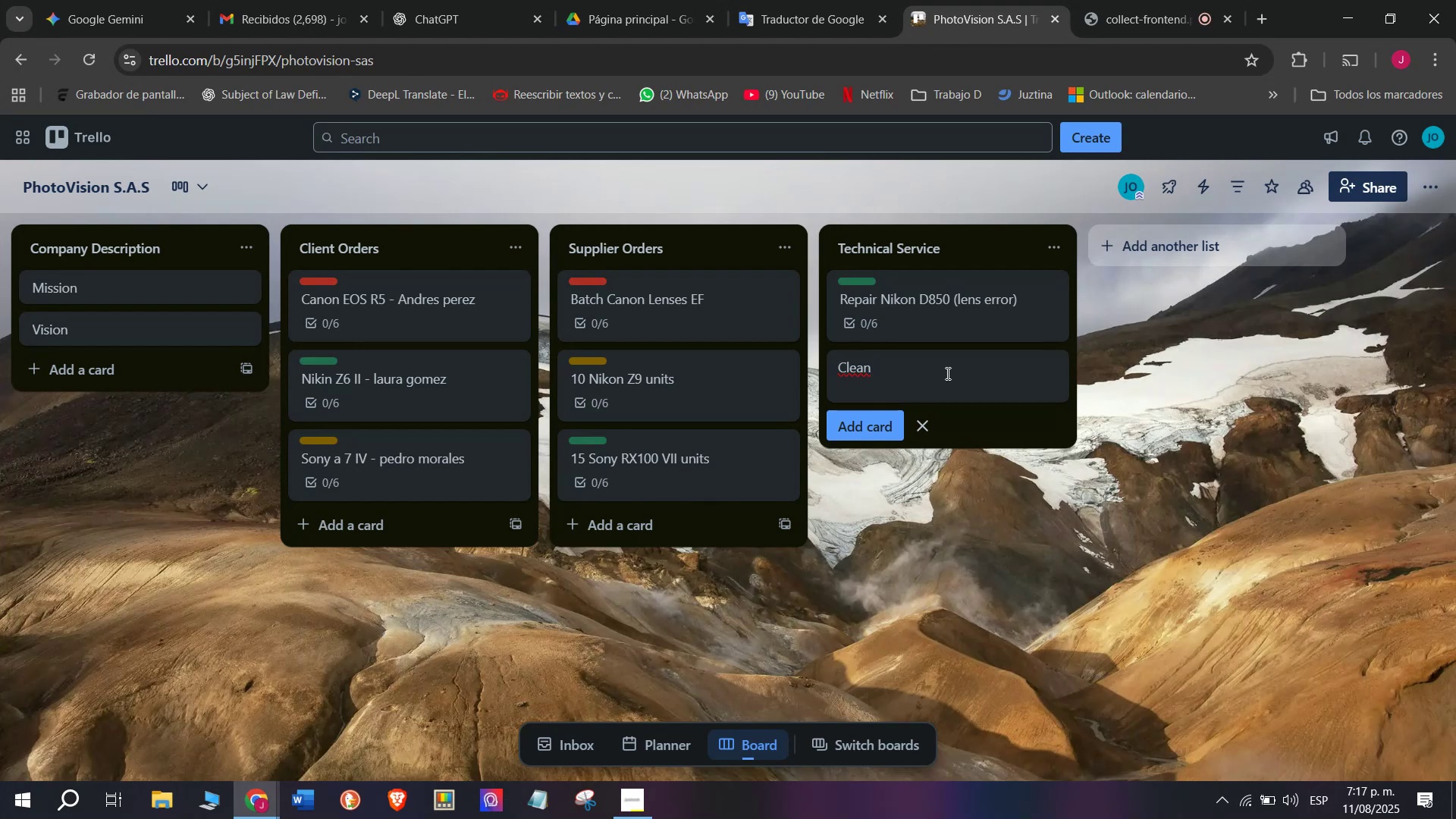 
type(ing )
 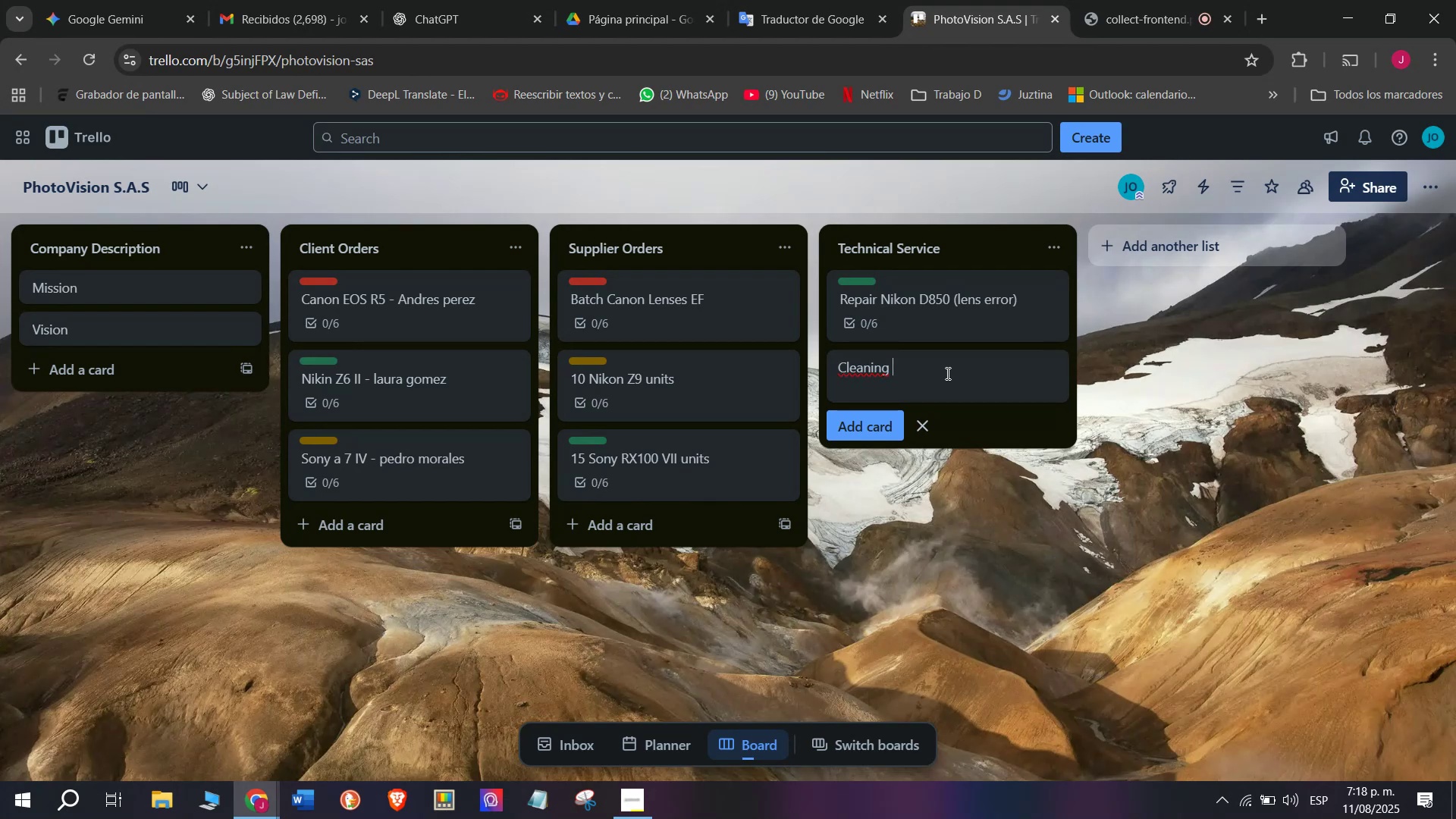 
type(Cs)
key(Backspace)
type(s)
key(Backspace)
type(anon Eos 90D )
 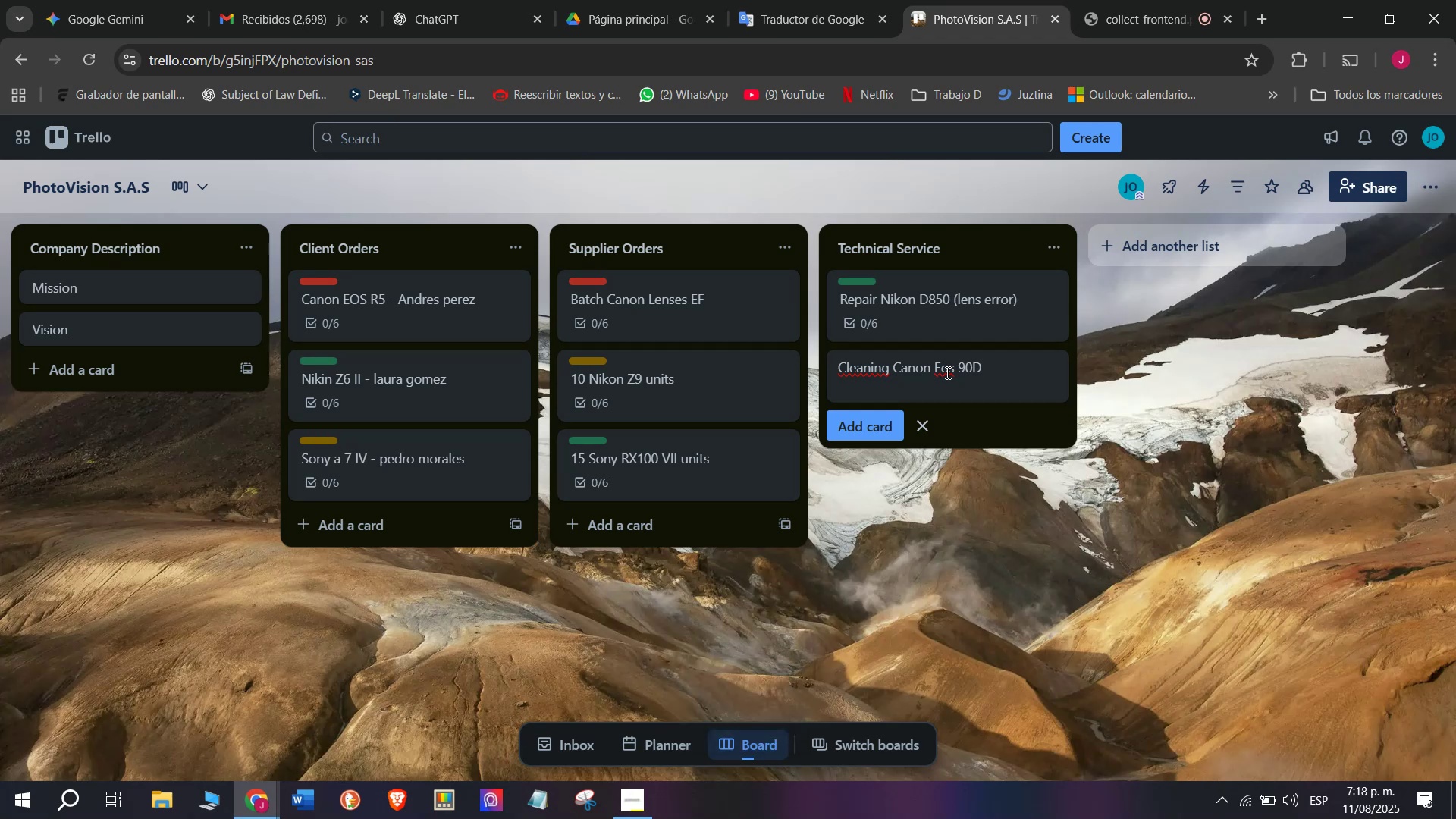 
left_click([884, 414])
 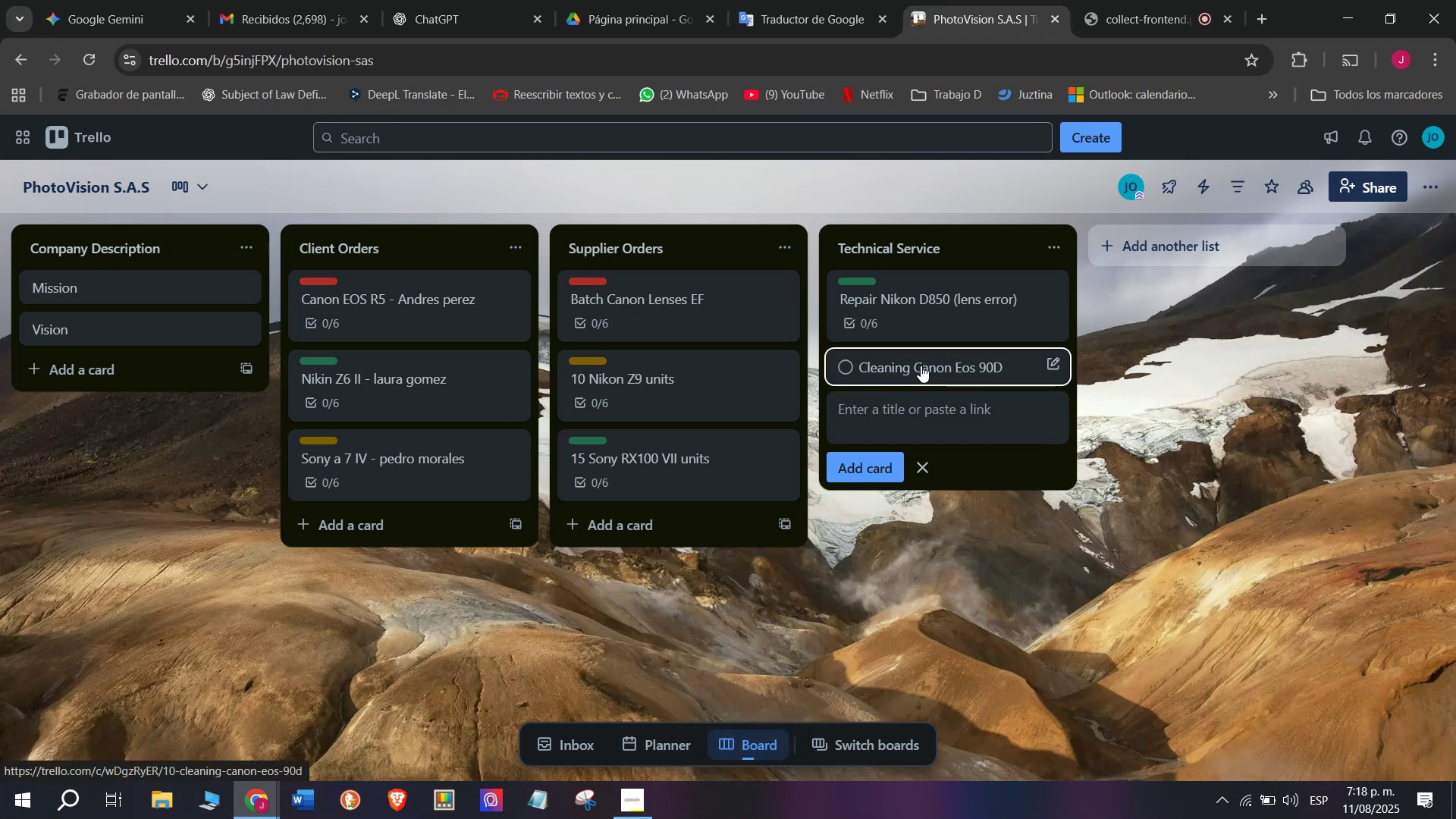 
left_click([921, 366])
 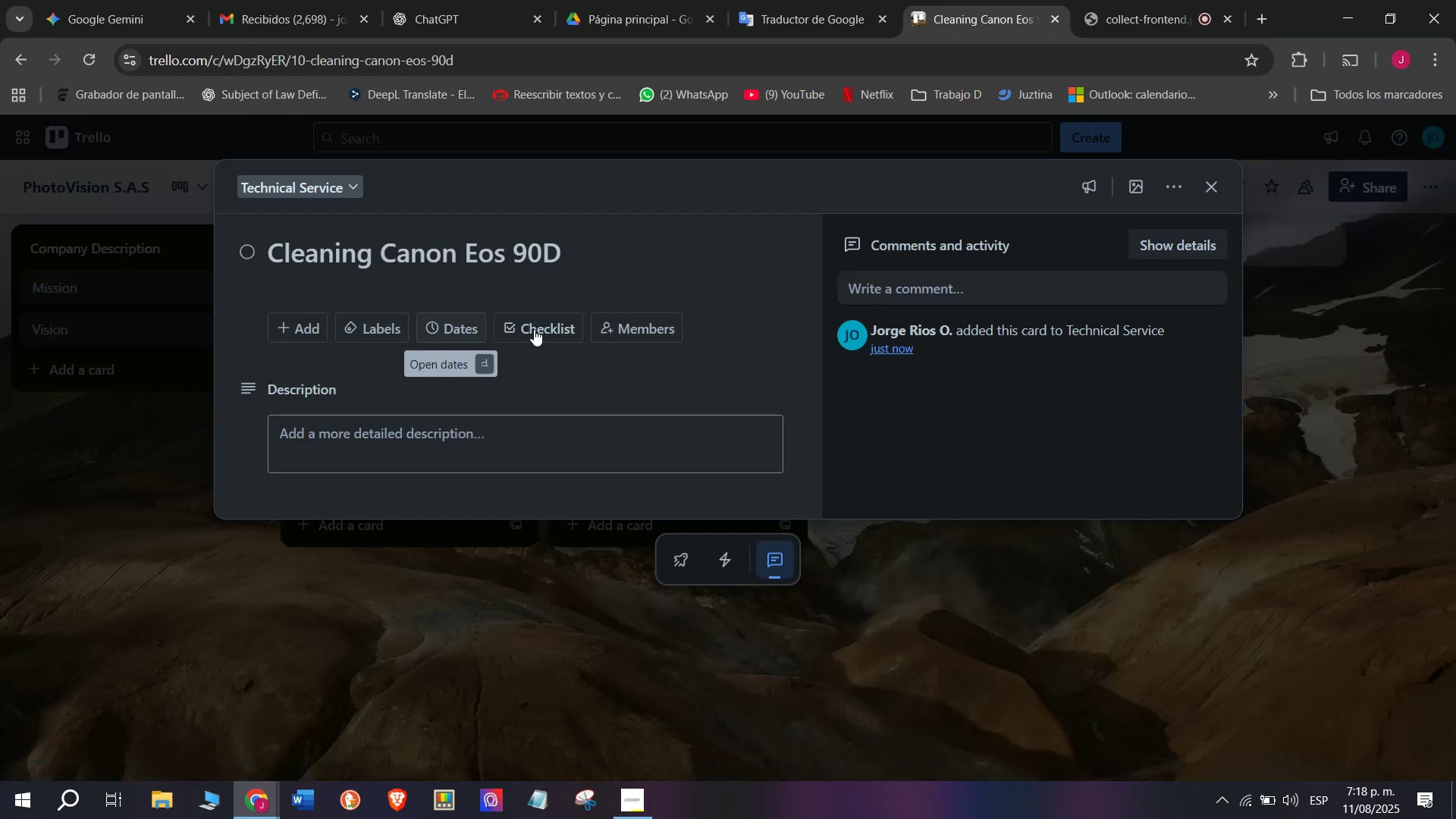 
left_click([551, 318])
 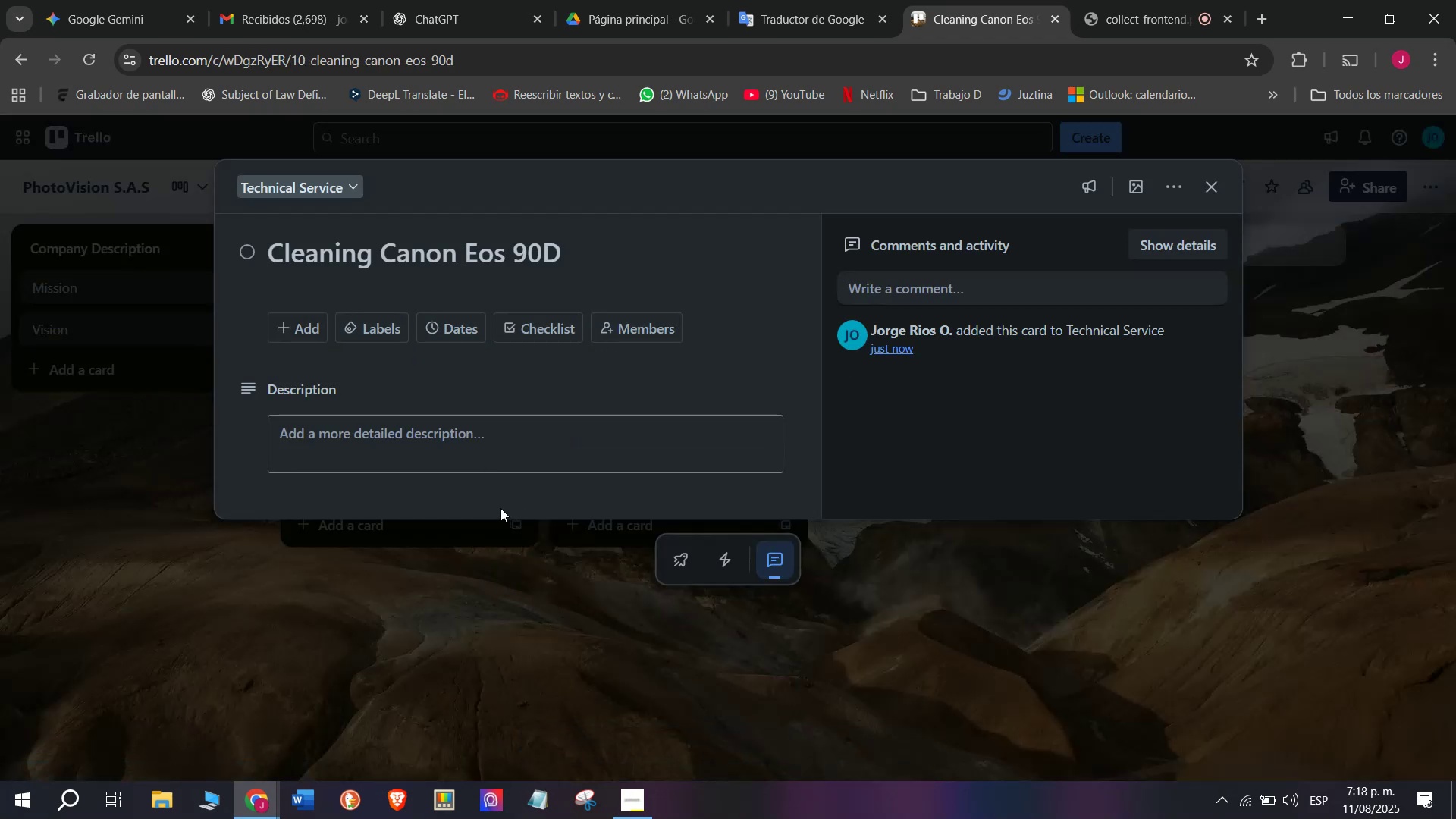 
scroll: coordinate [421, 519], scroll_direction: down, amount: 5.0
 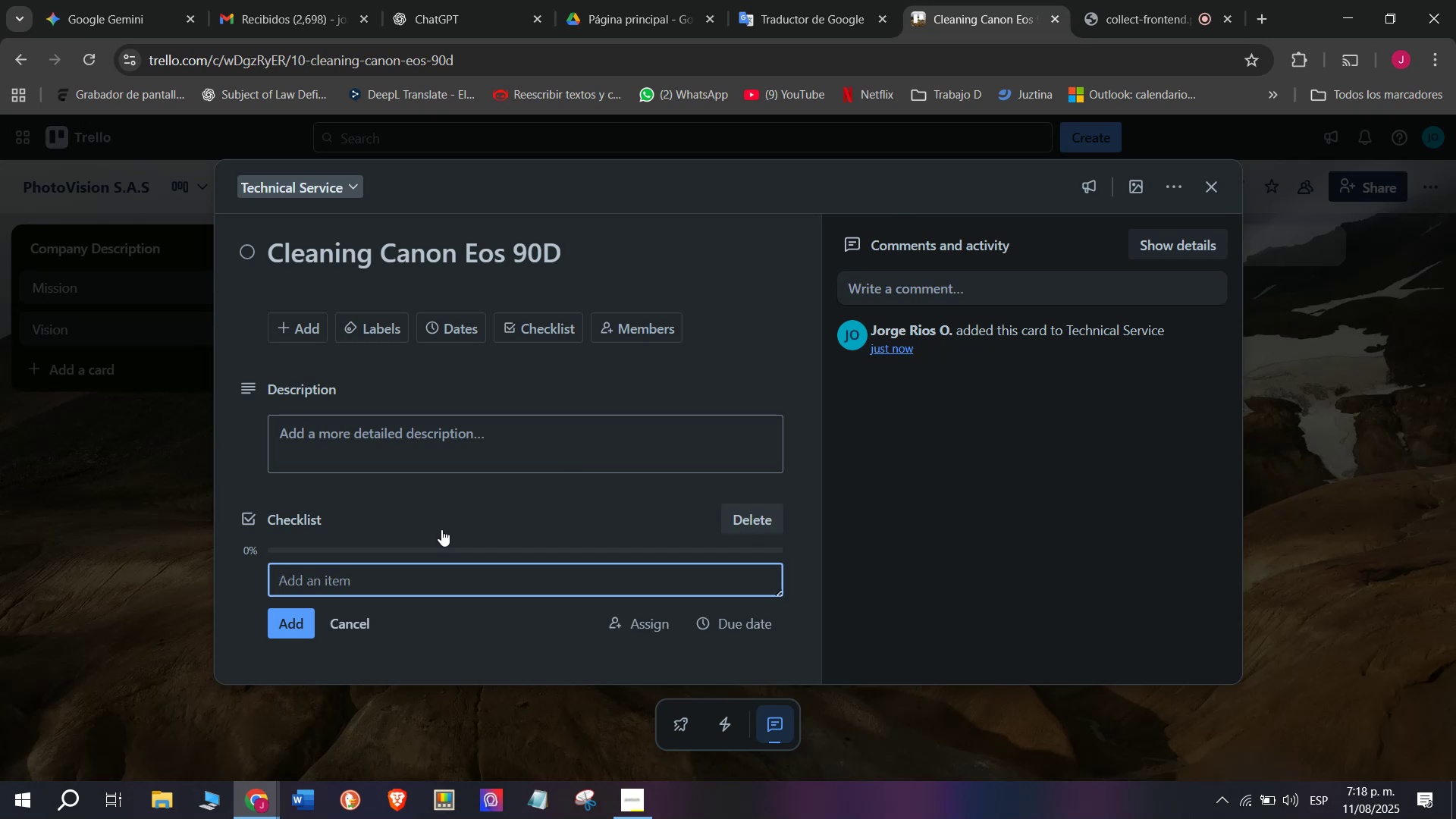 
type(Schedule Cleanin)
 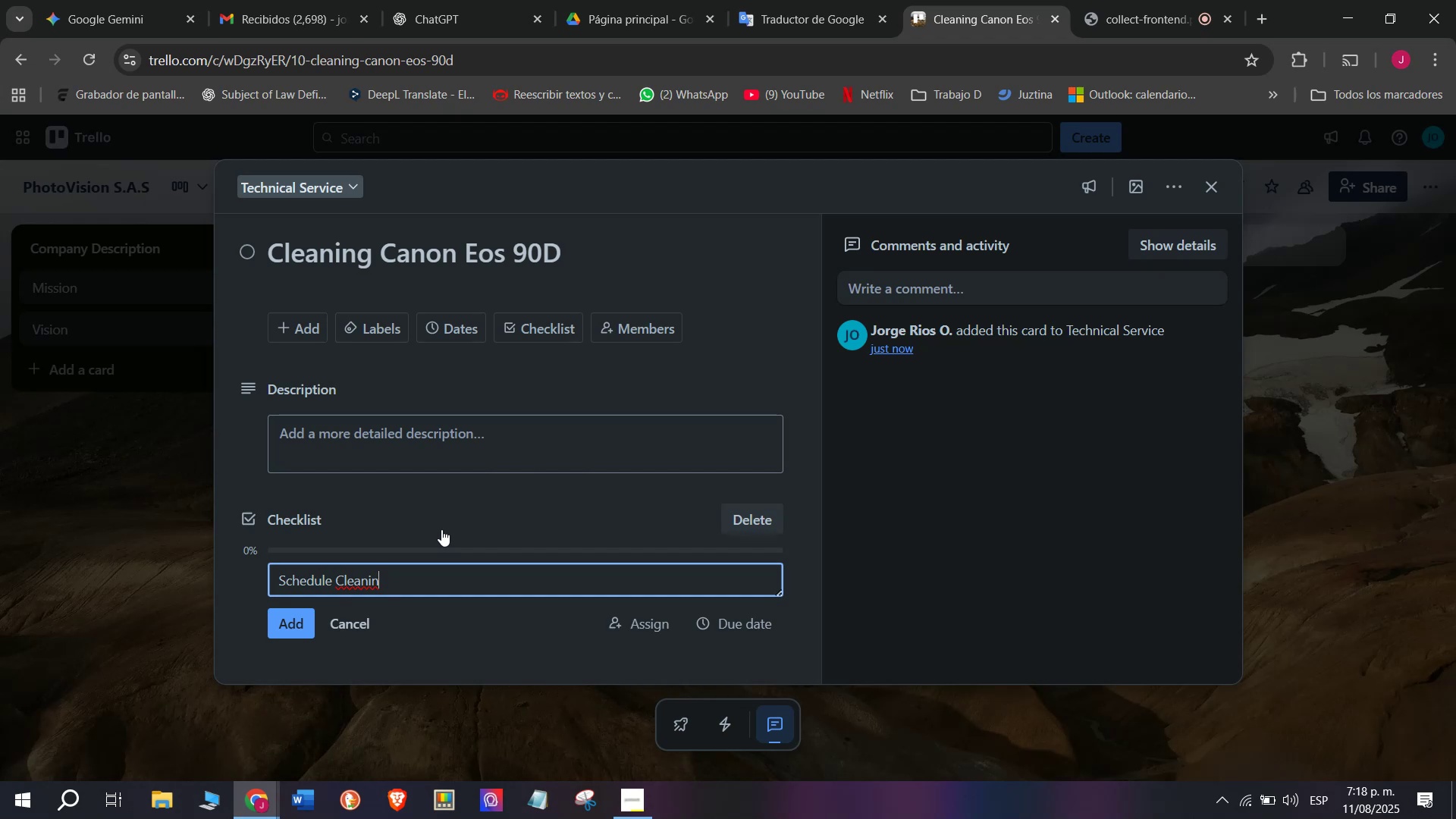 
key(G)
 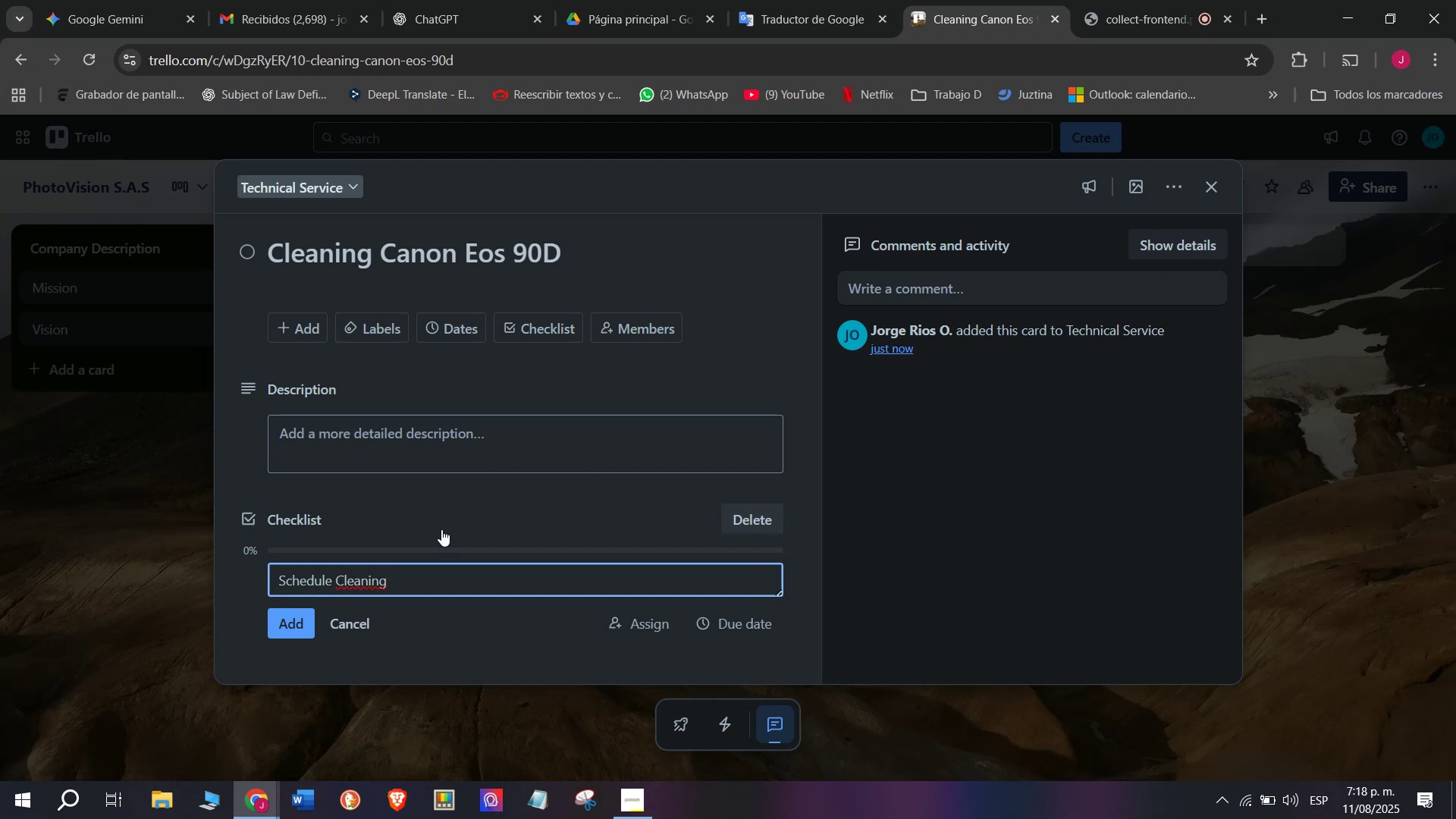 
wait(5.37)
 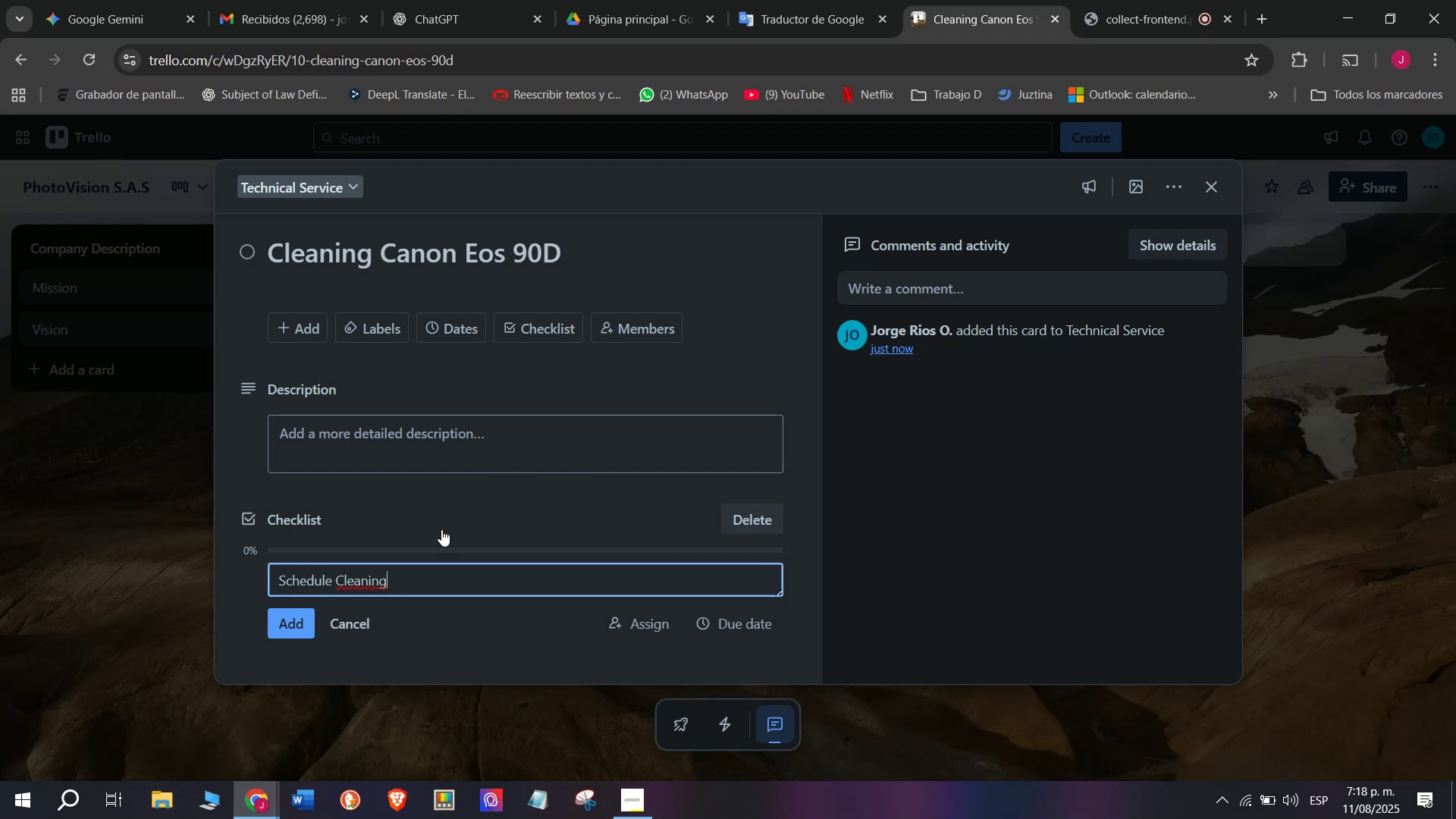 
key(Enter)
 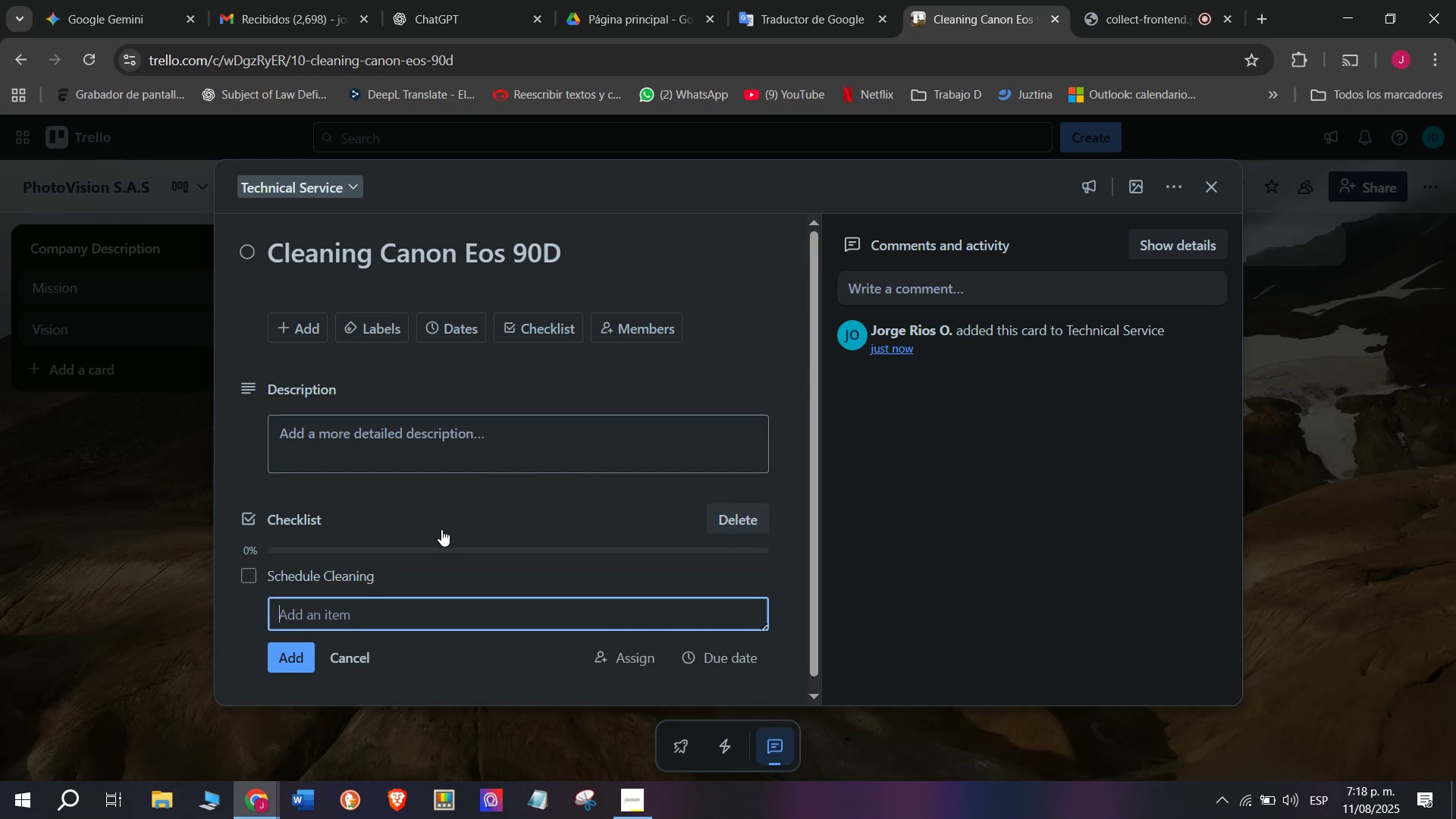 
type(Diss)
key(Backspace)
type(assemble)
 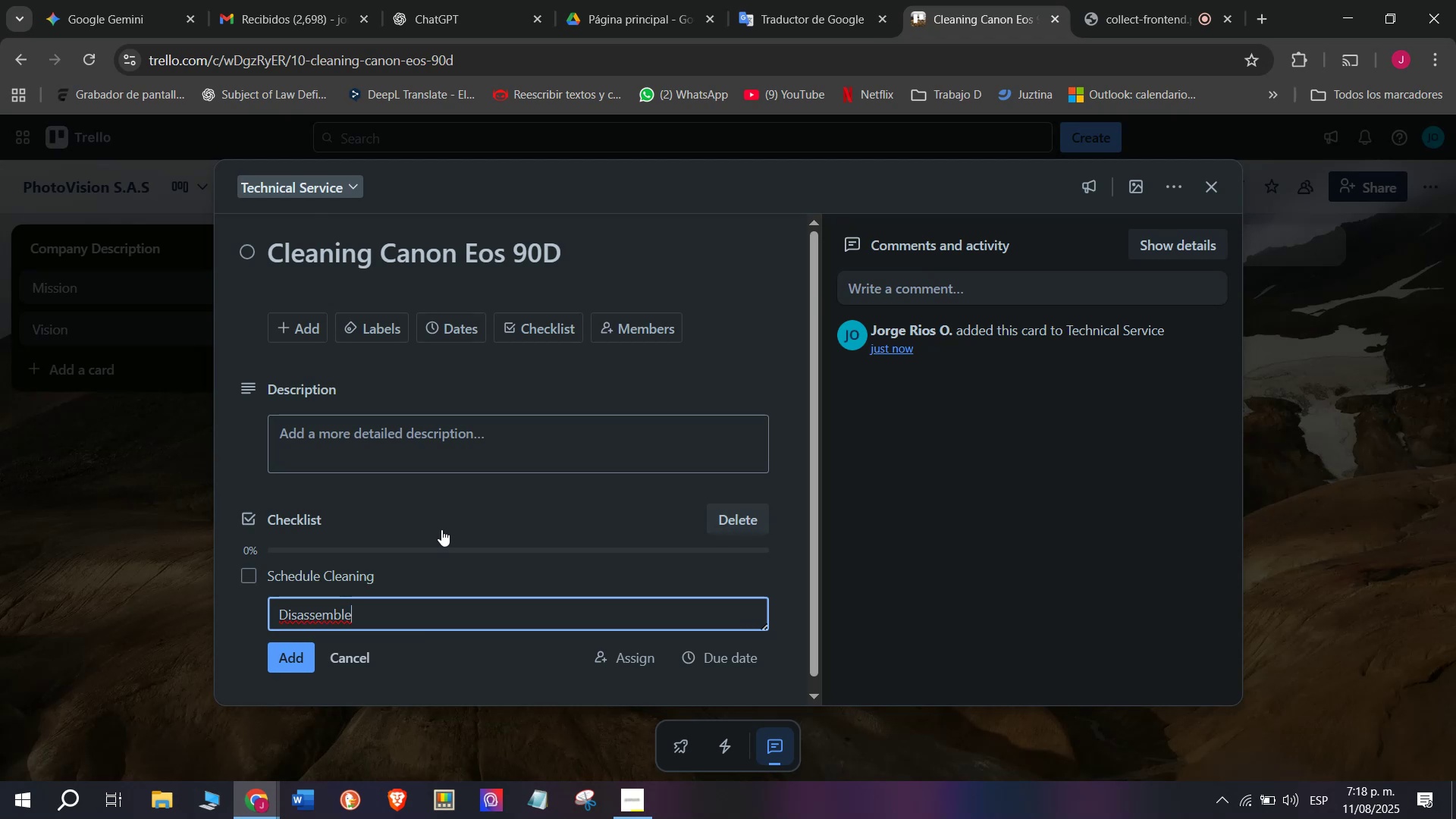 
key(Enter)
 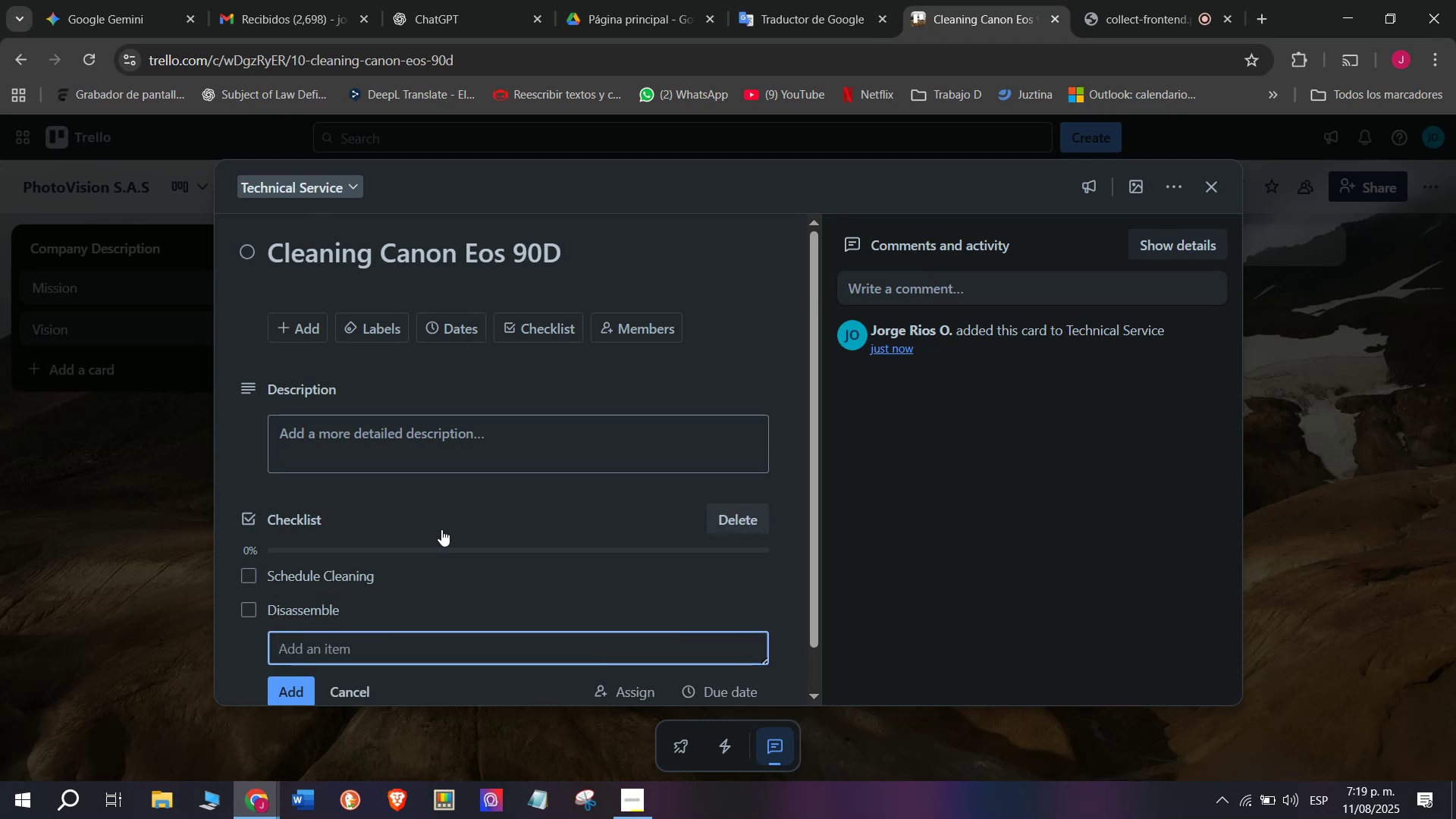 
type(Clean Sensd)
key(Backspace)
type(or )
 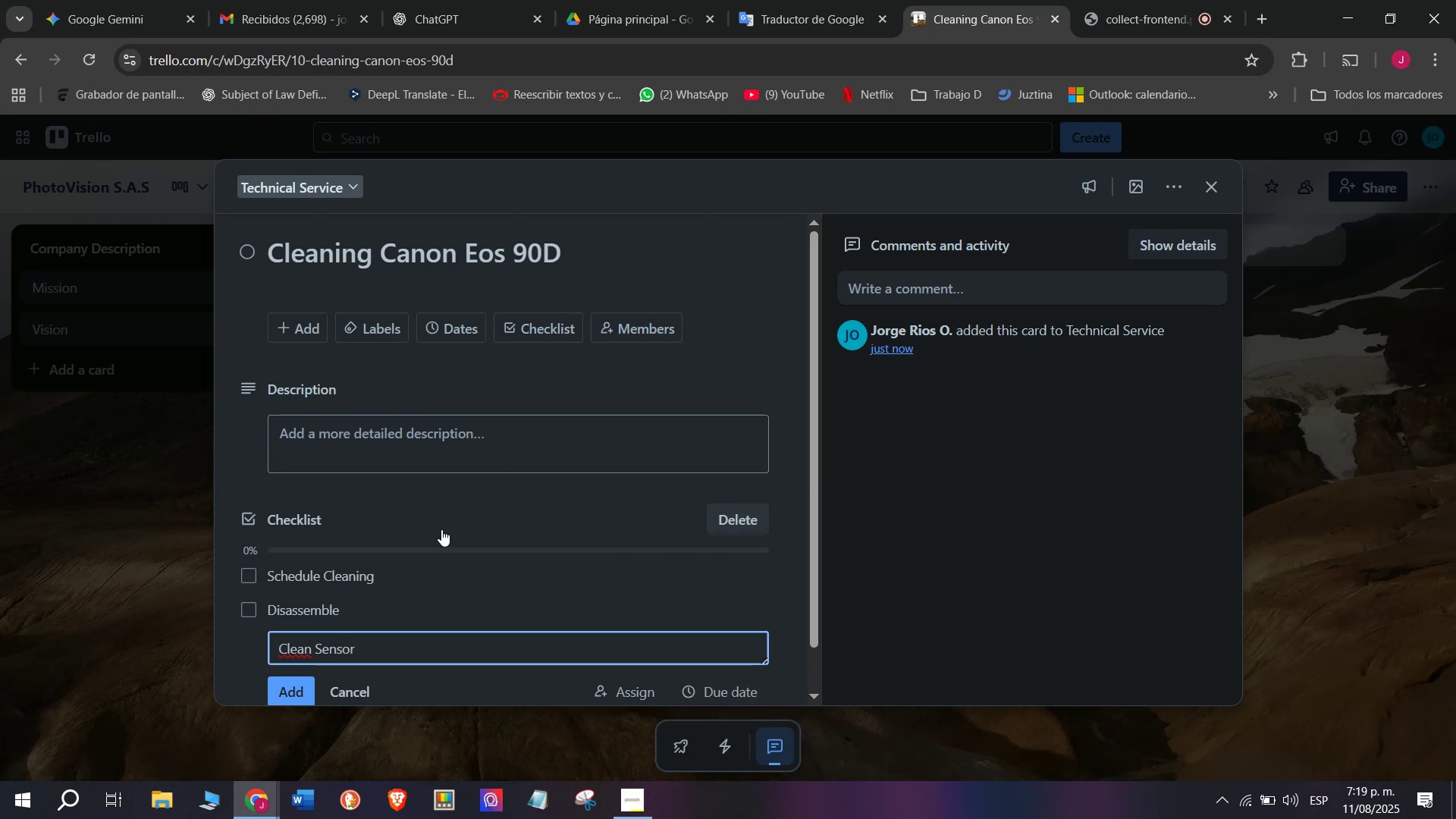 
key(Enter)
 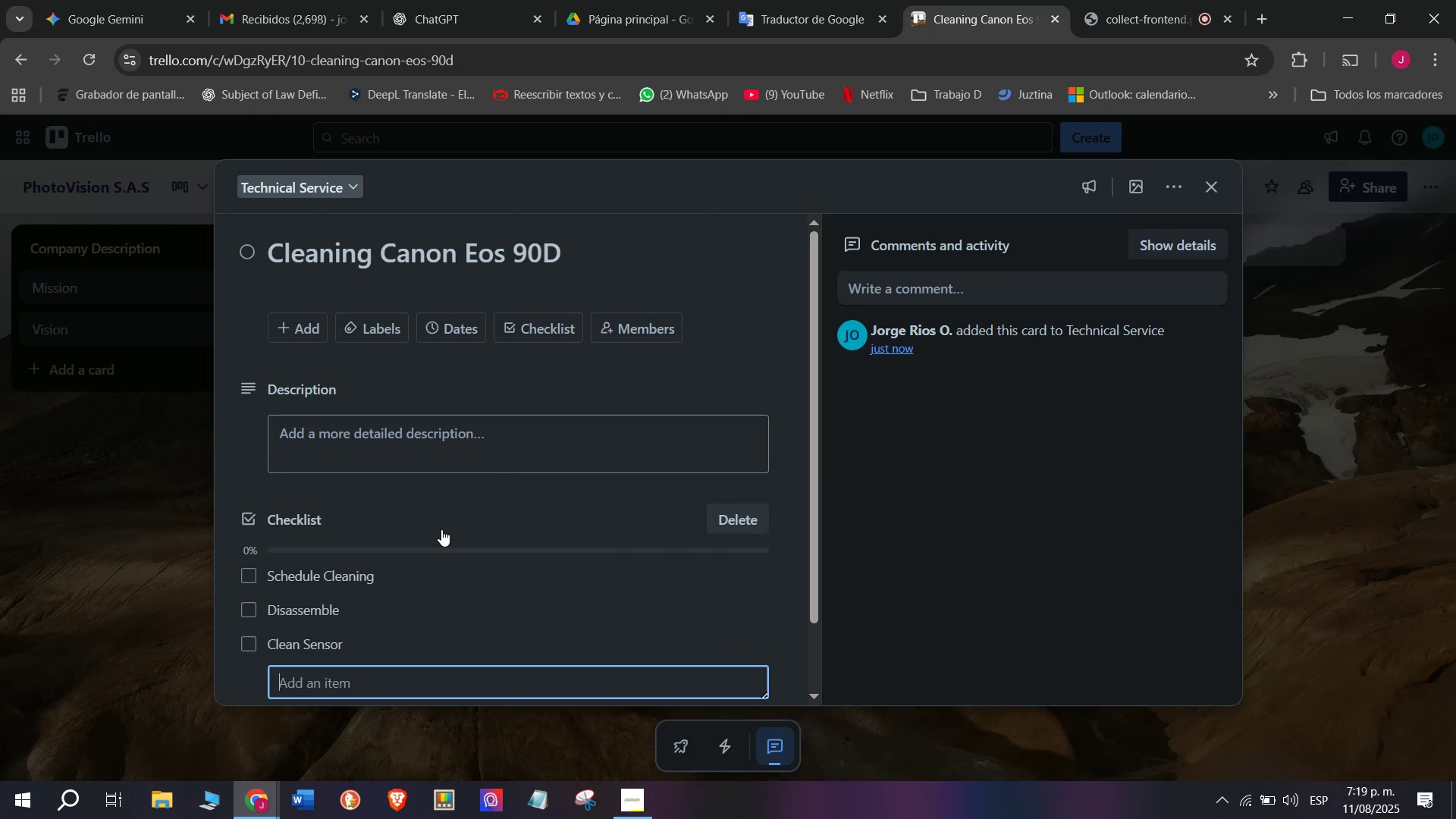 
type(Reassemble)
 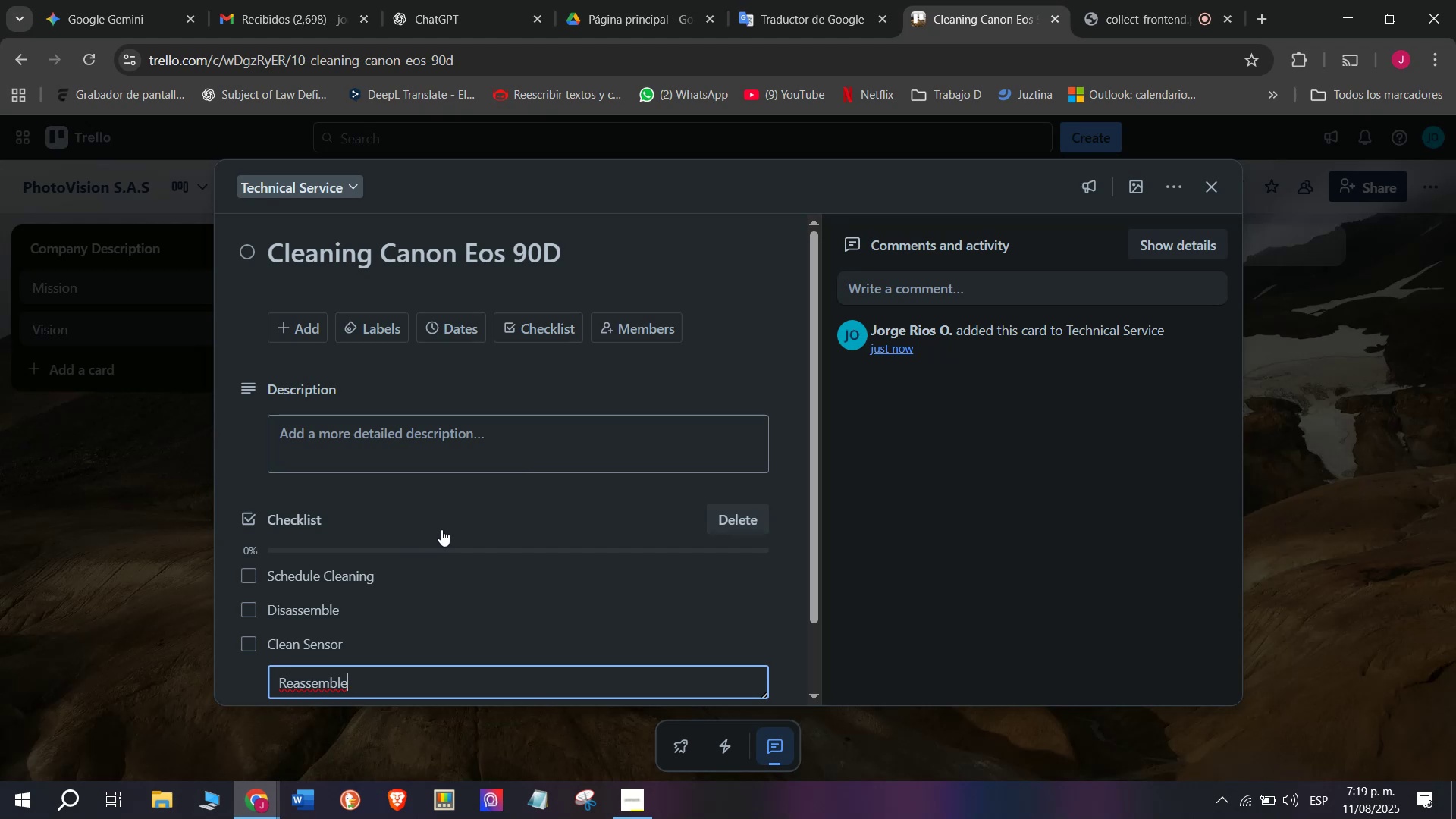 
key(Enter)
 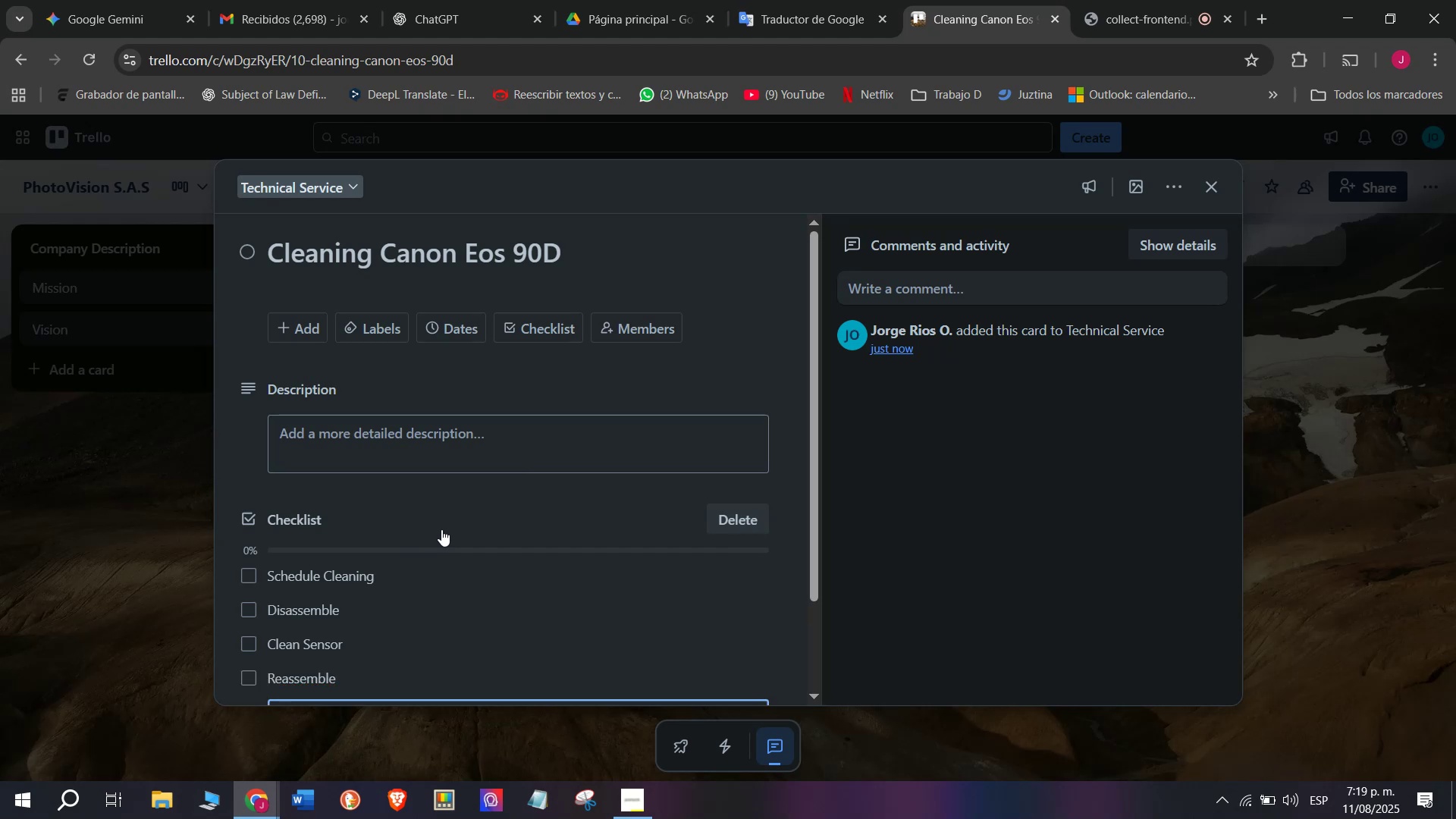 
type(Test device)
 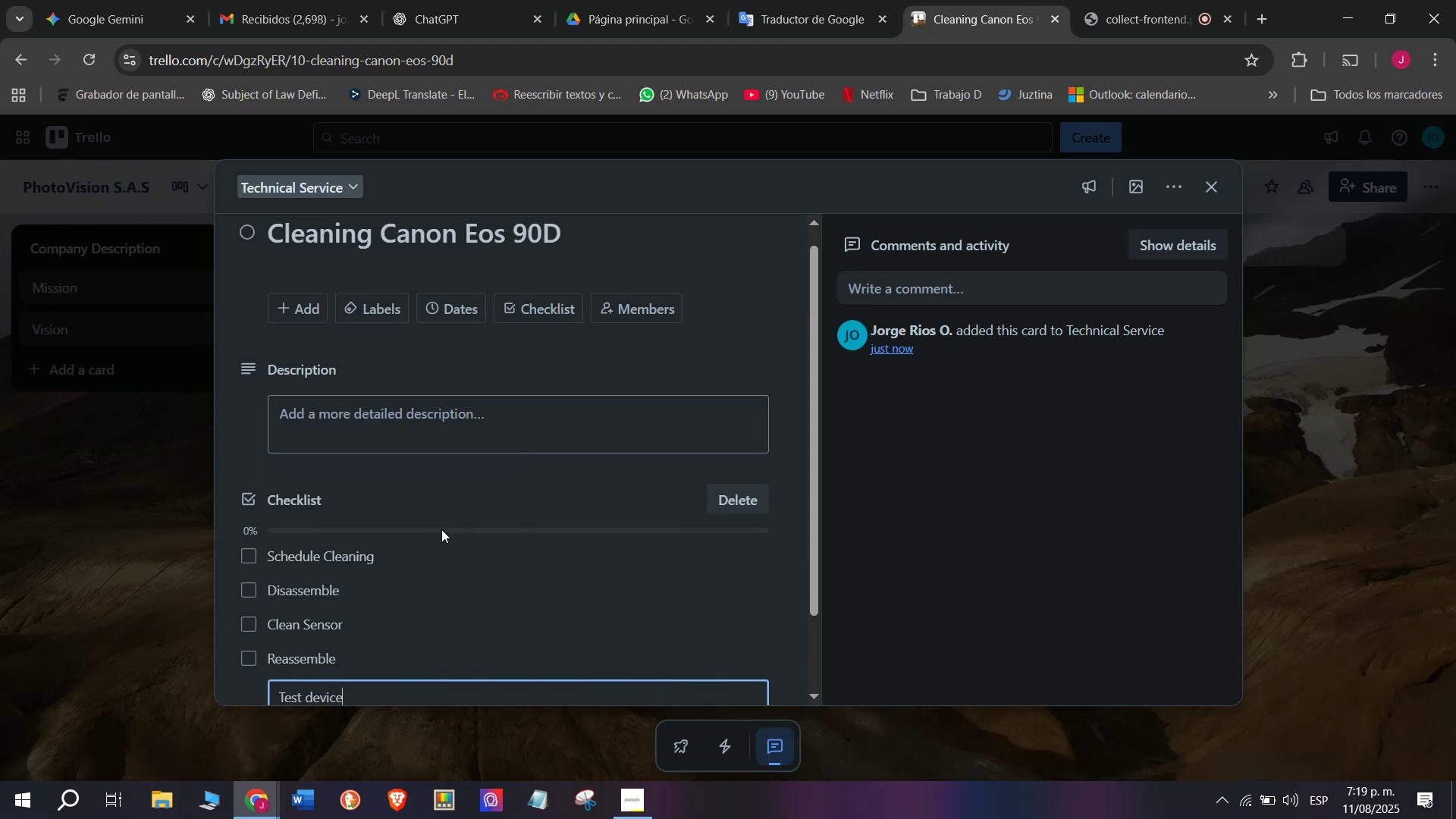 
key(Enter)
 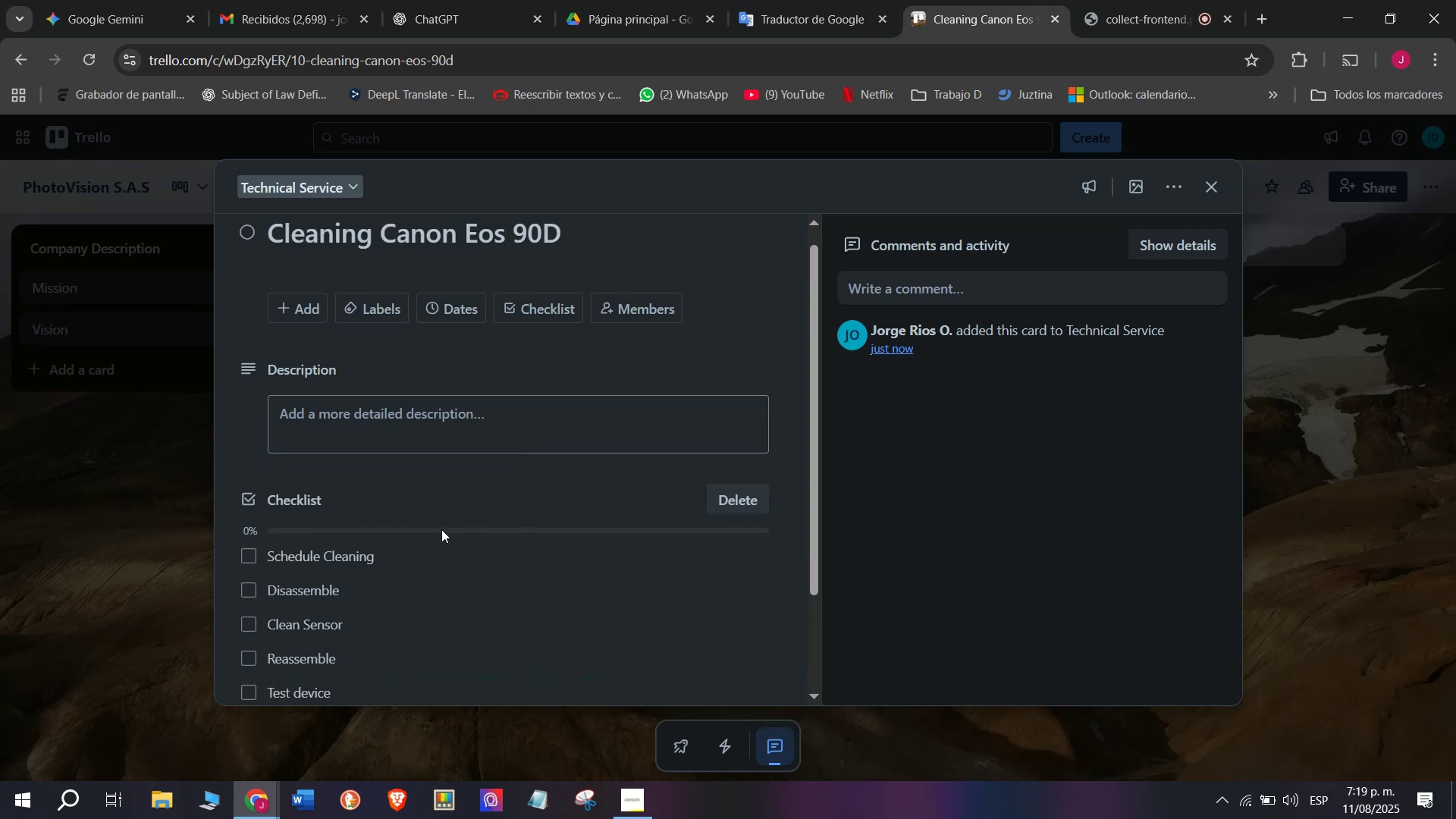 
type(M)
key(Backspace)
type(Notify client)
 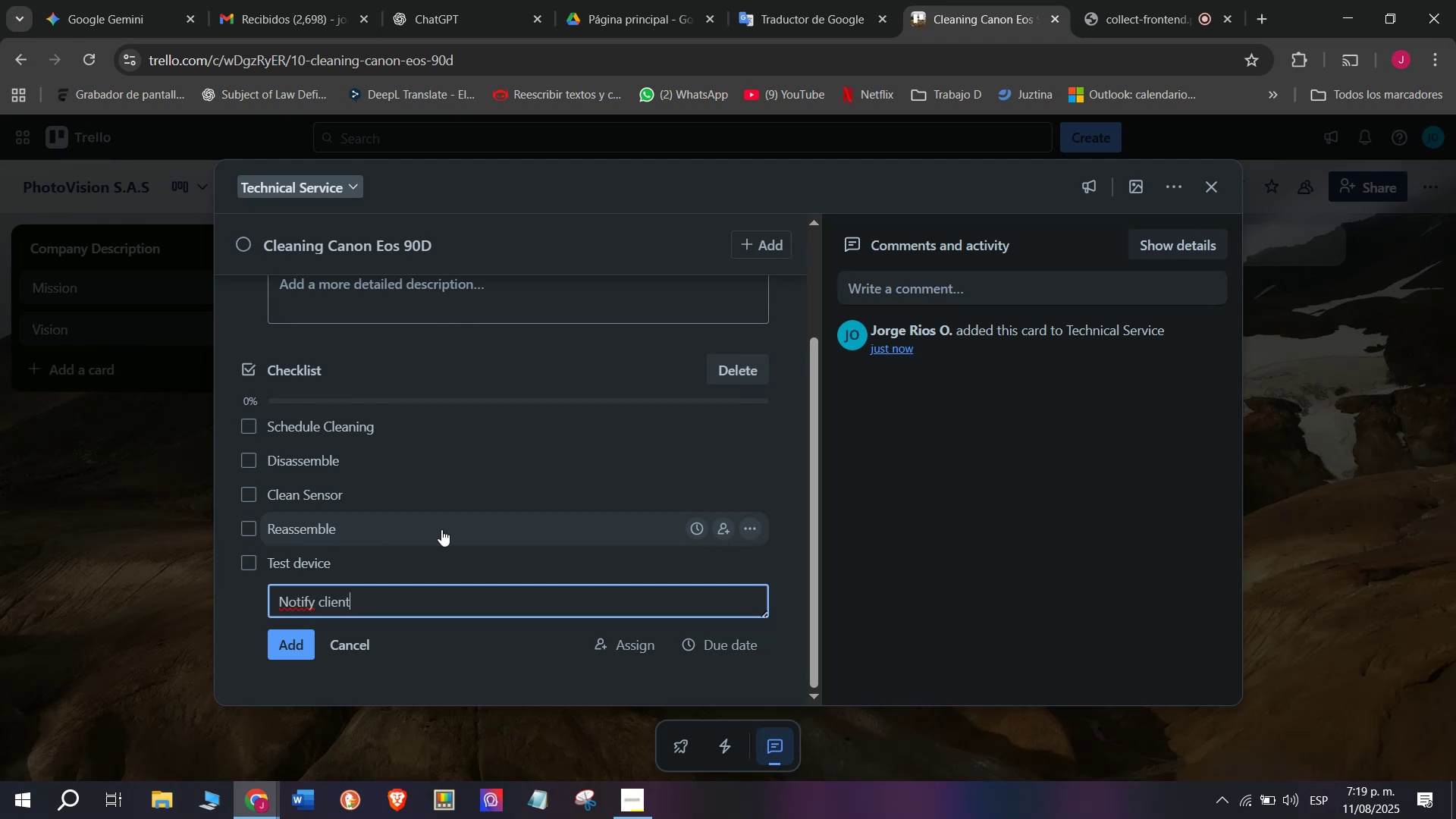 
scroll: coordinate [441, 529], scroll_direction: down, amount: 1.0
 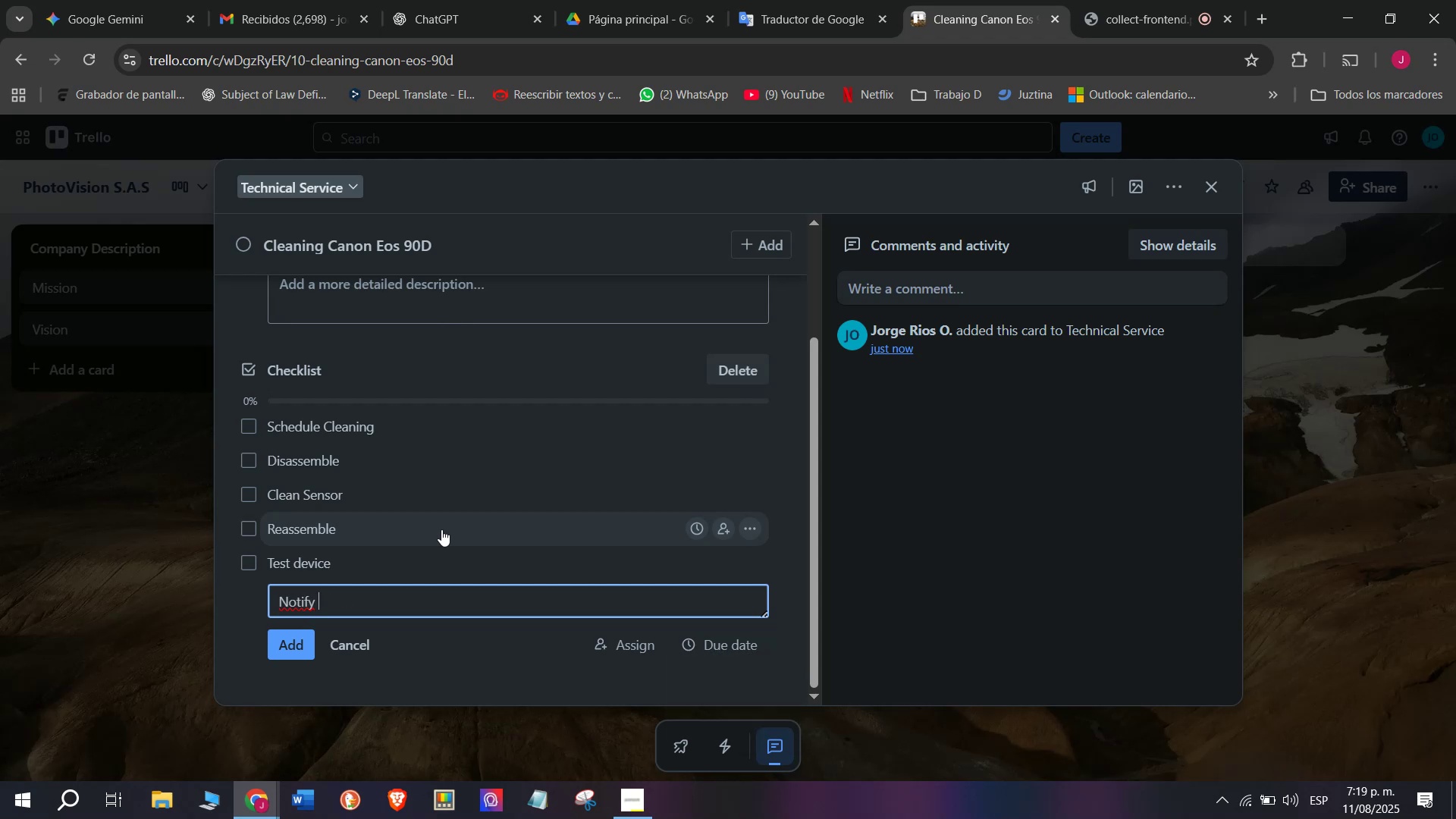 
key(Enter)
 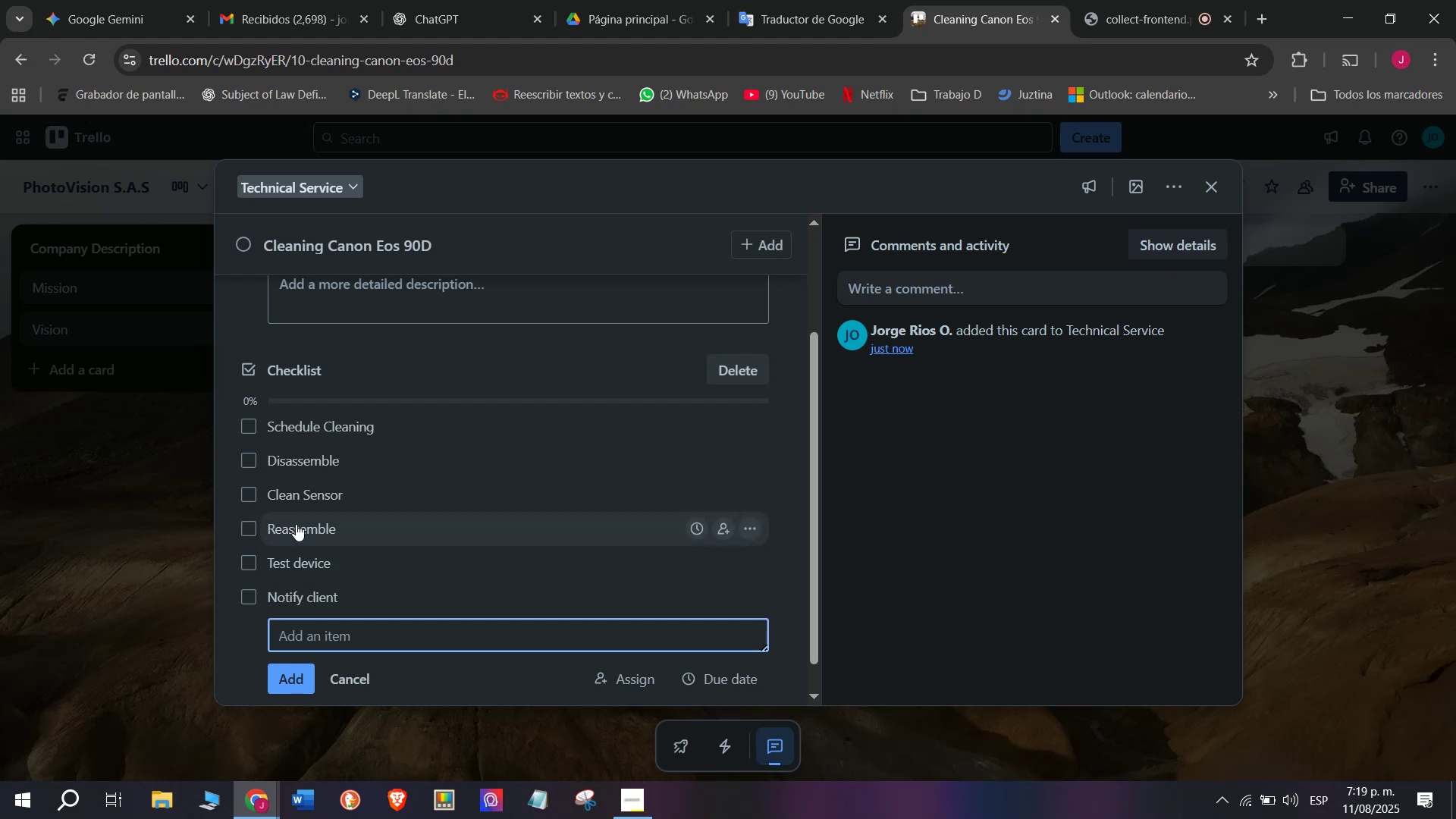 
wait(6.08)
 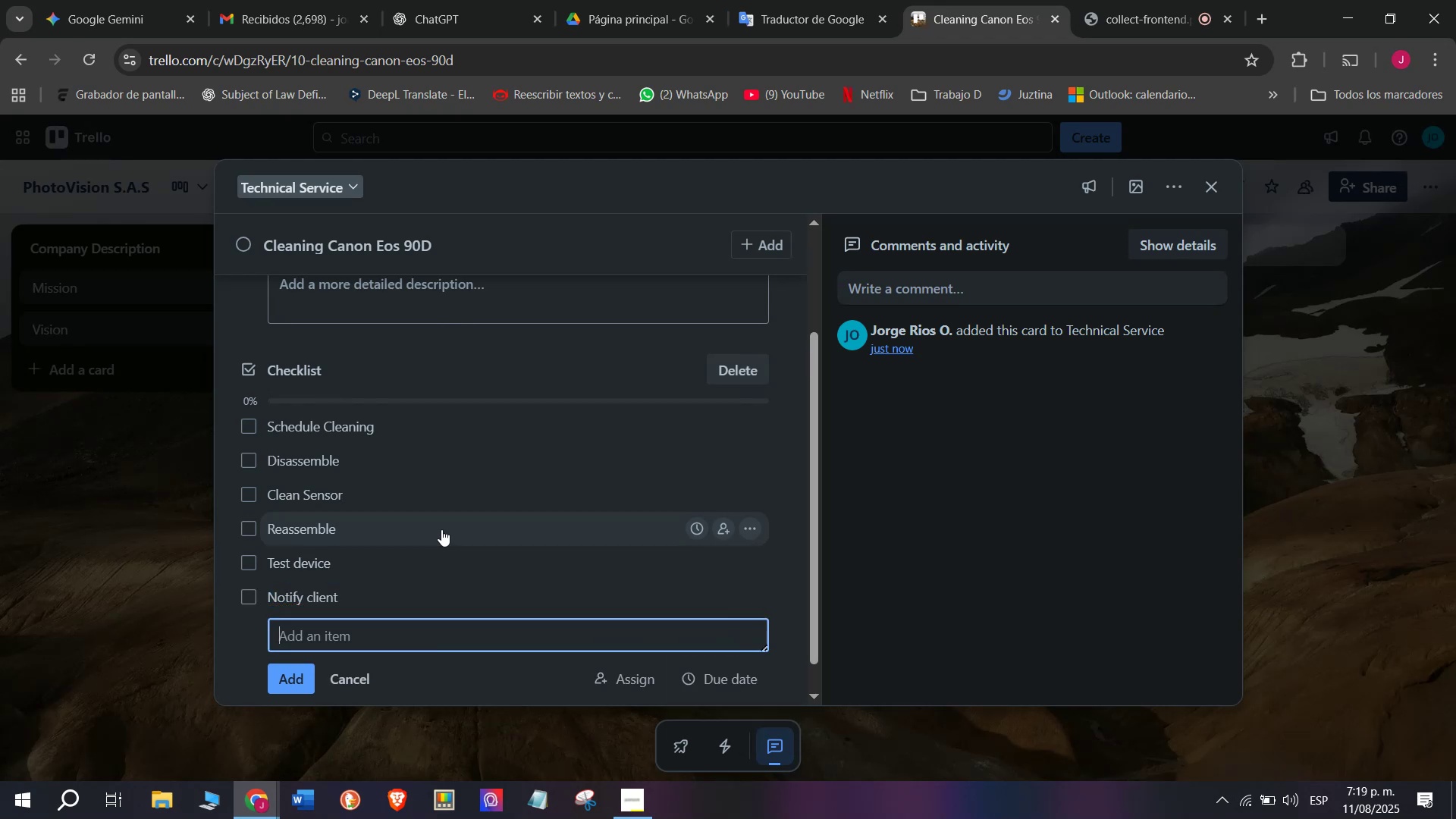 
scroll: coordinate [322, 554], scroll_direction: up, amount: 3.0
 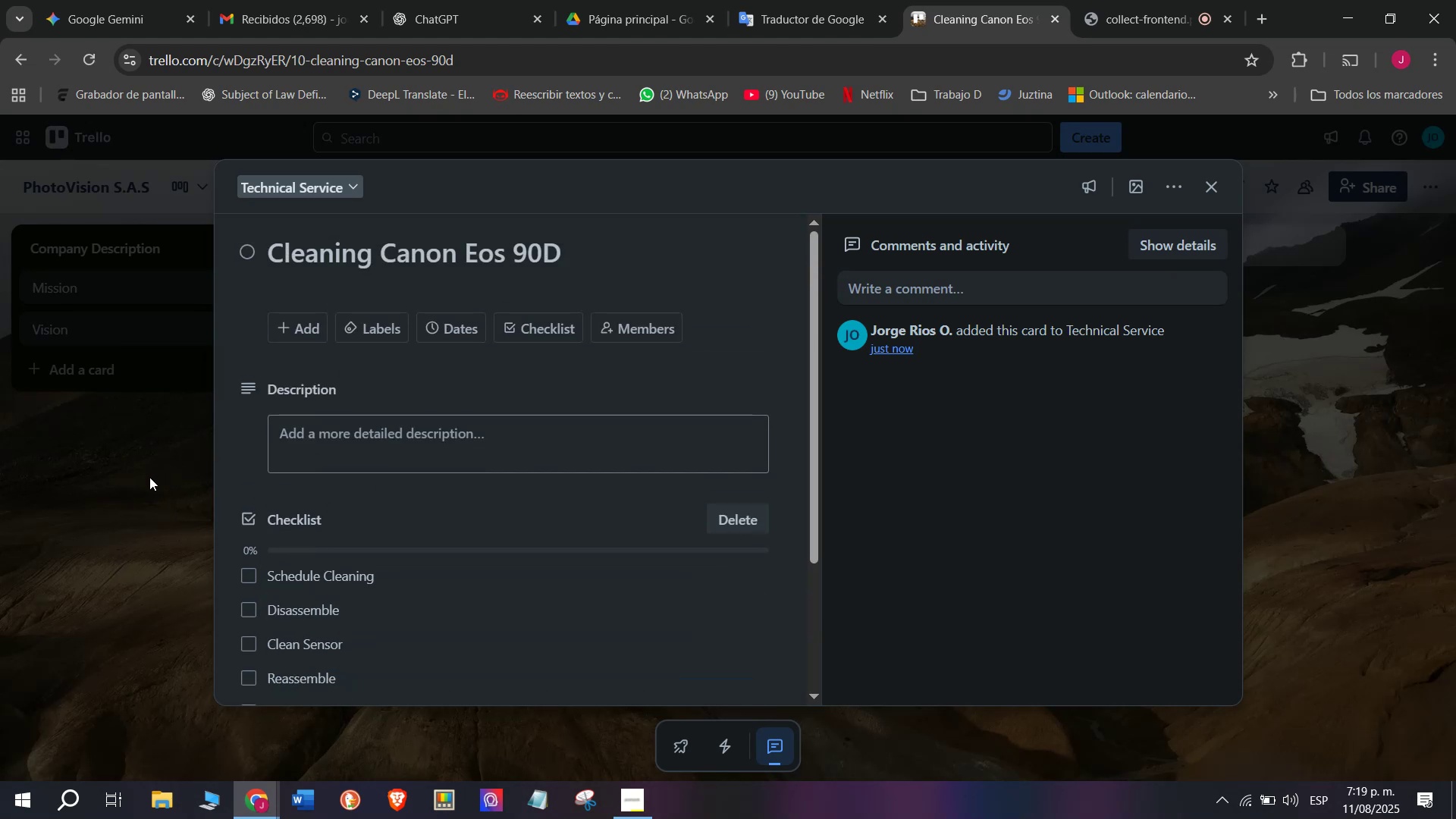 
left_click([147, 477])
 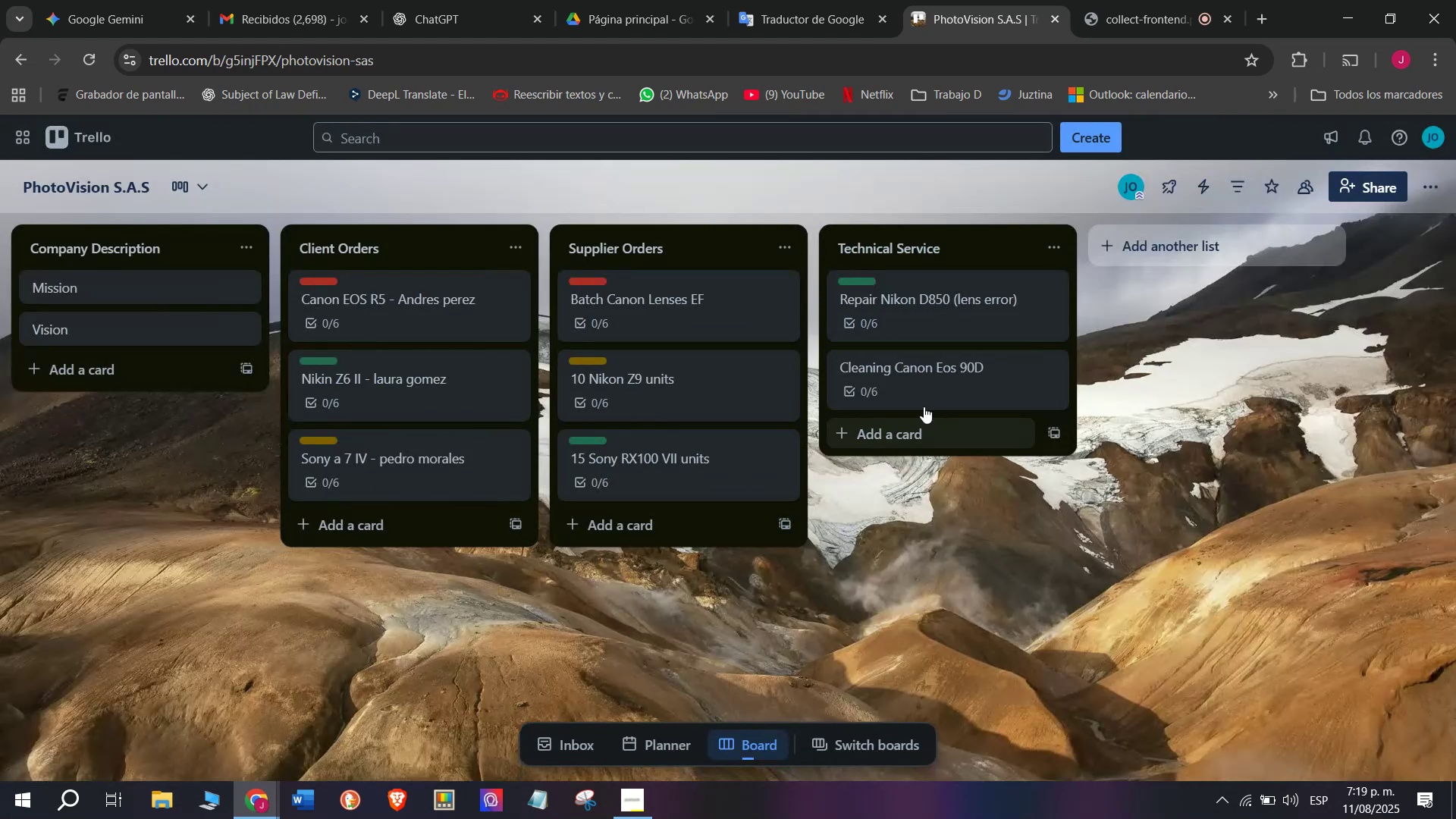 
left_click([944, 378])
 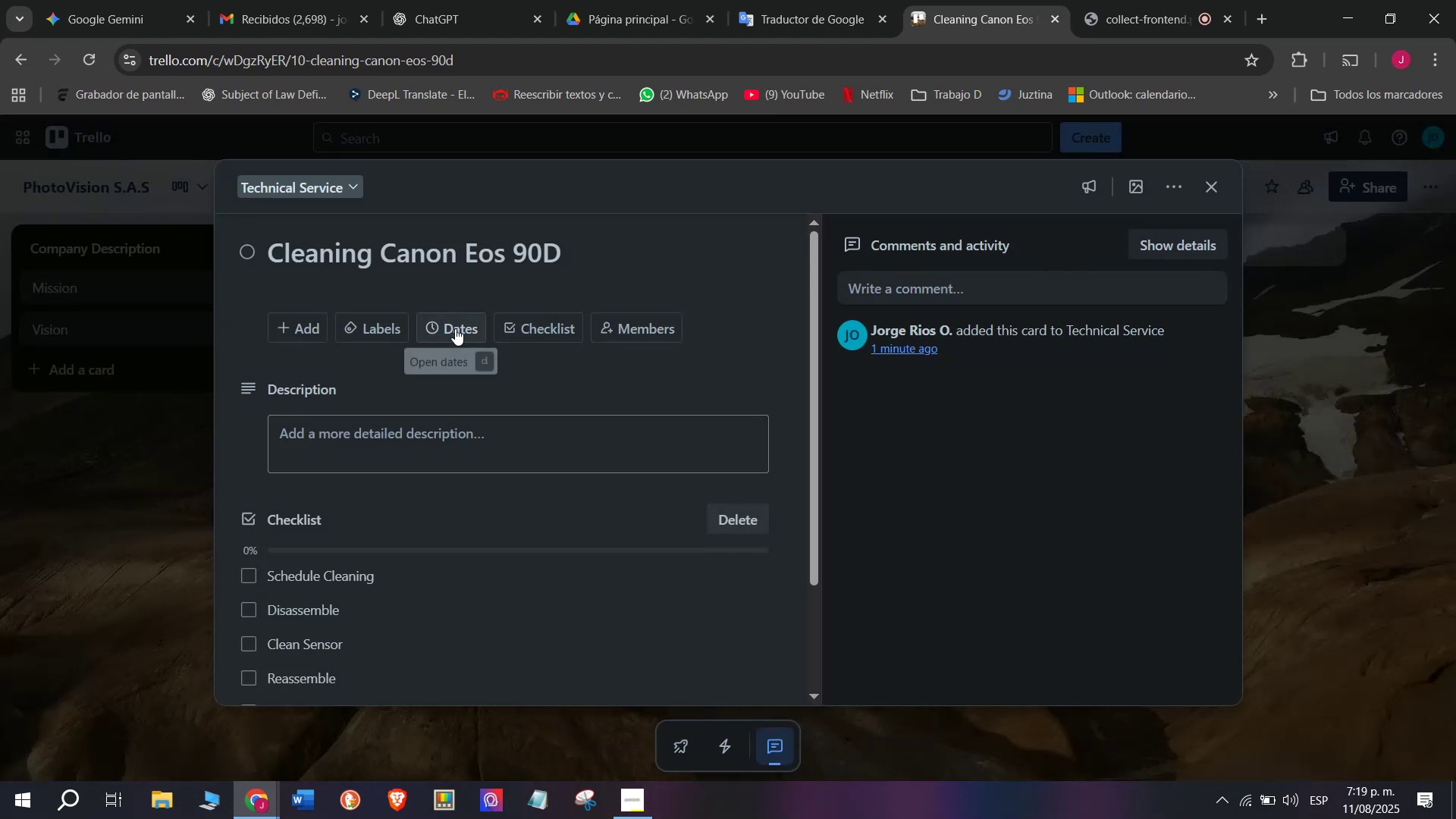 
left_click([358, 337])
 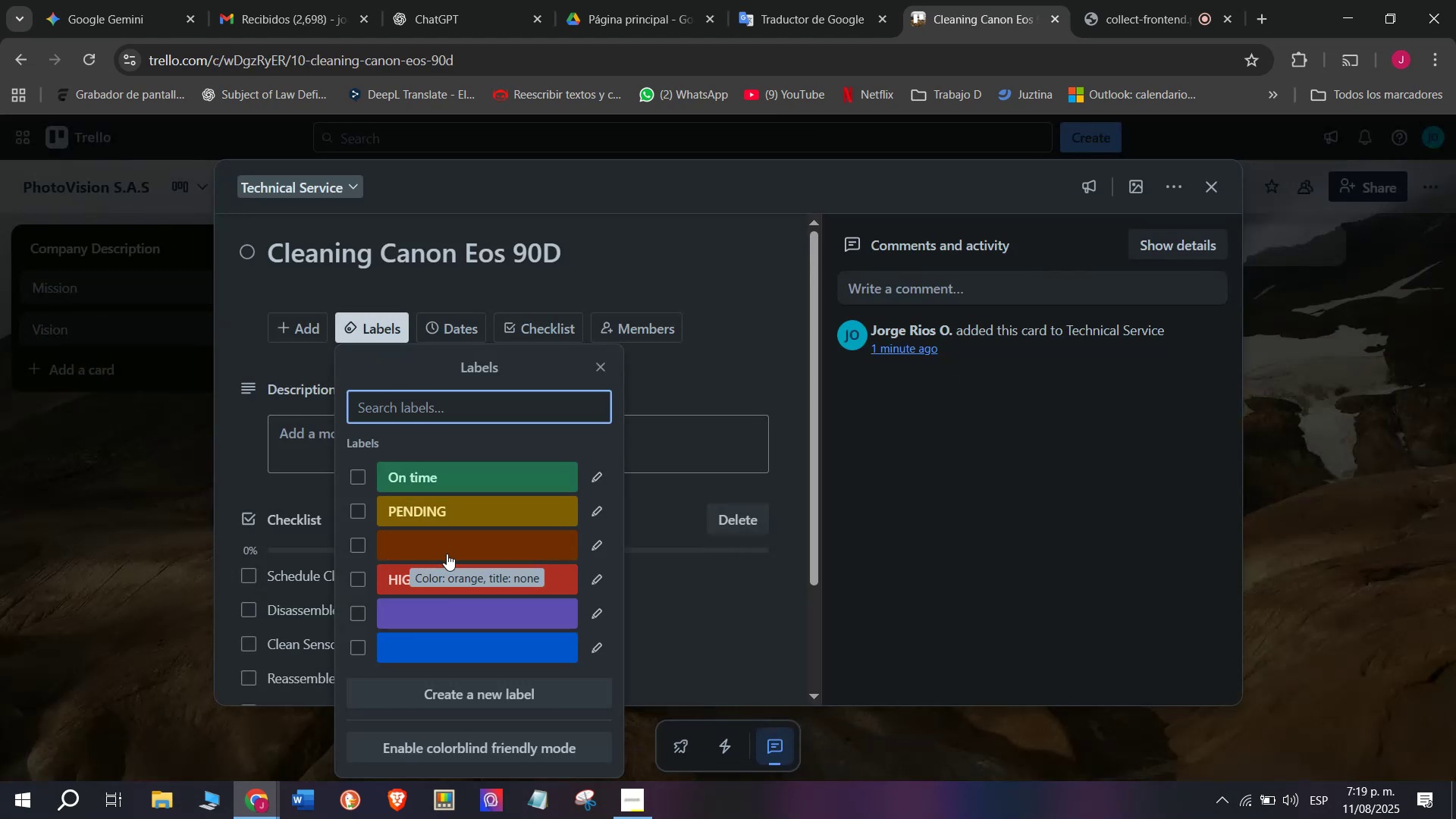 
left_click([474, 510])
 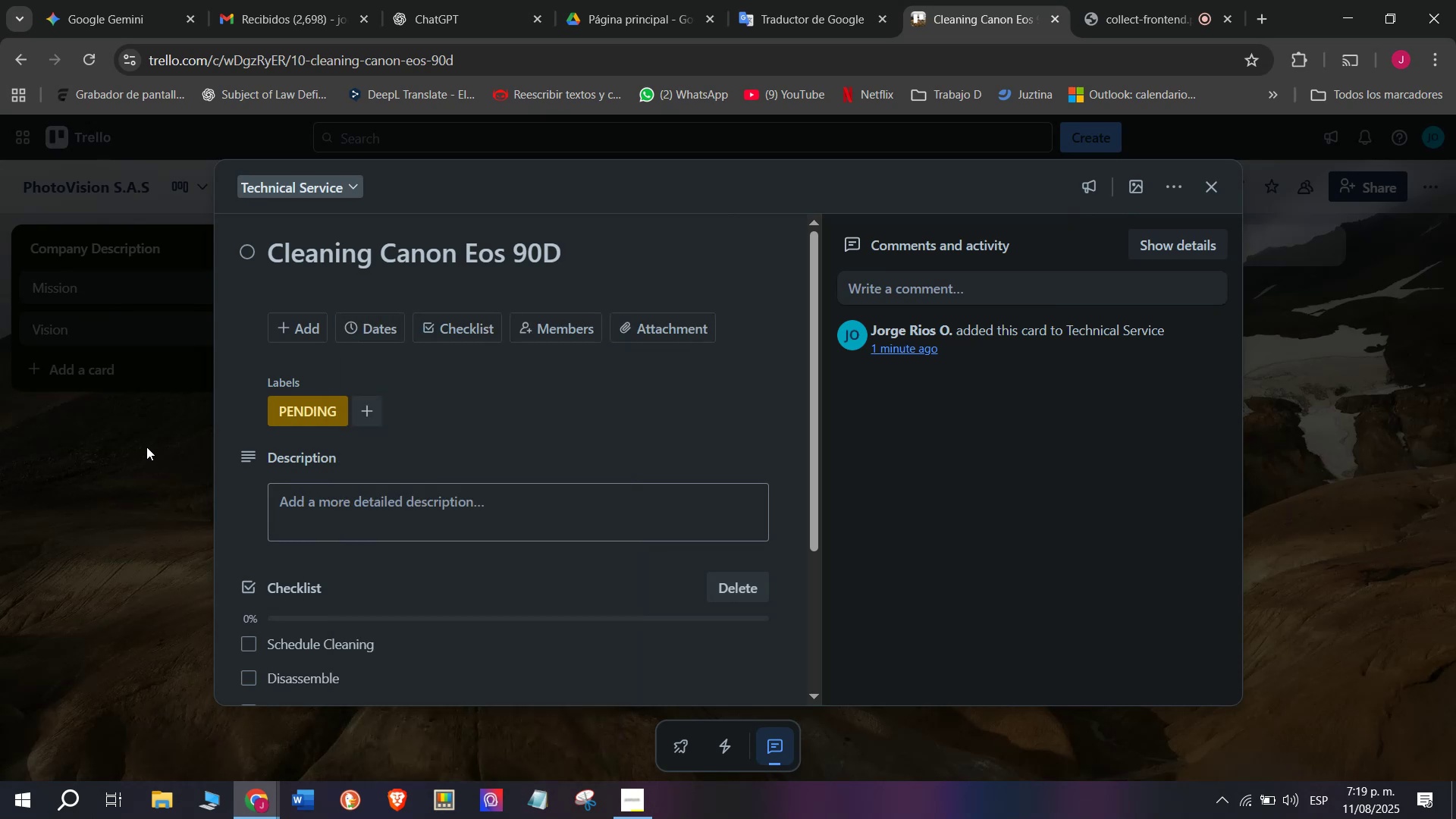 
double_click([146, 447])
 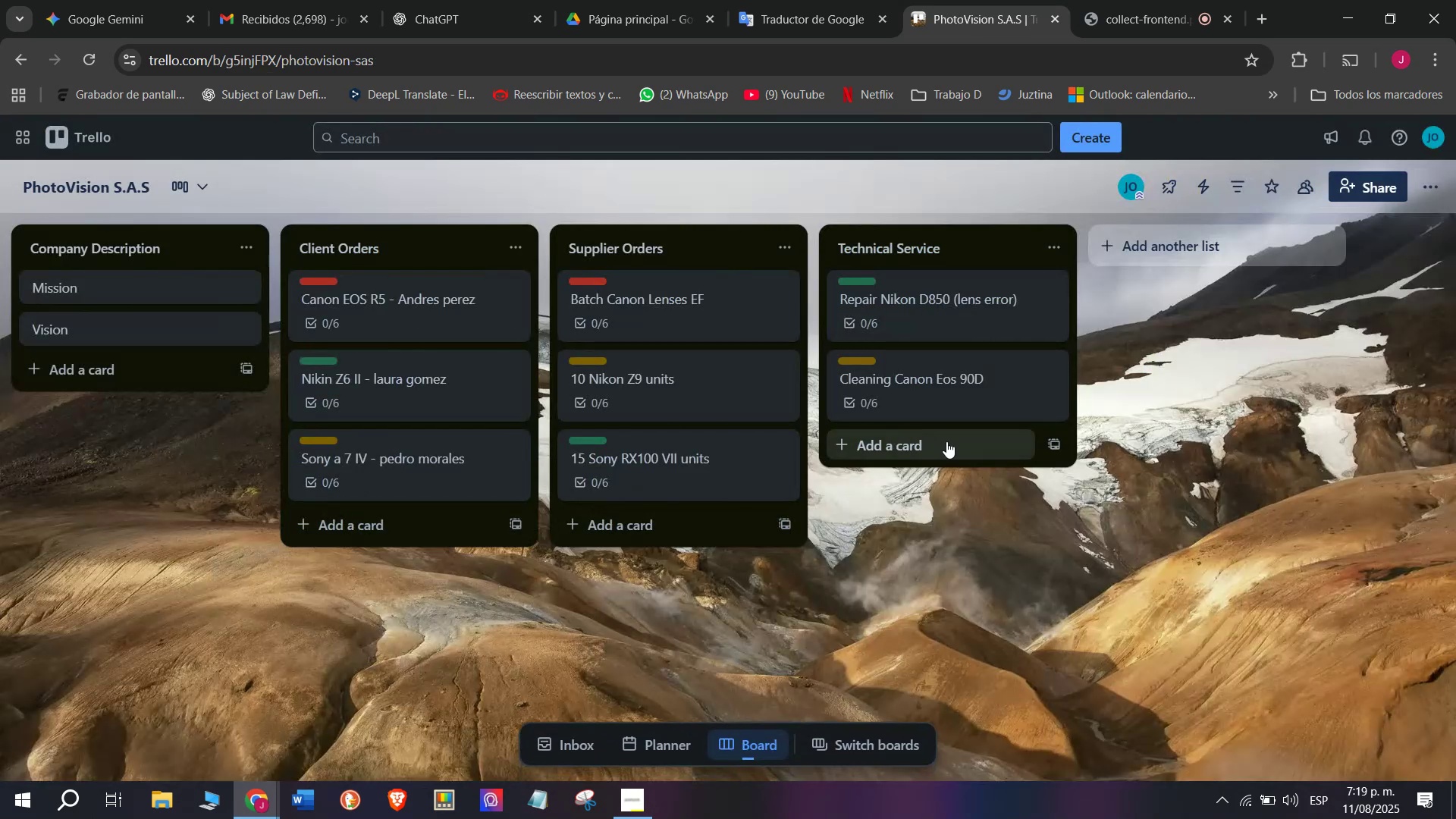 
left_click([948, 444])
 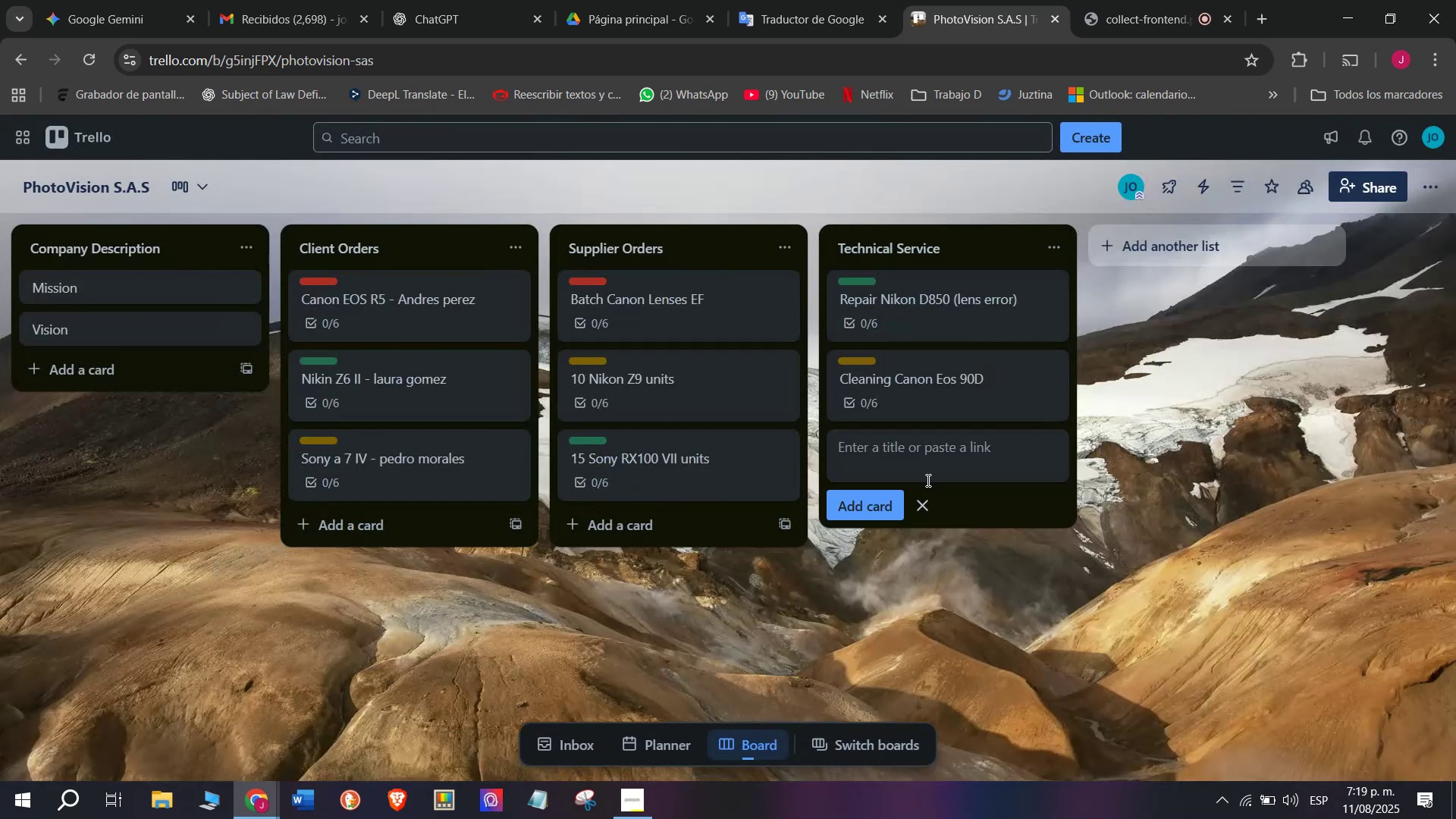 
type(Shutter rplace )
key(Backspace)
key(Backspace)
key(Backspace)
key(Backspace)
key(Backspace)
key(Backspace)
type(eplacement)
 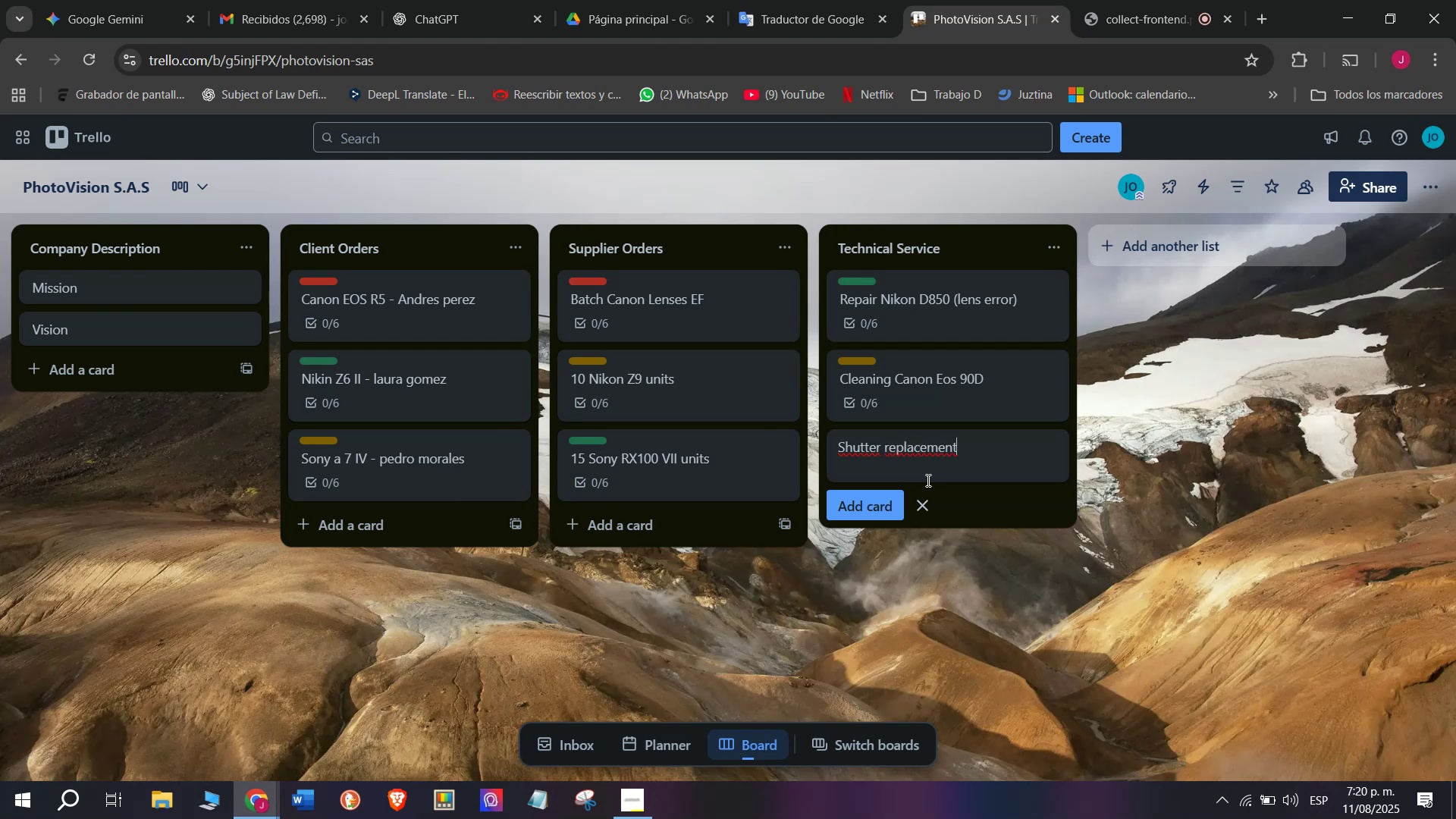 
key(Space)
 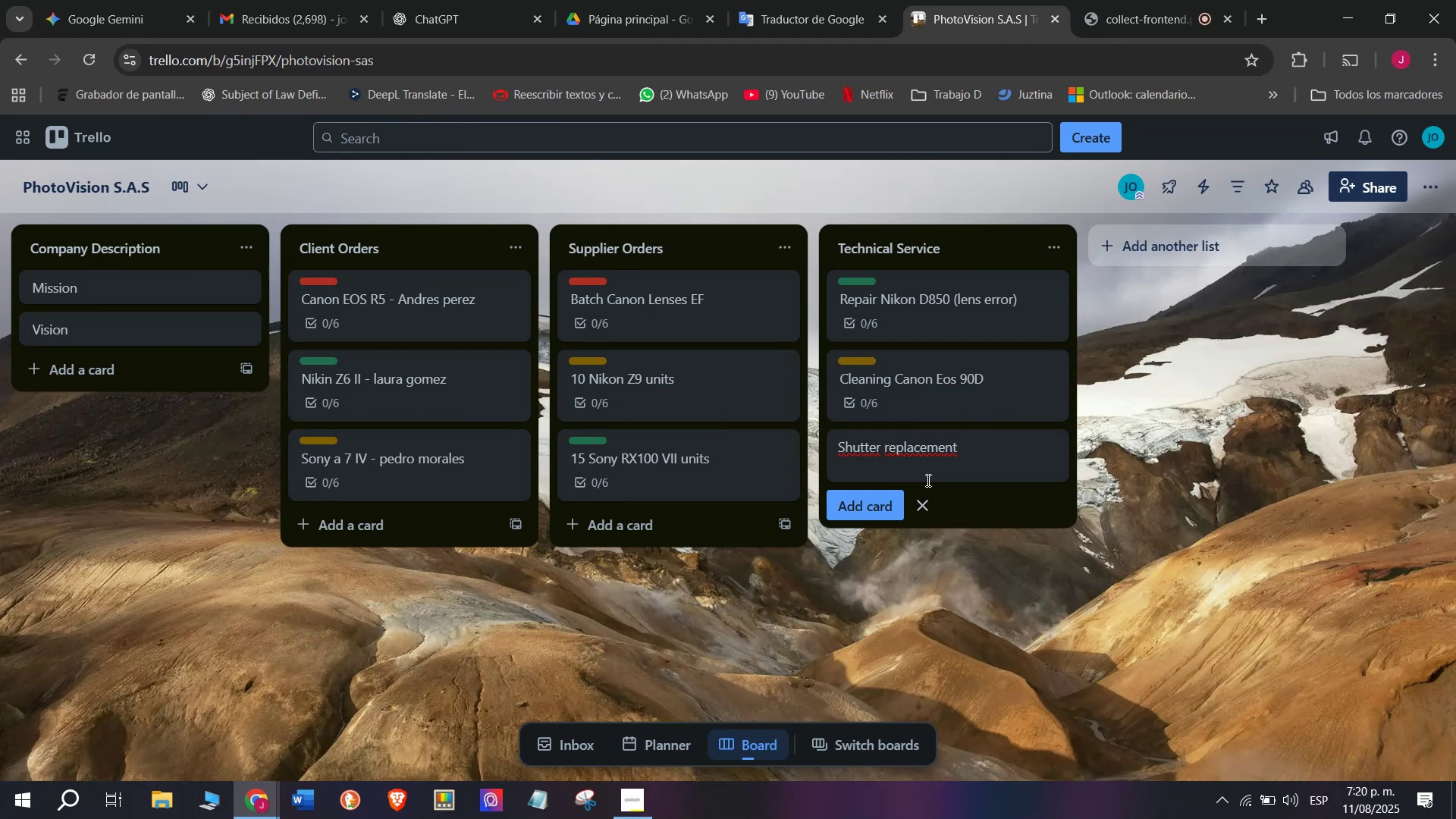 
type(Sony A7 III)
 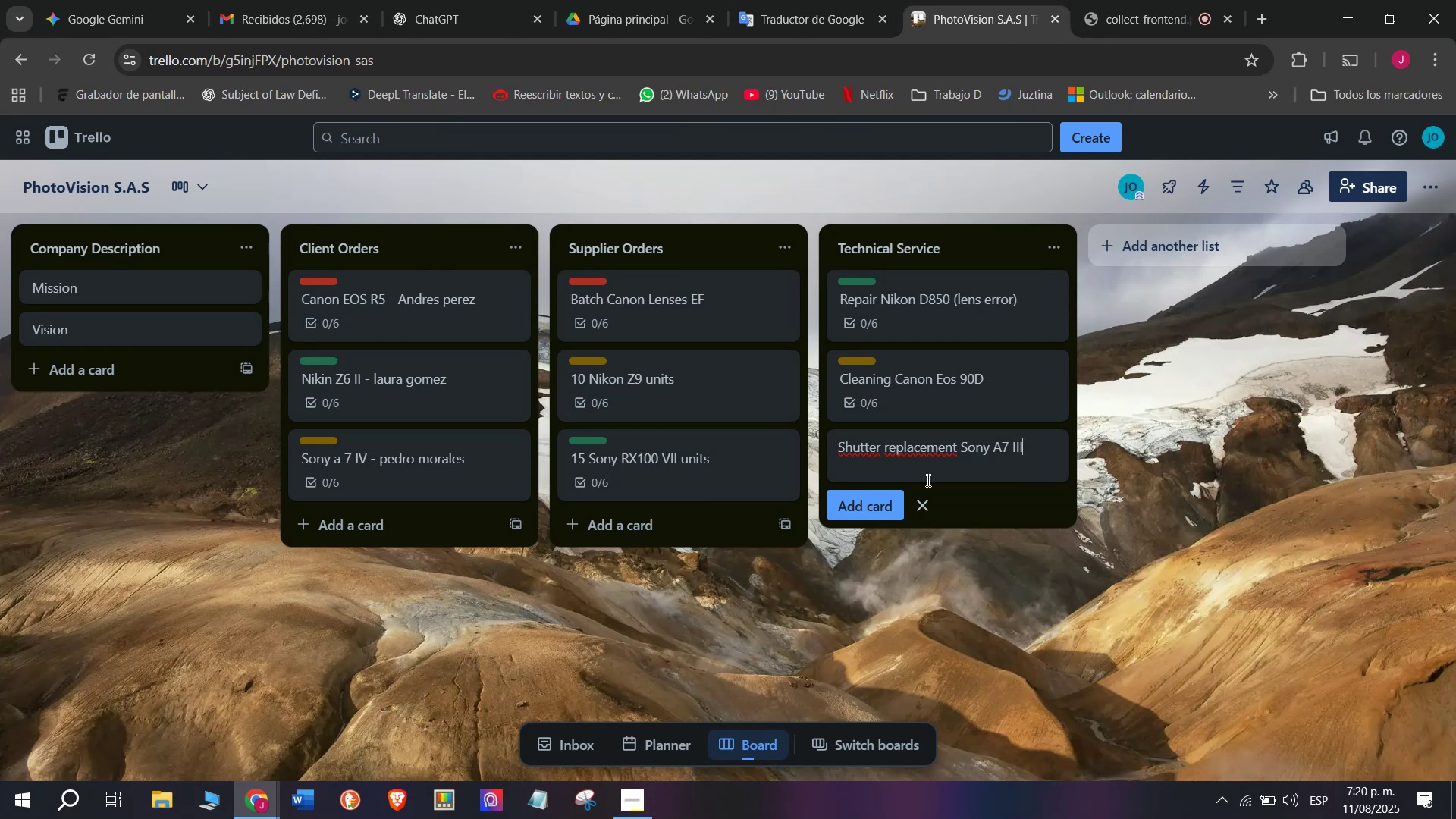 
key(Enter)
 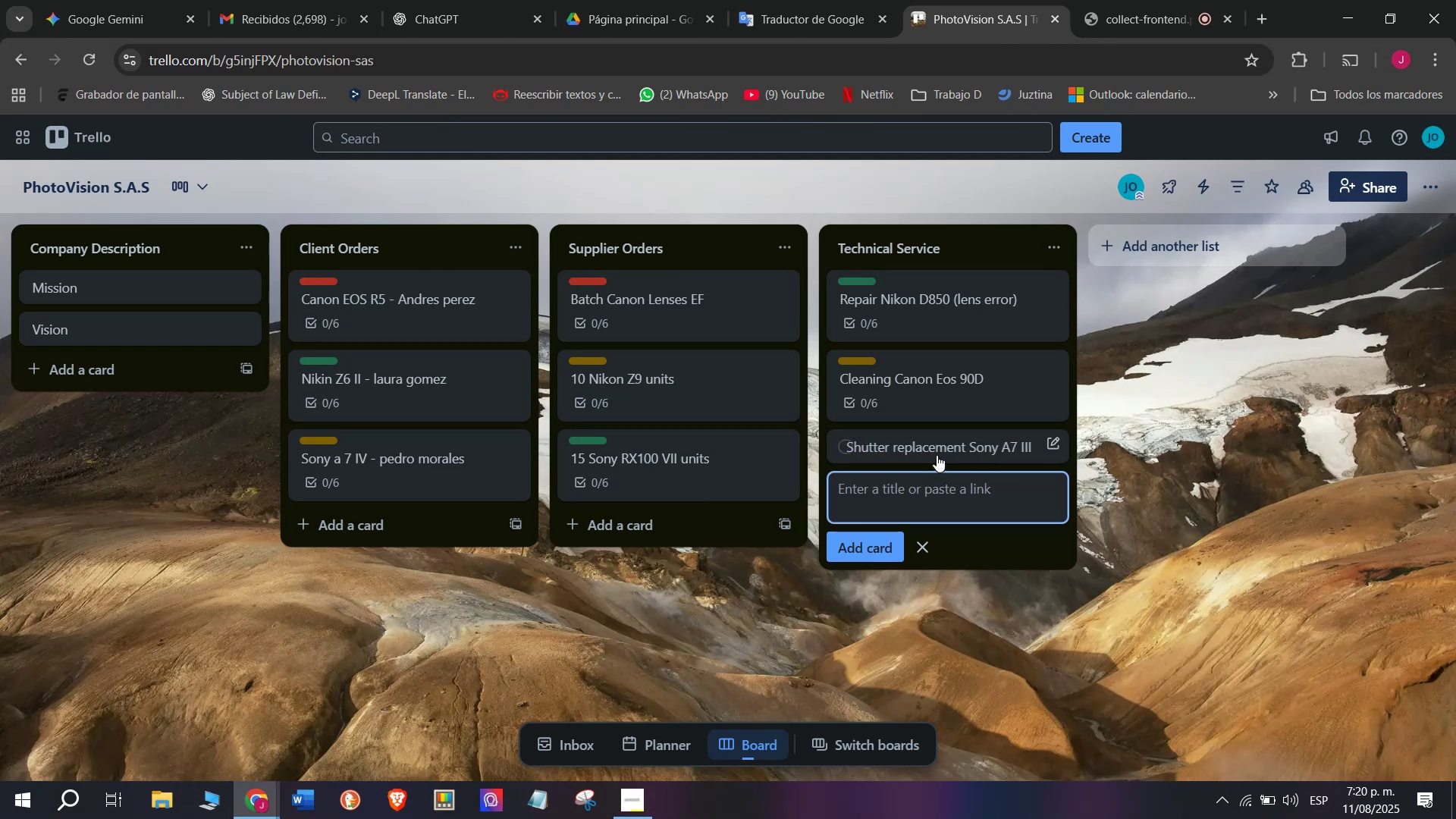 
left_click([937, 438])
 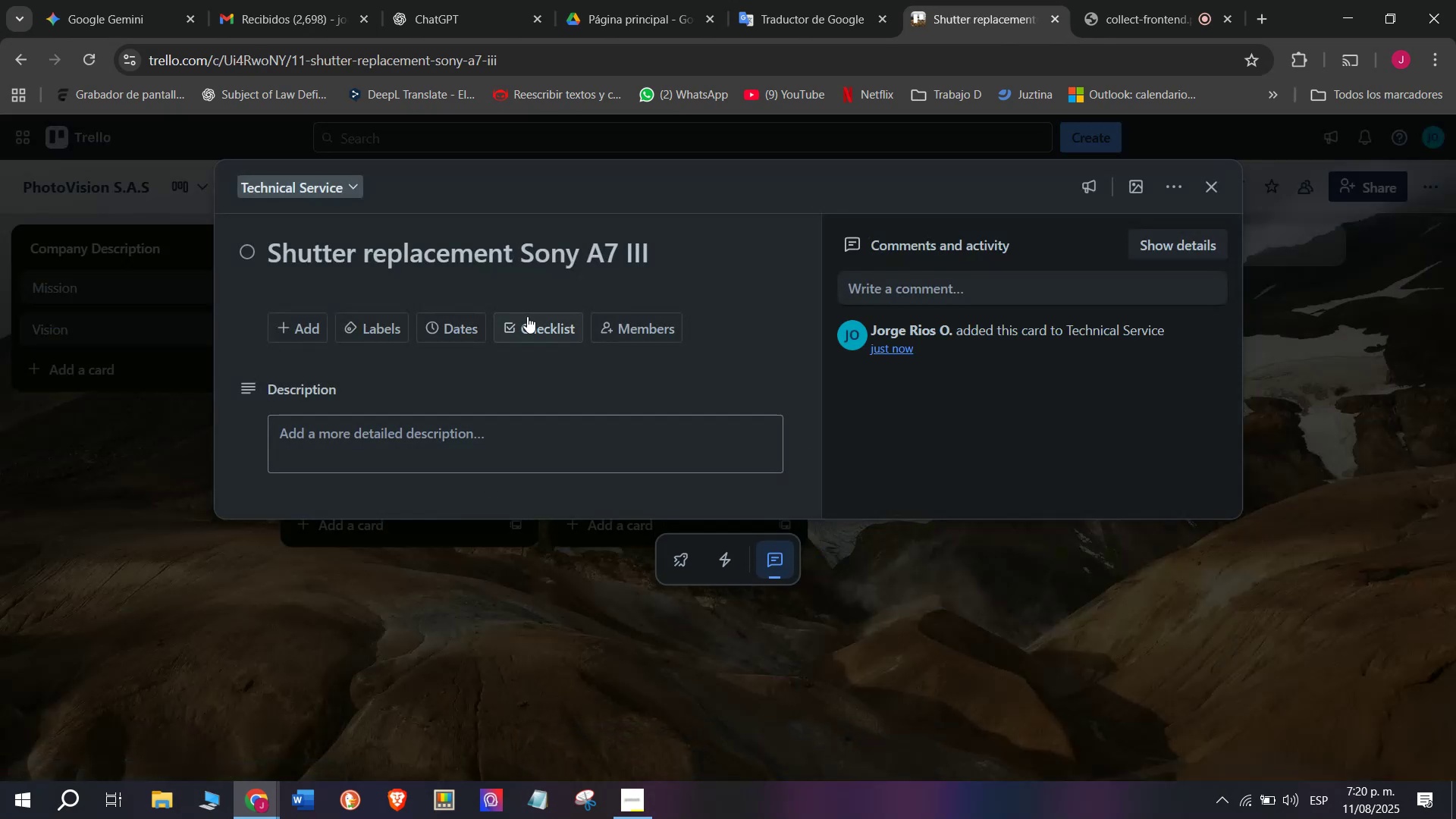 
left_click([536, 318])
 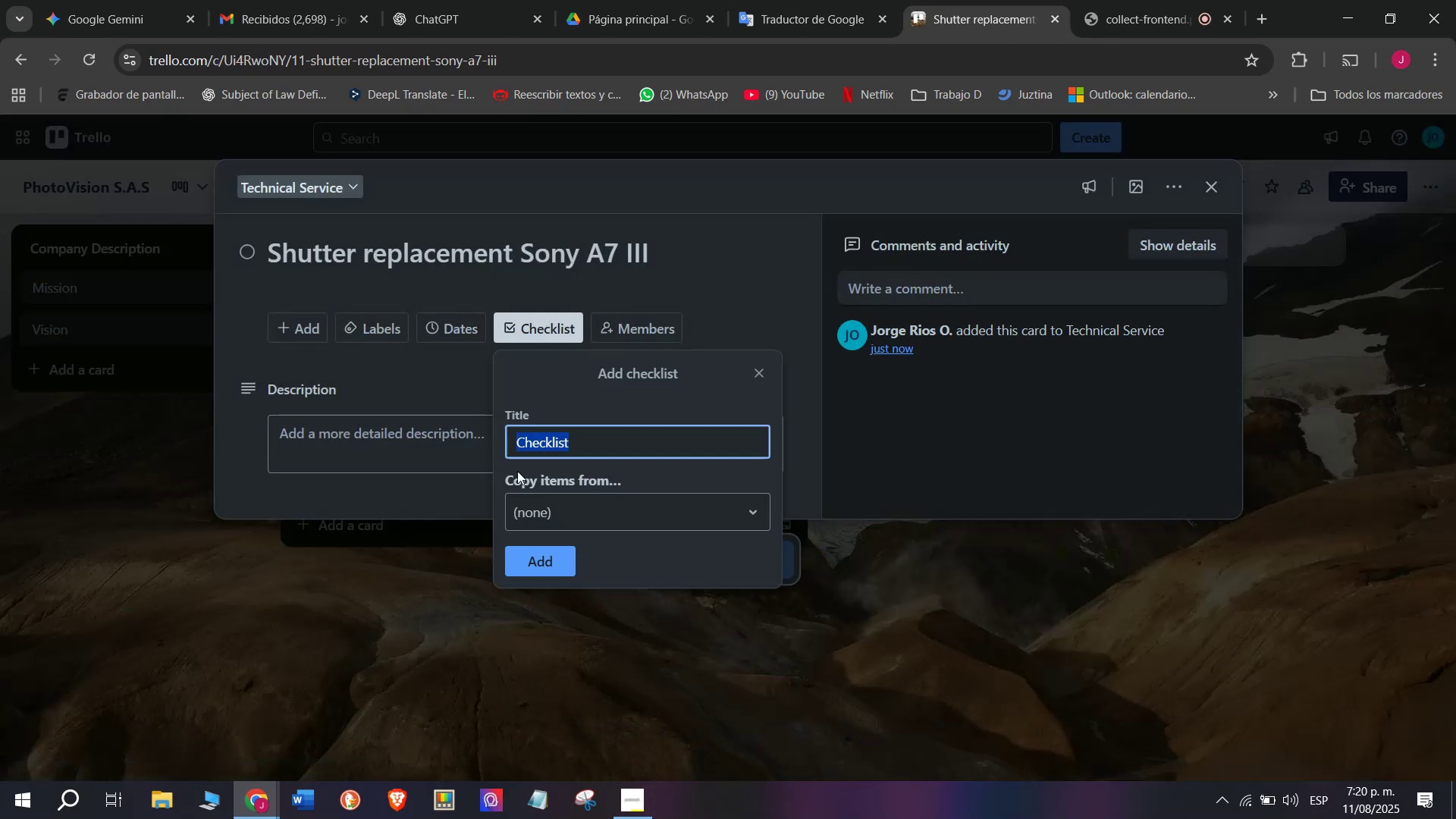 
left_click([527, 563])
 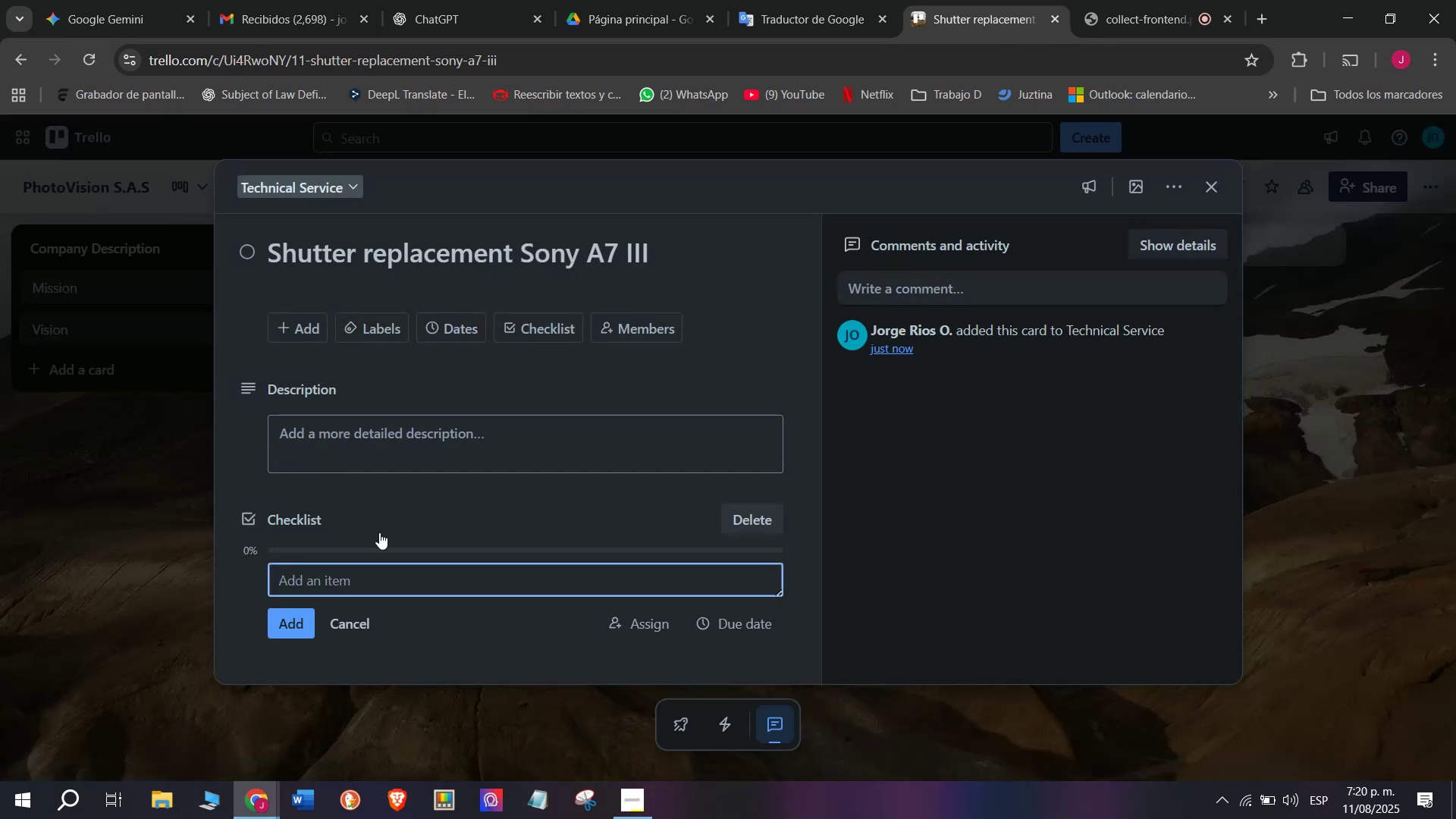 
type(CV)
key(Backspace)
type(heck)
 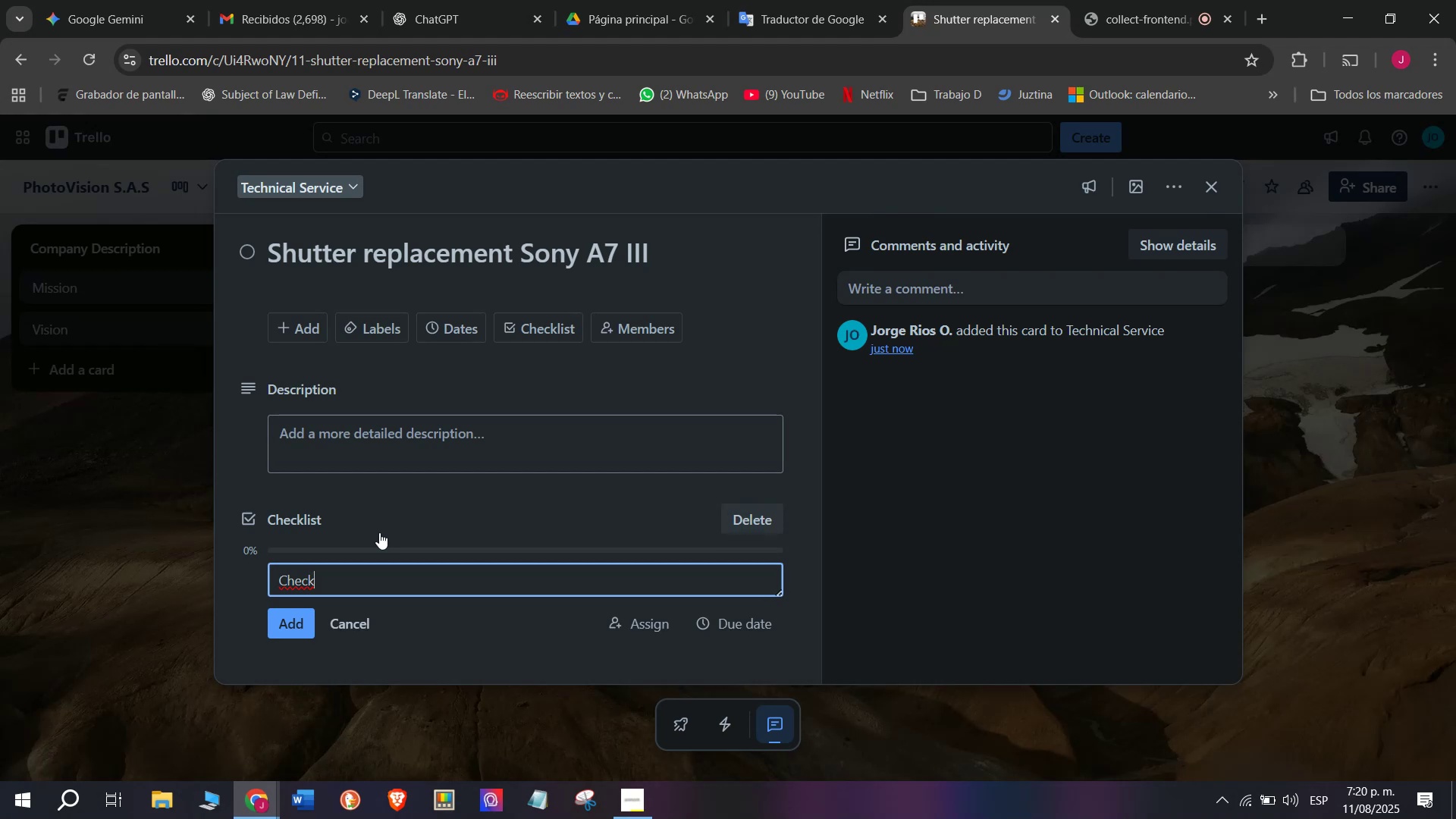 
wait(13.97)
 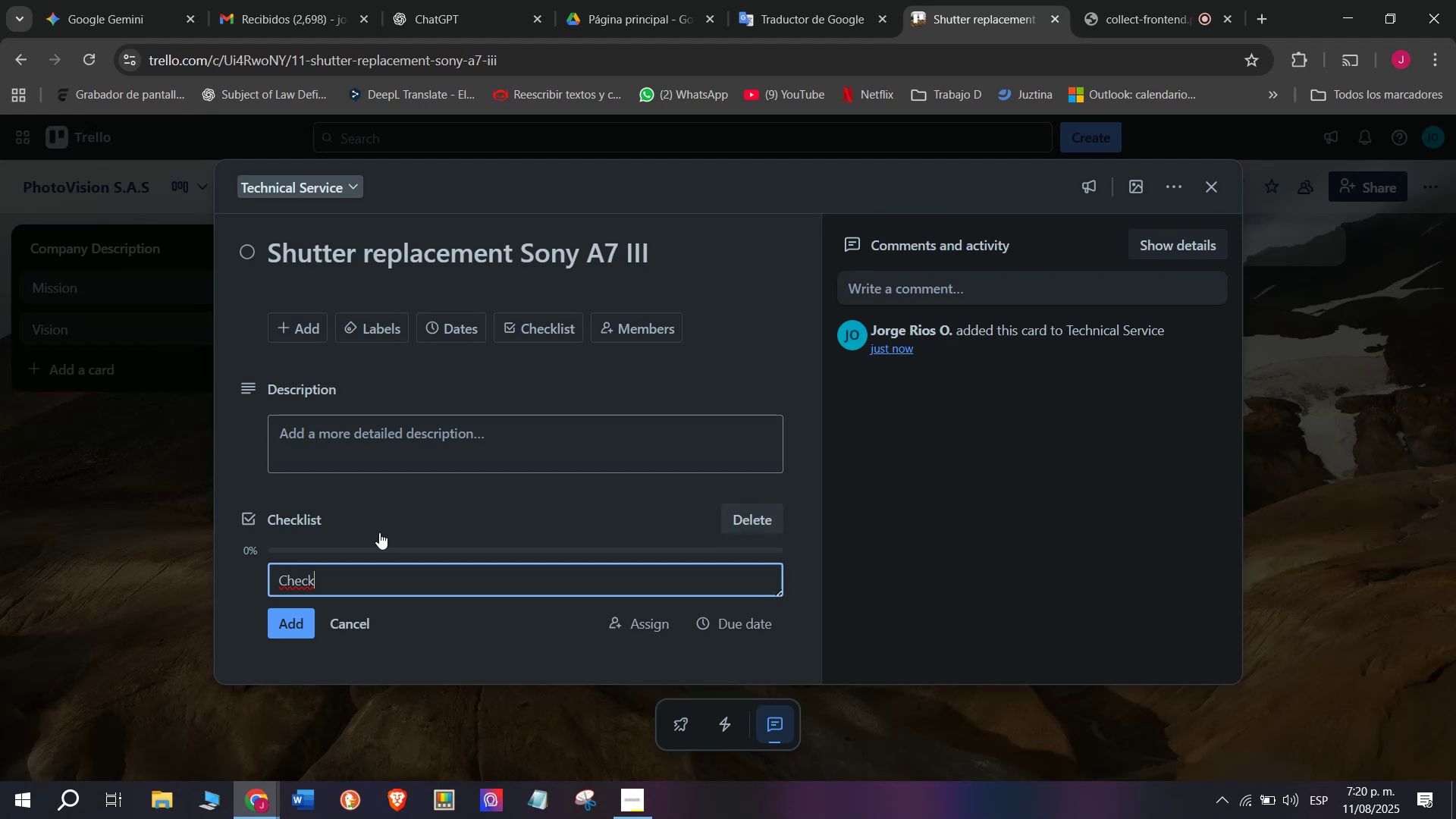 
key(D)
 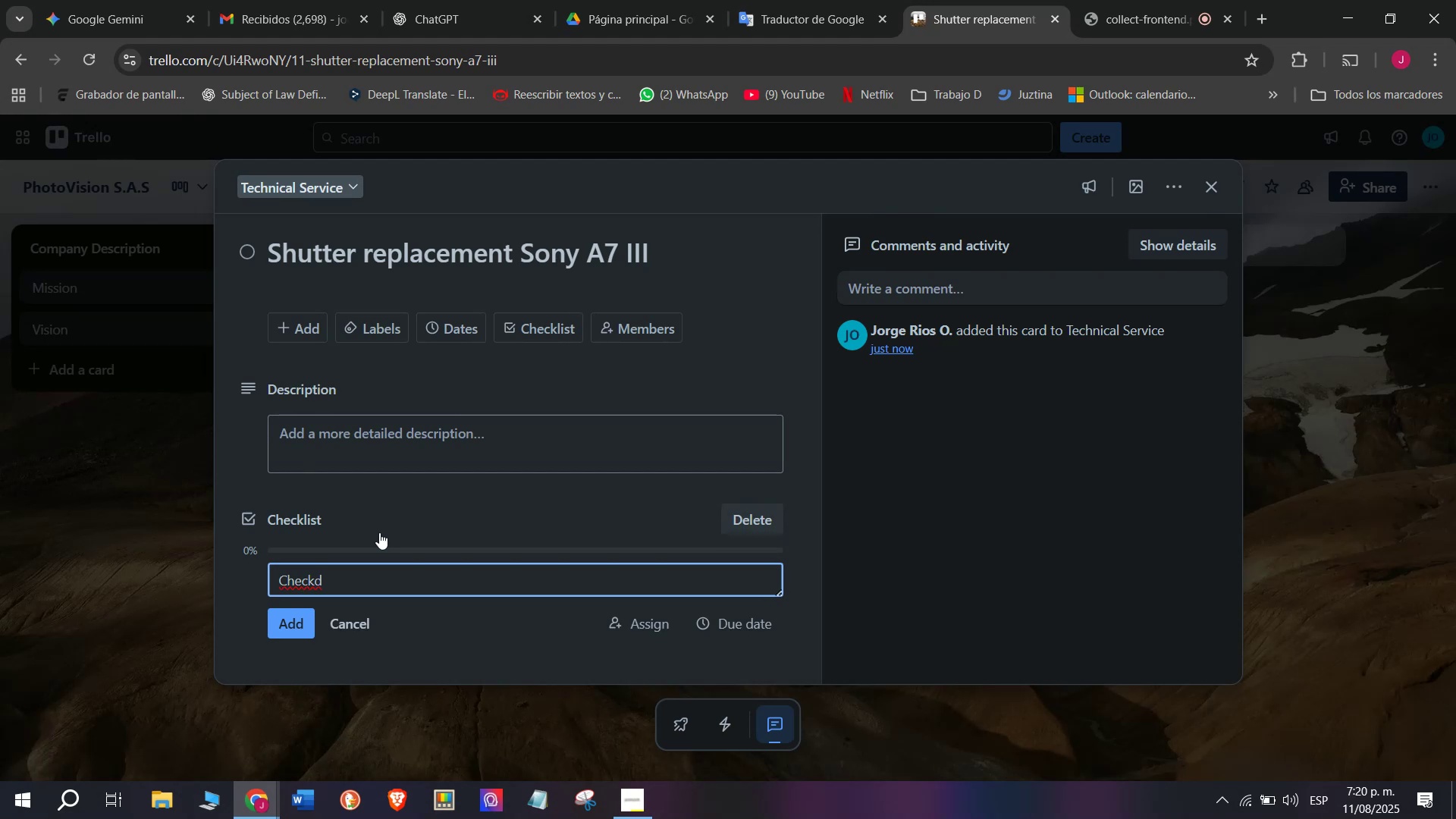 
wait(5.17)
 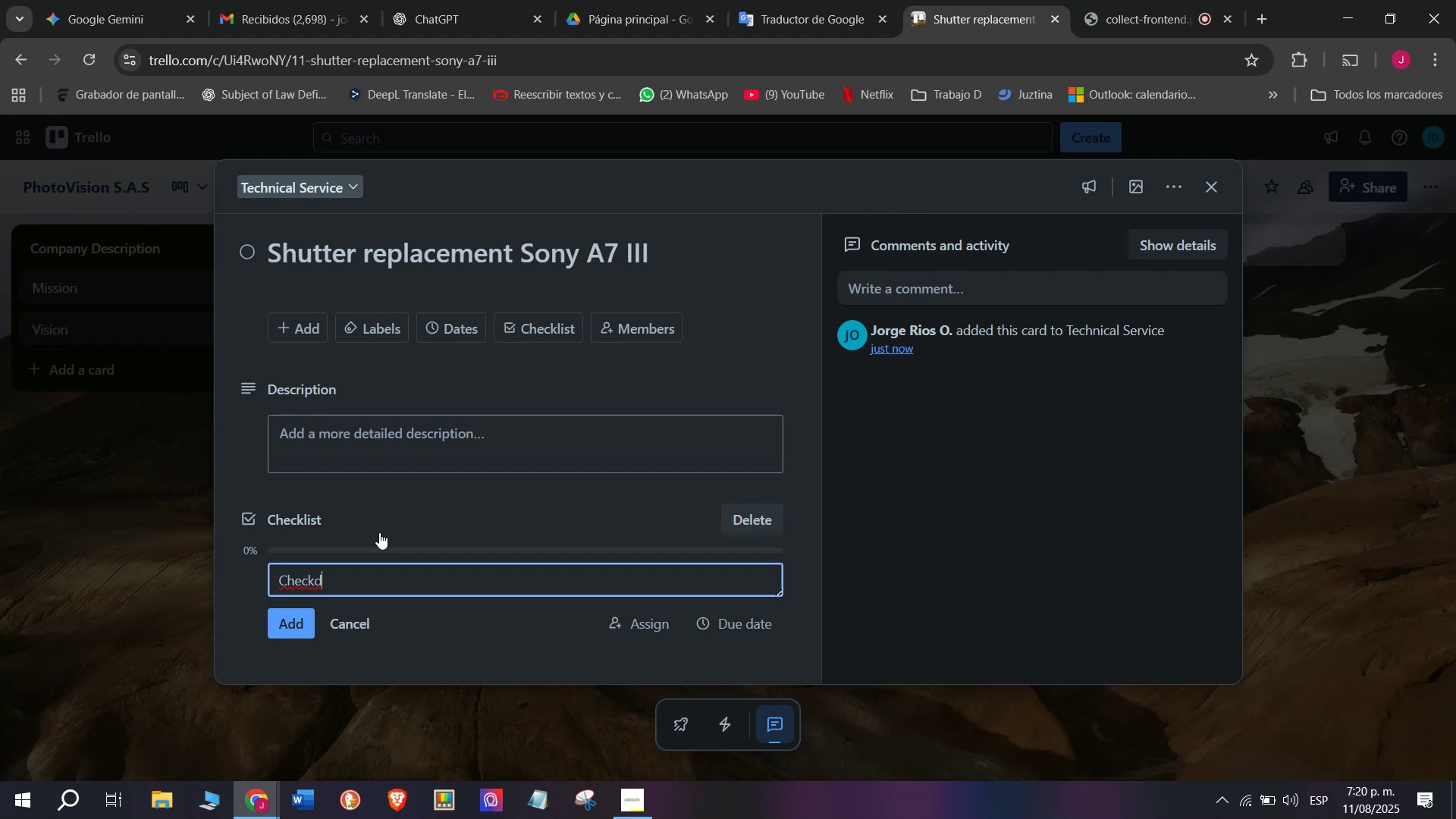 
key(Backspace)
 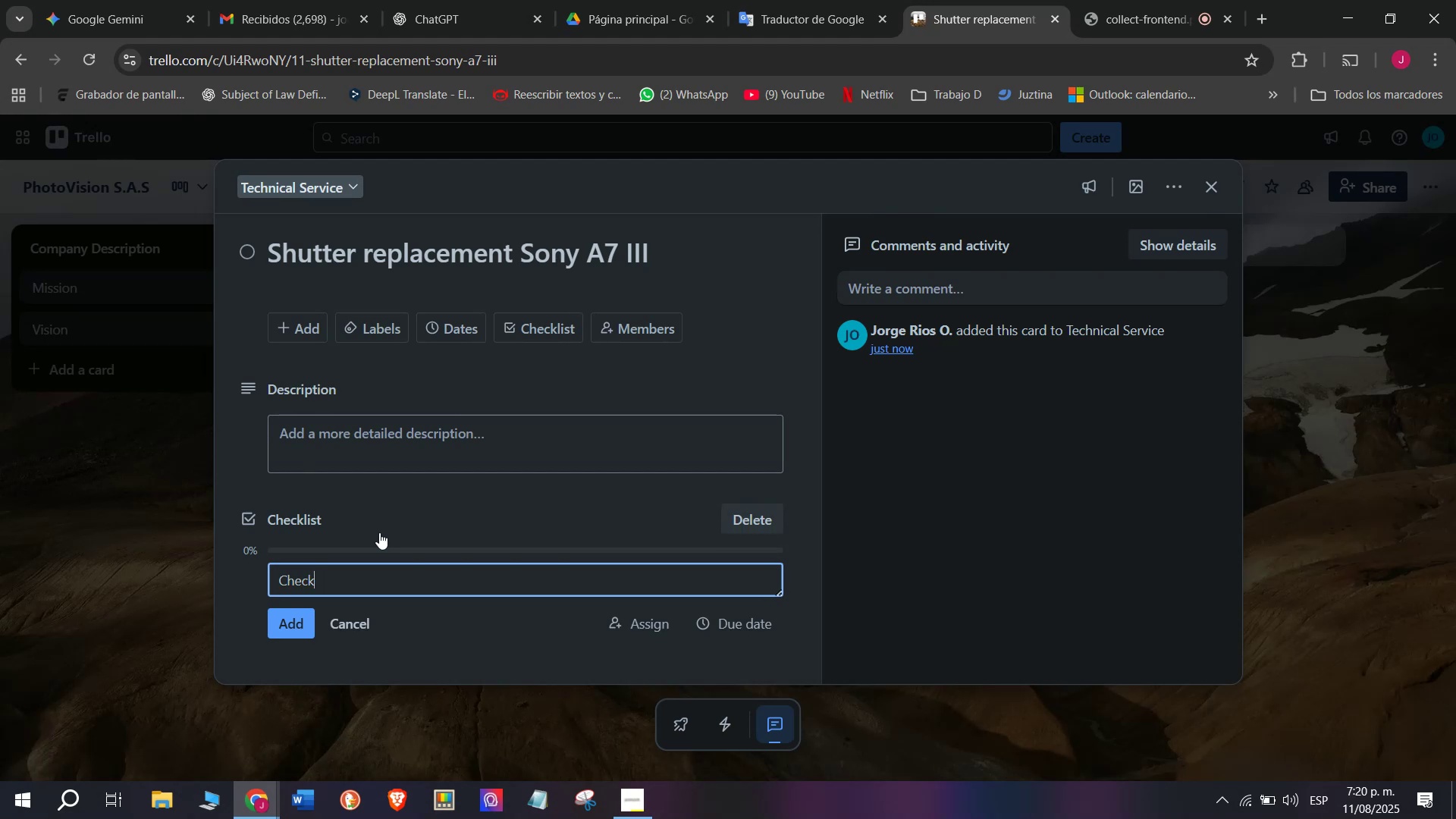 
wait(6.16)
 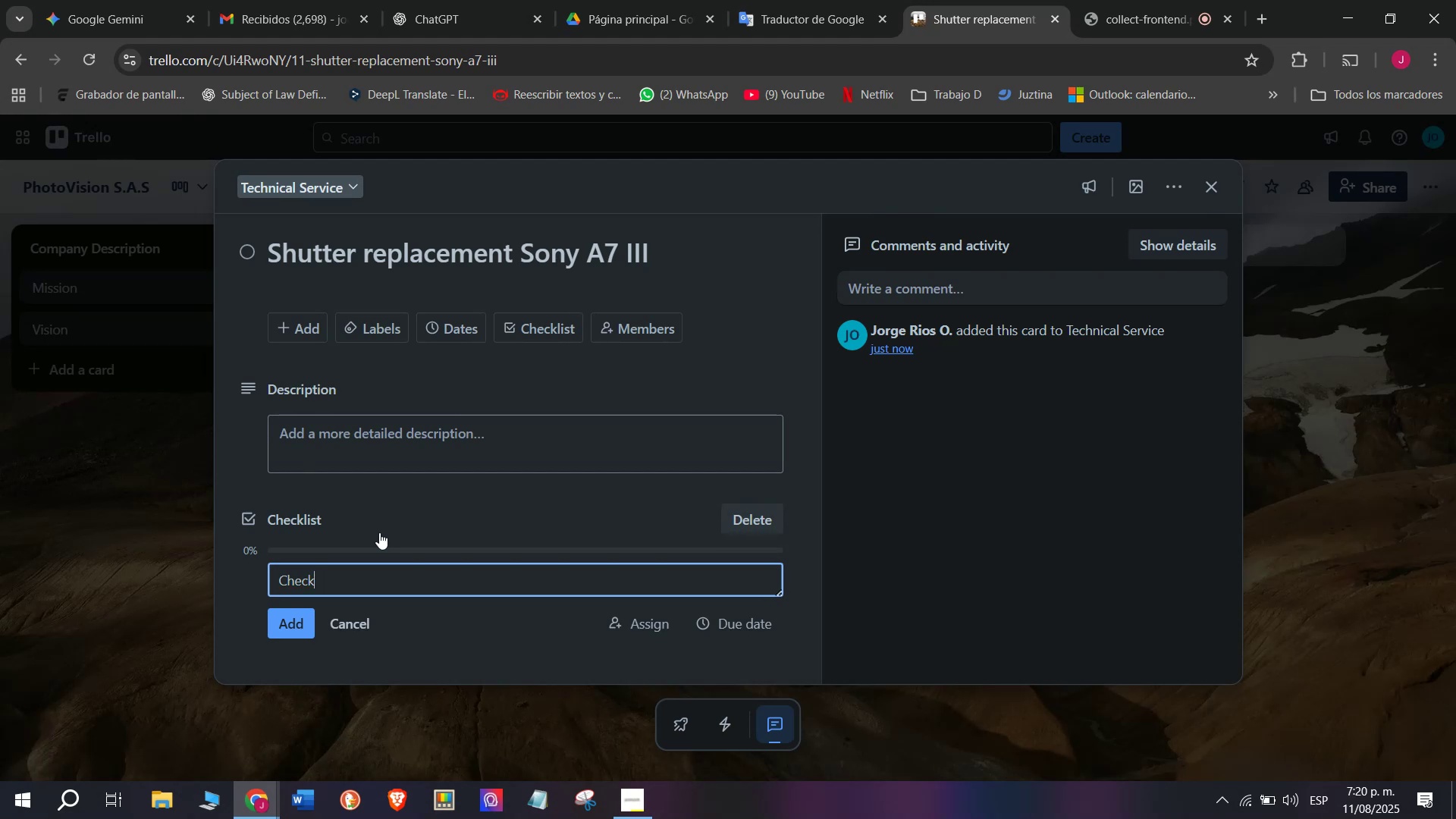 
type( parts availability)
 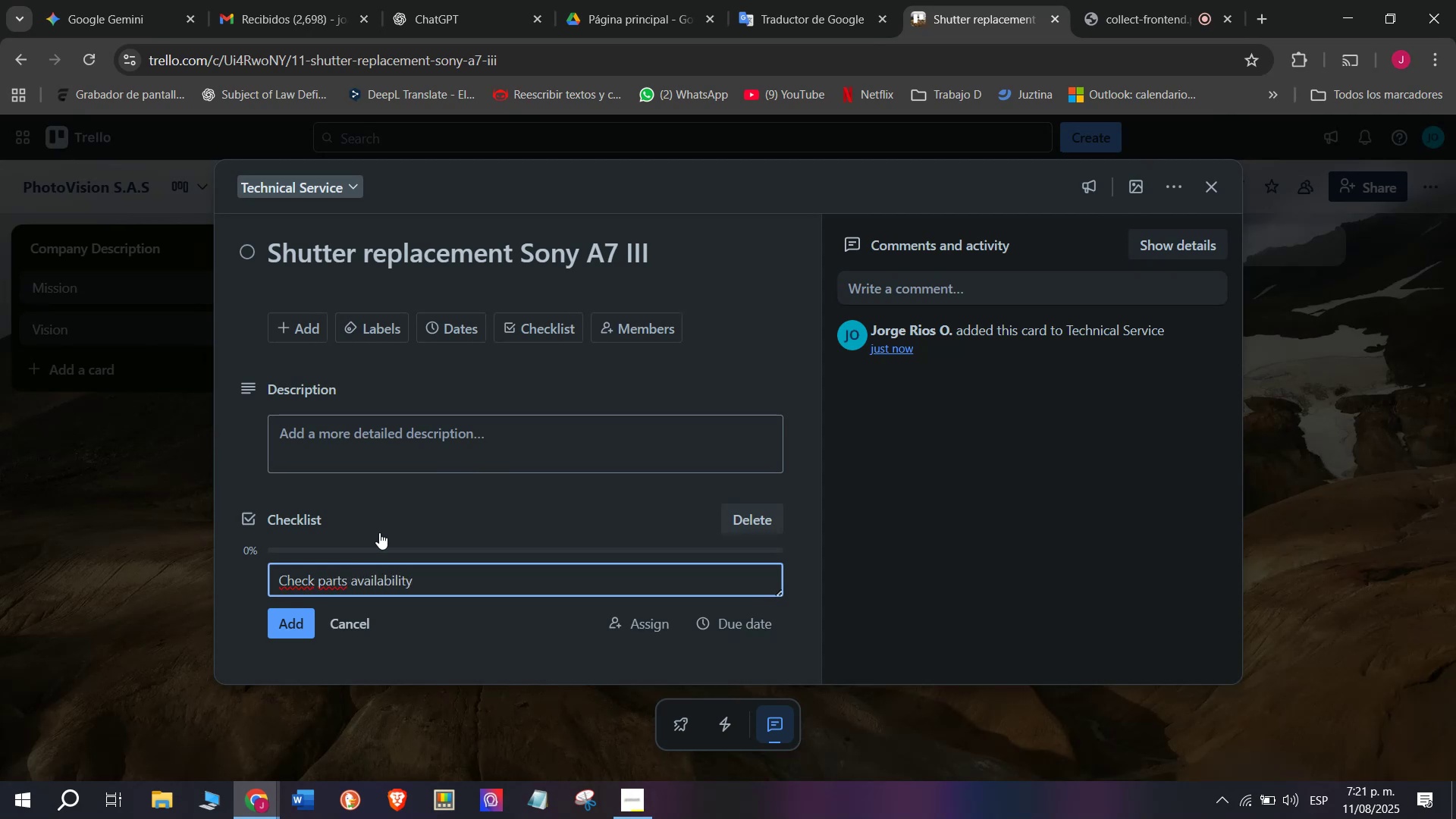 
key(Enter)
 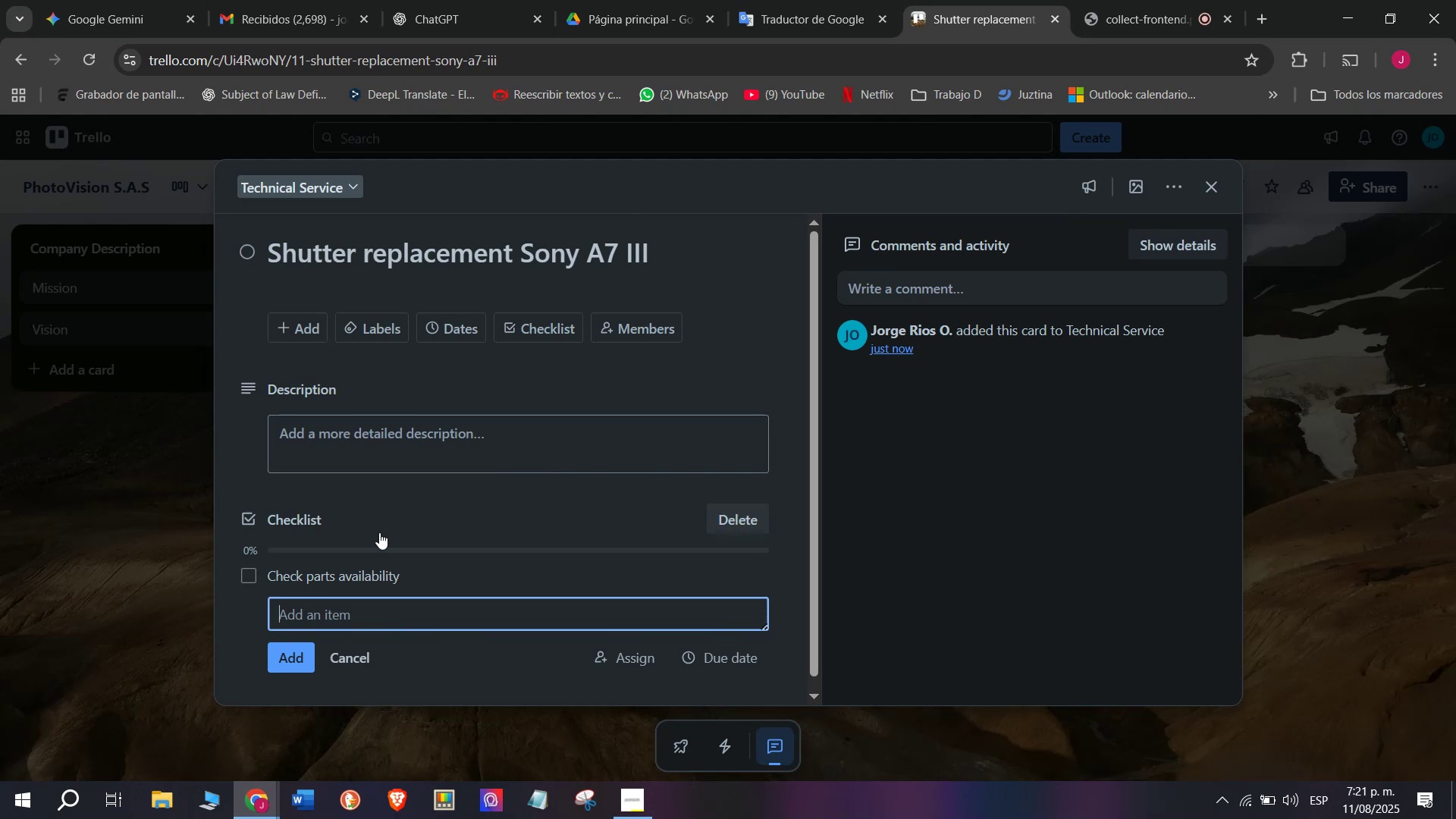 
type(Order replacement)
 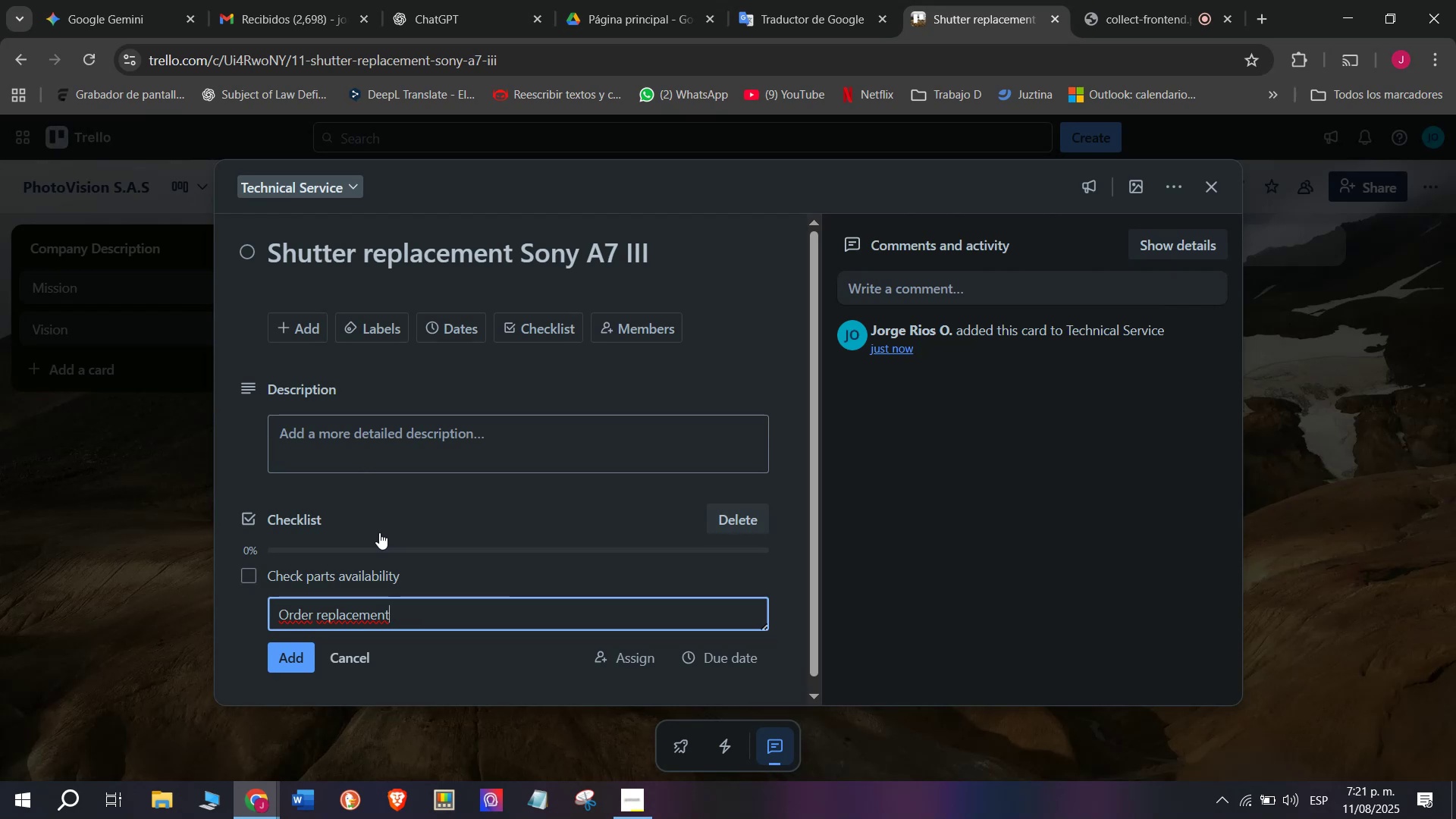 
wait(7.1)
 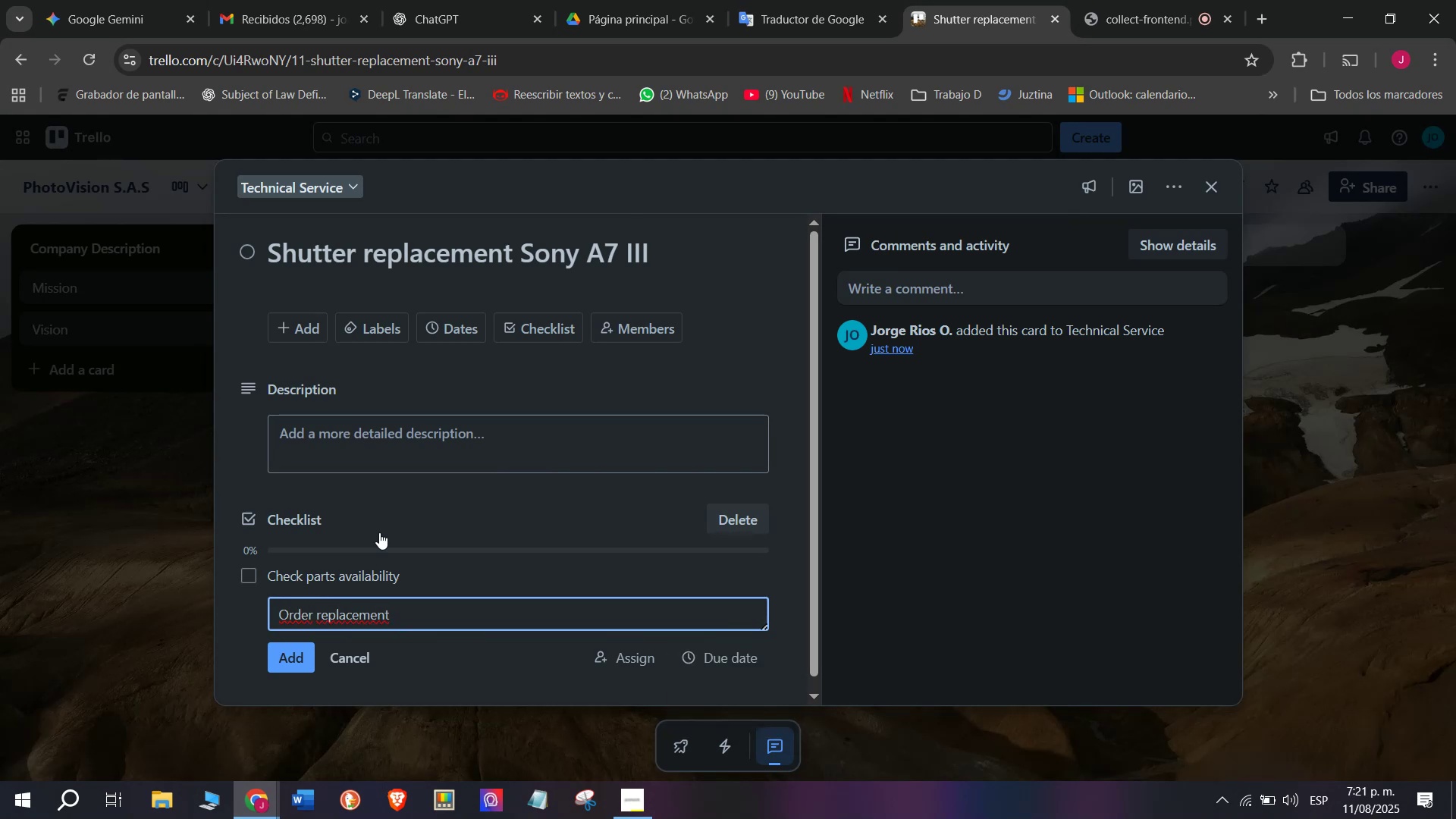 
key(Enter)
 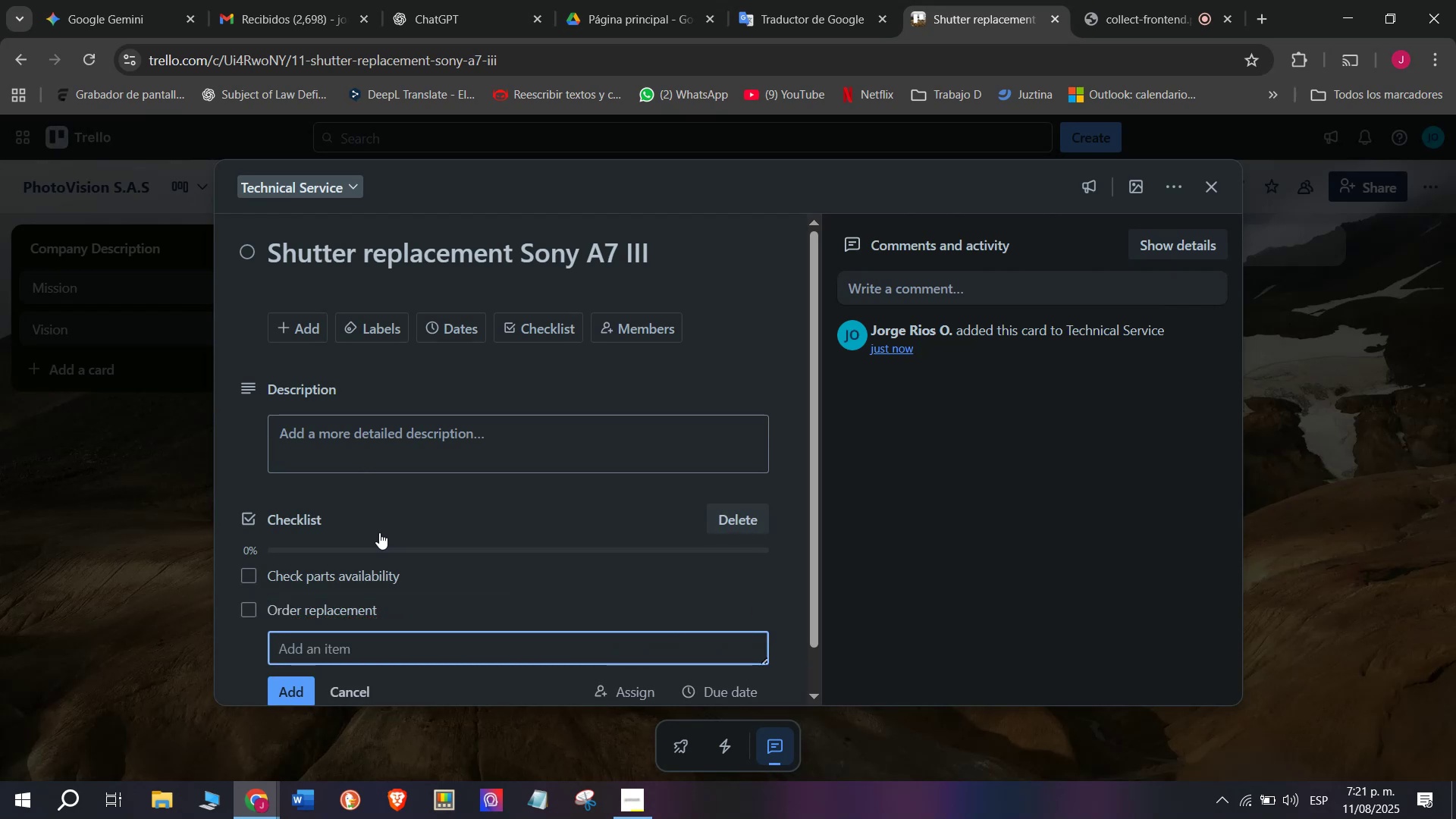 
type(Apr)
key(Backspace)
key(Backspace)
type(pprob)
key(Backspace)
type(bvew)
key(Backspace)
key(Backspace)
key(Backspace)
key(Backspace)
type(ve cost)
 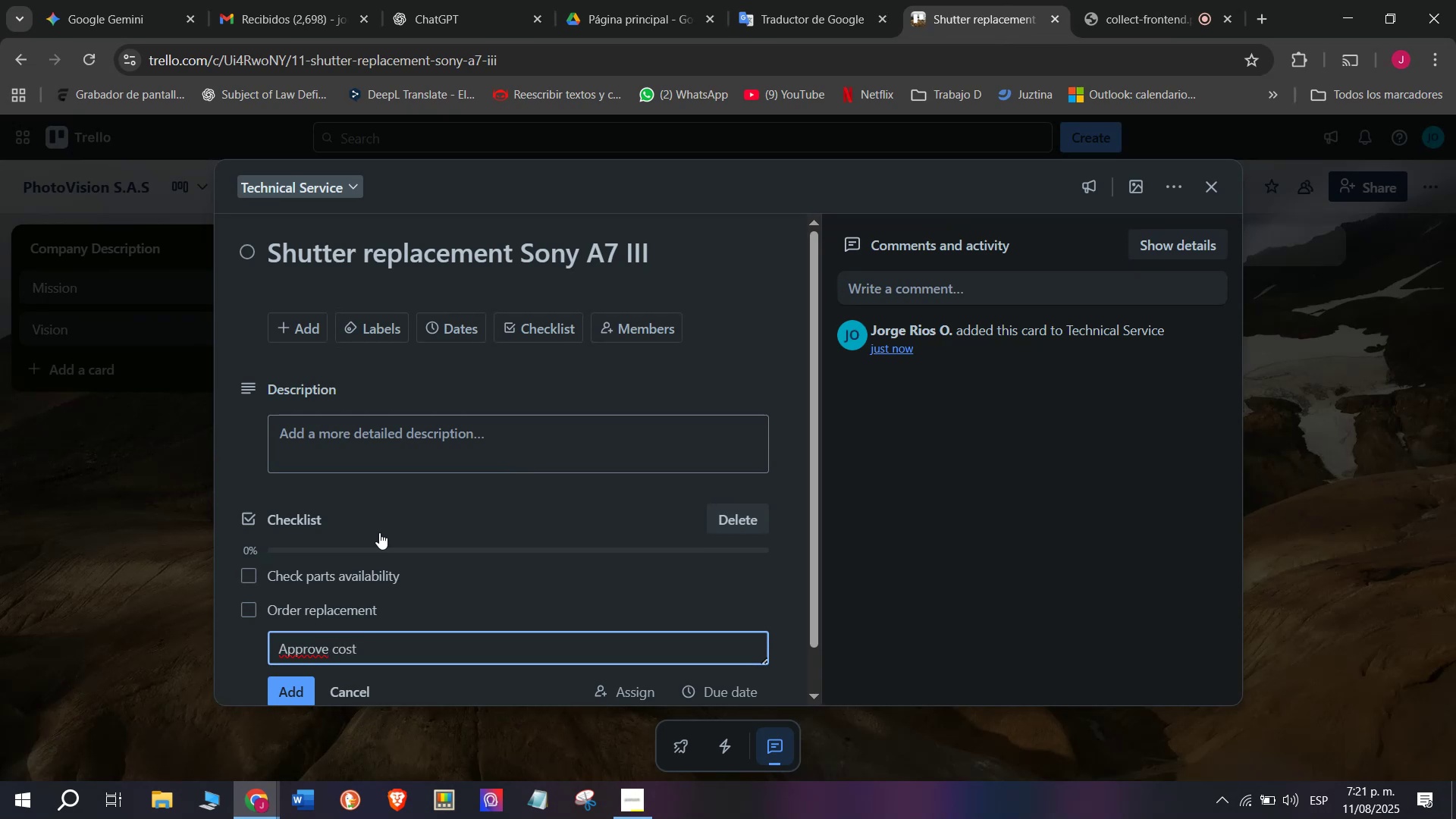 
key(Enter)
 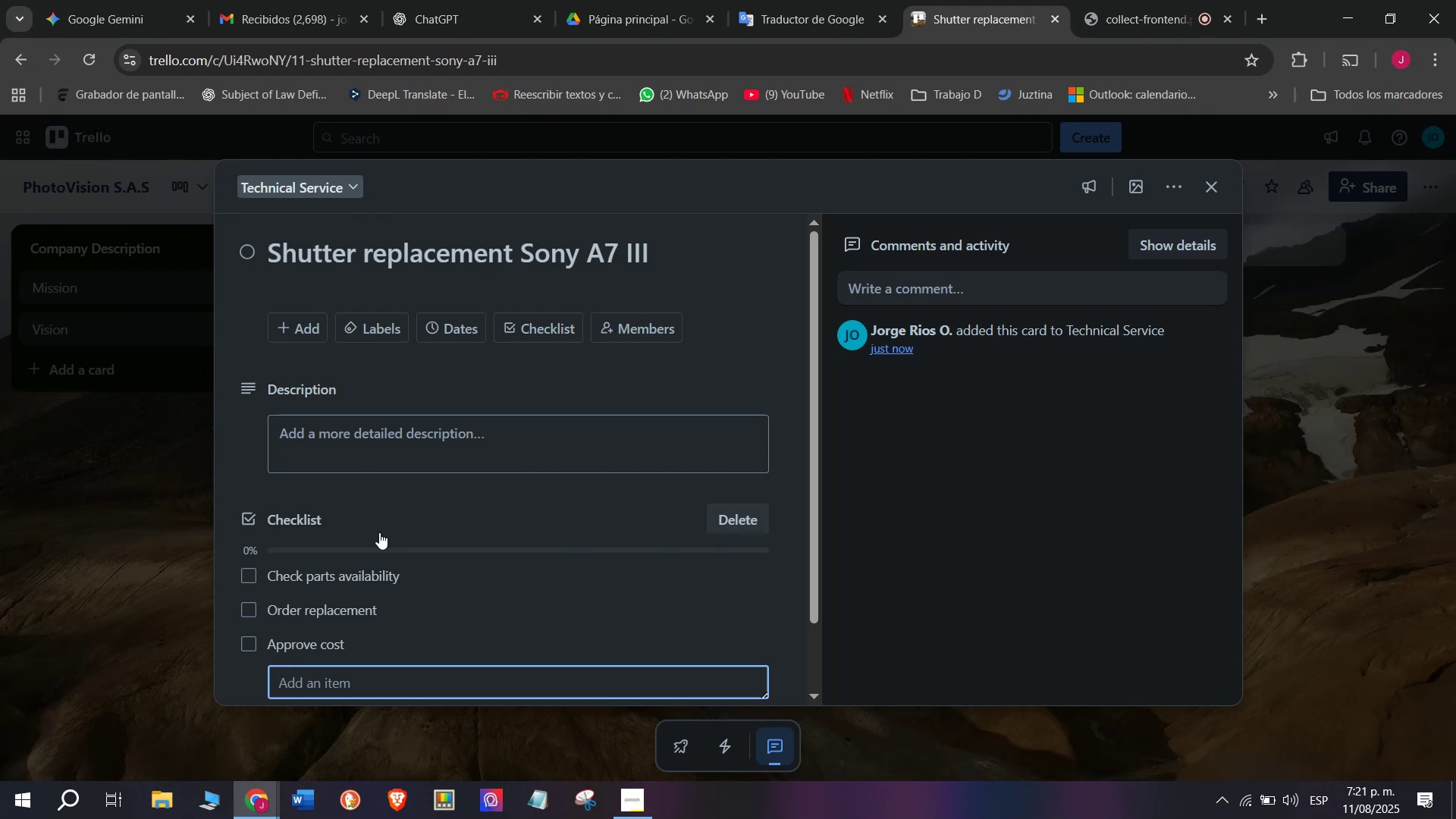 
type(instanll part)
 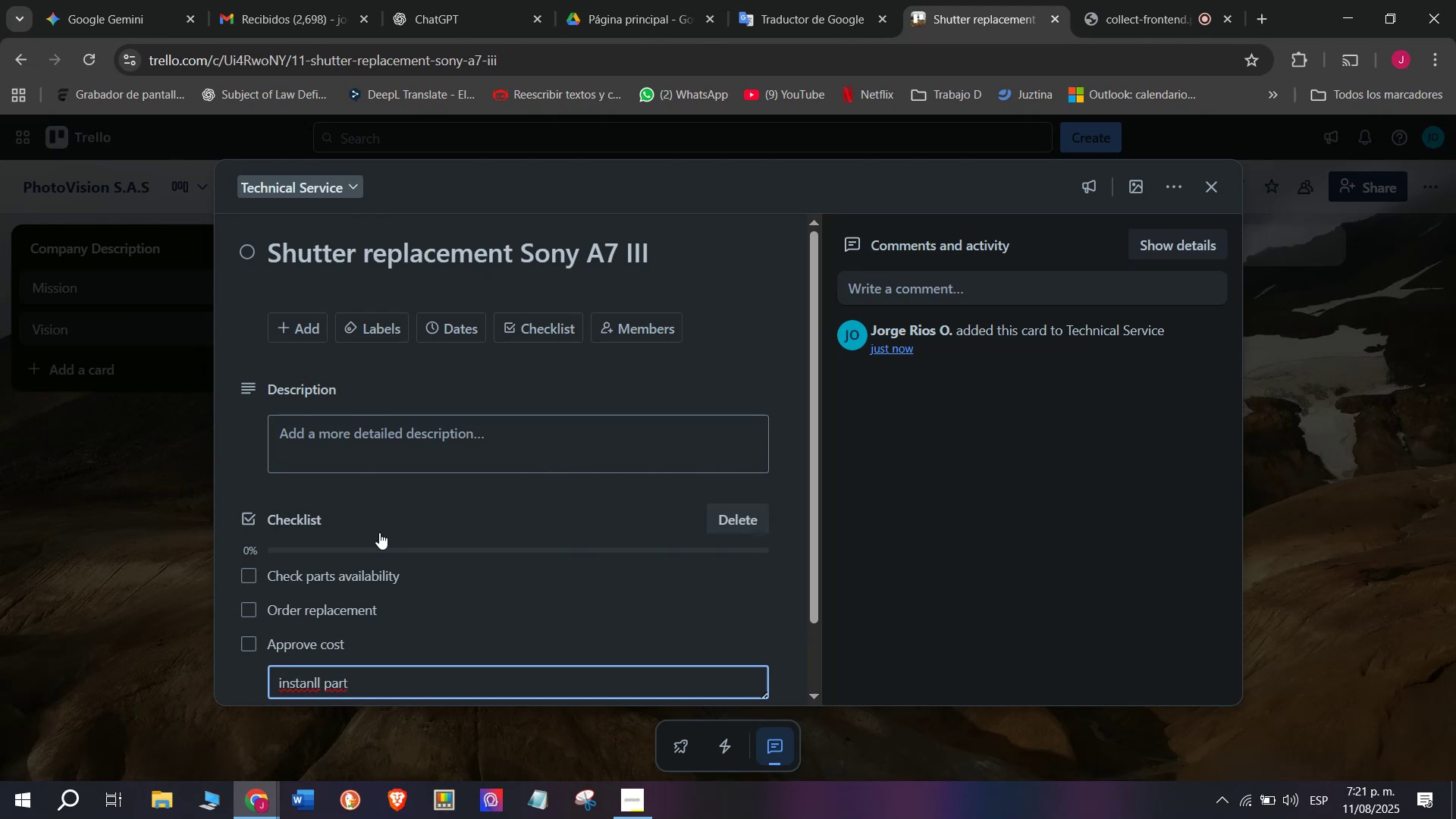 
key(Enter)
 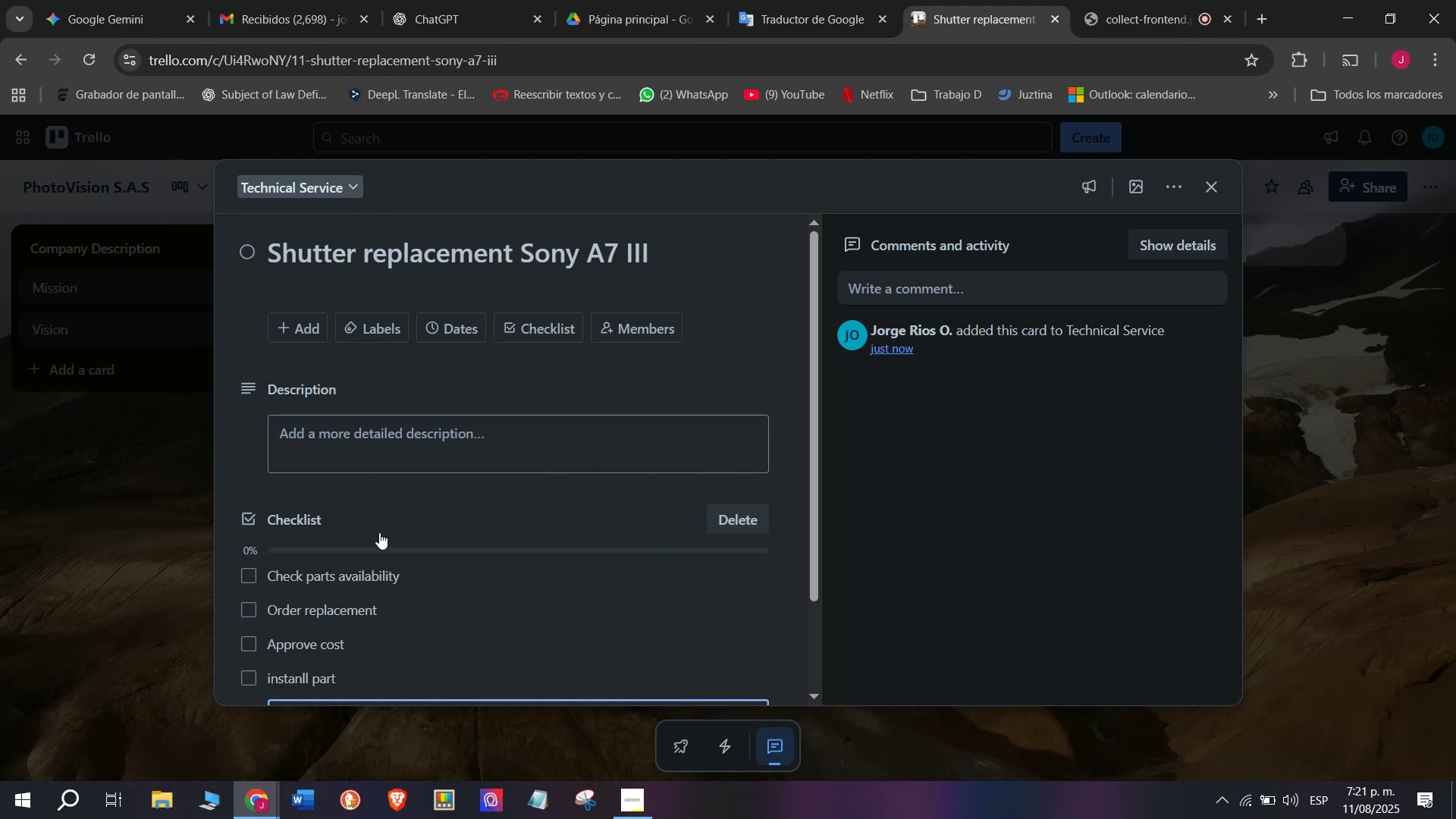 
scroll: coordinate [384, 529], scroll_direction: down, amount: 1.0
 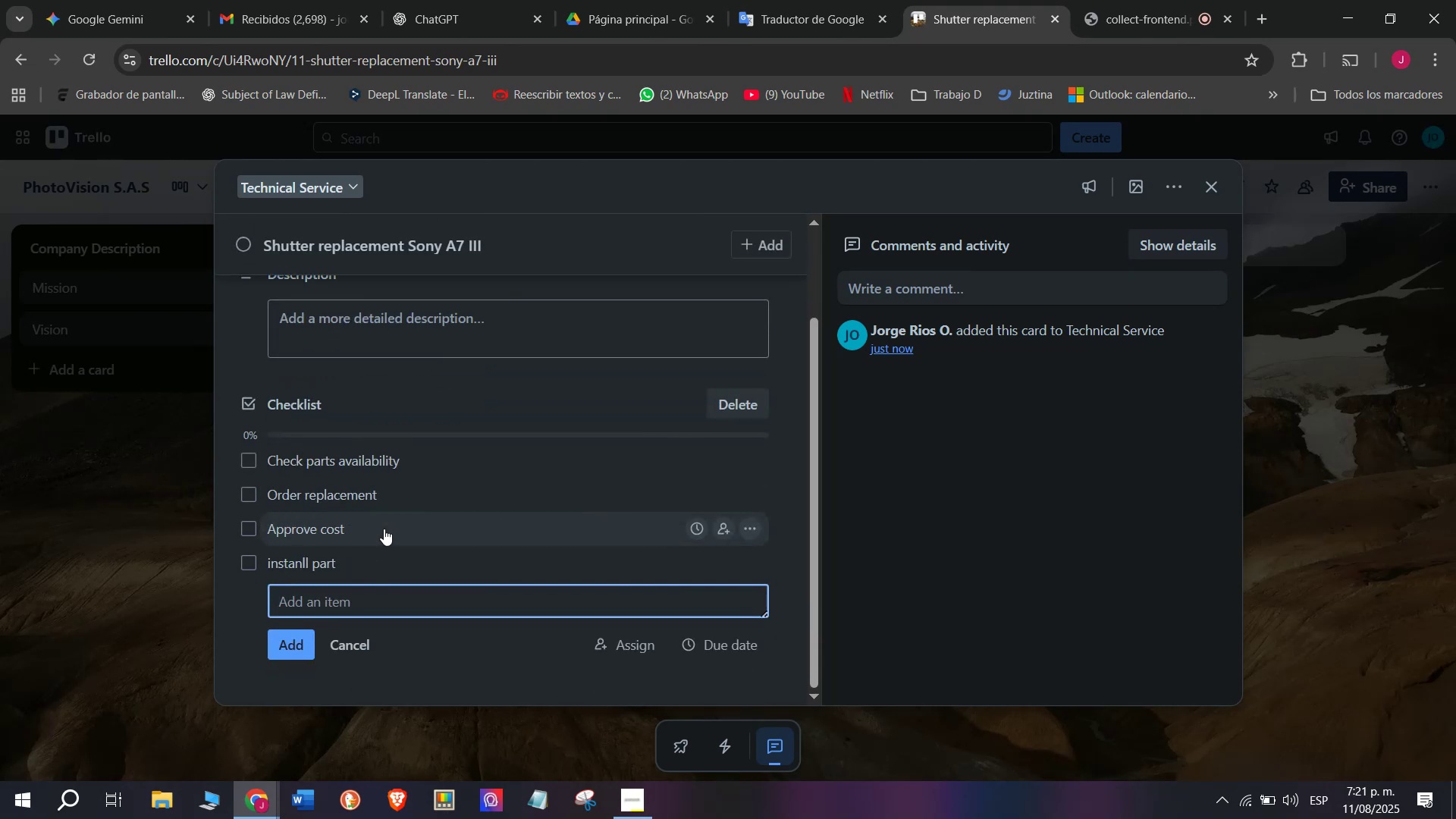 
type(Calibrate camera)
 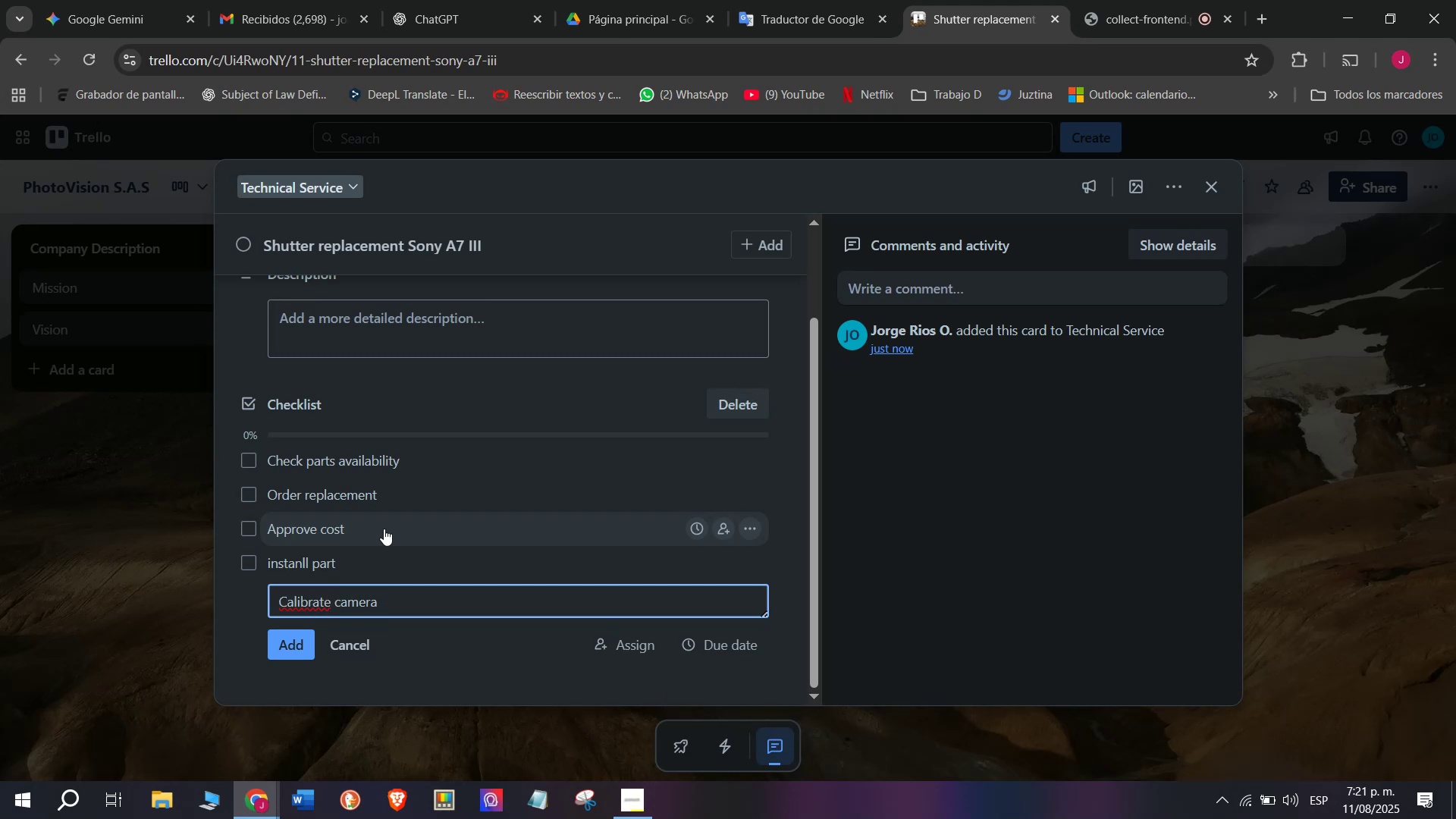 
key(Enter)
 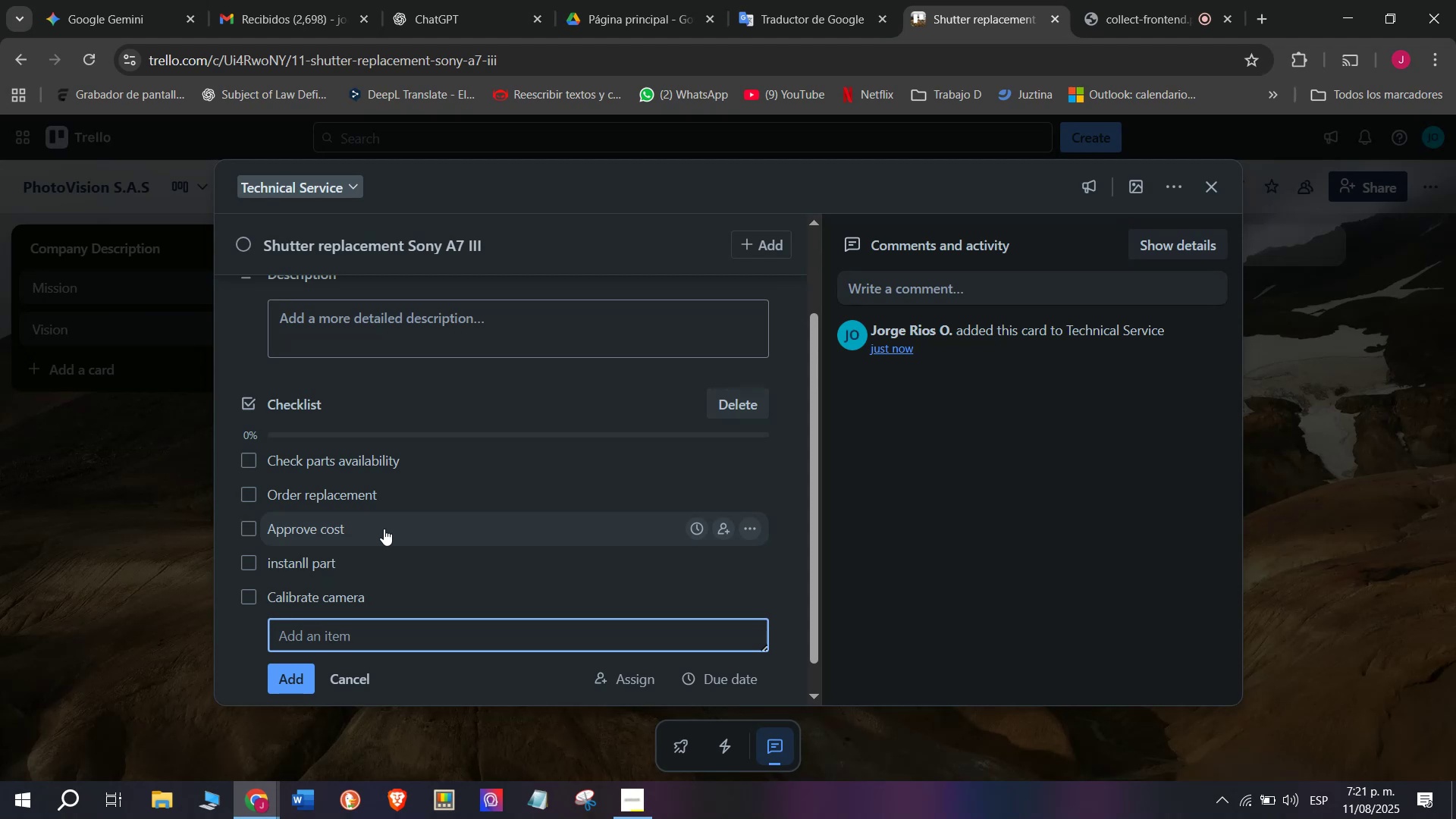 
type(deliber)
key(Backspace)
key(Backspace)
key(Backspace)
type(vere)
key(Backspace)
 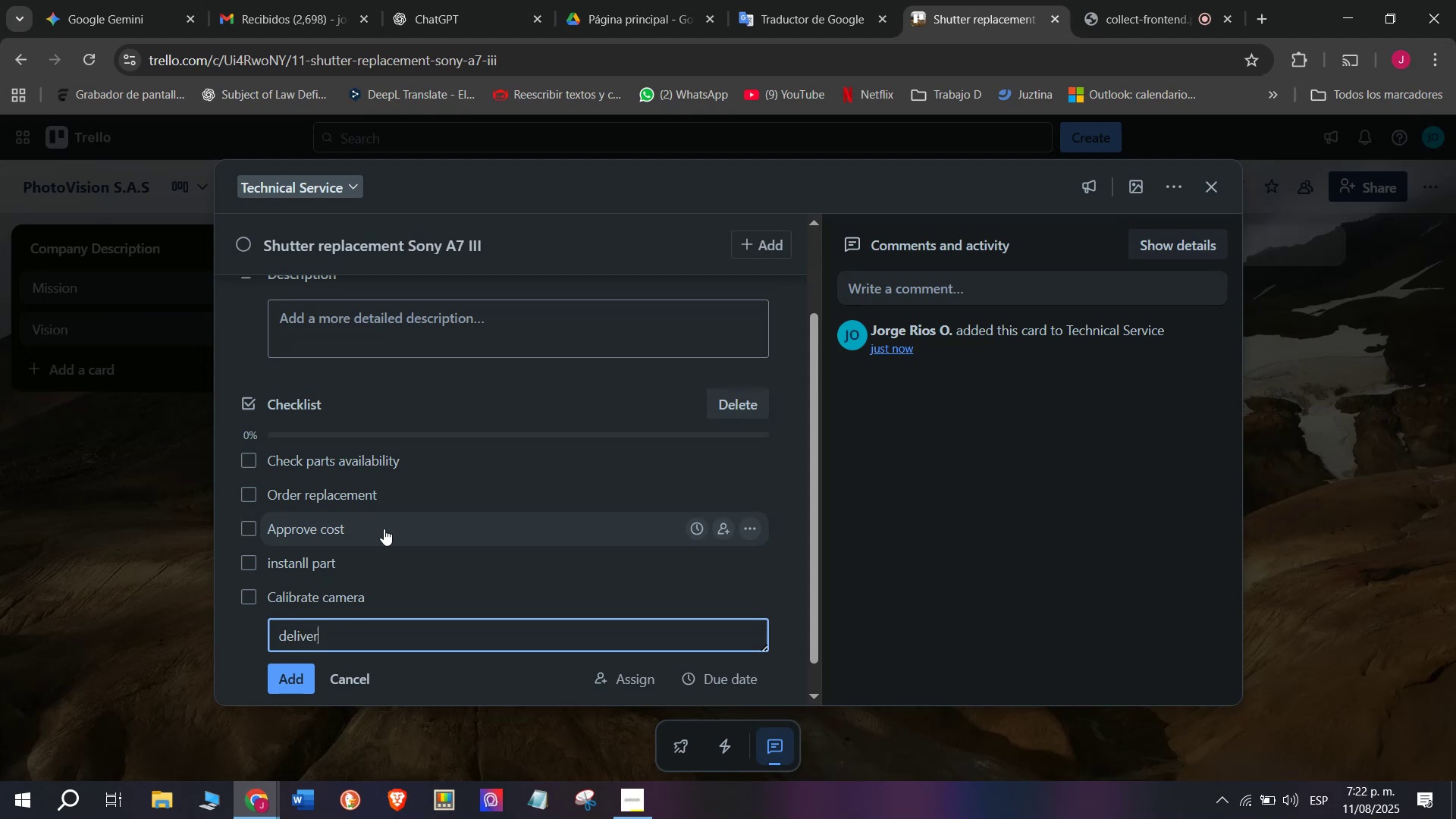 
key(Enter)
 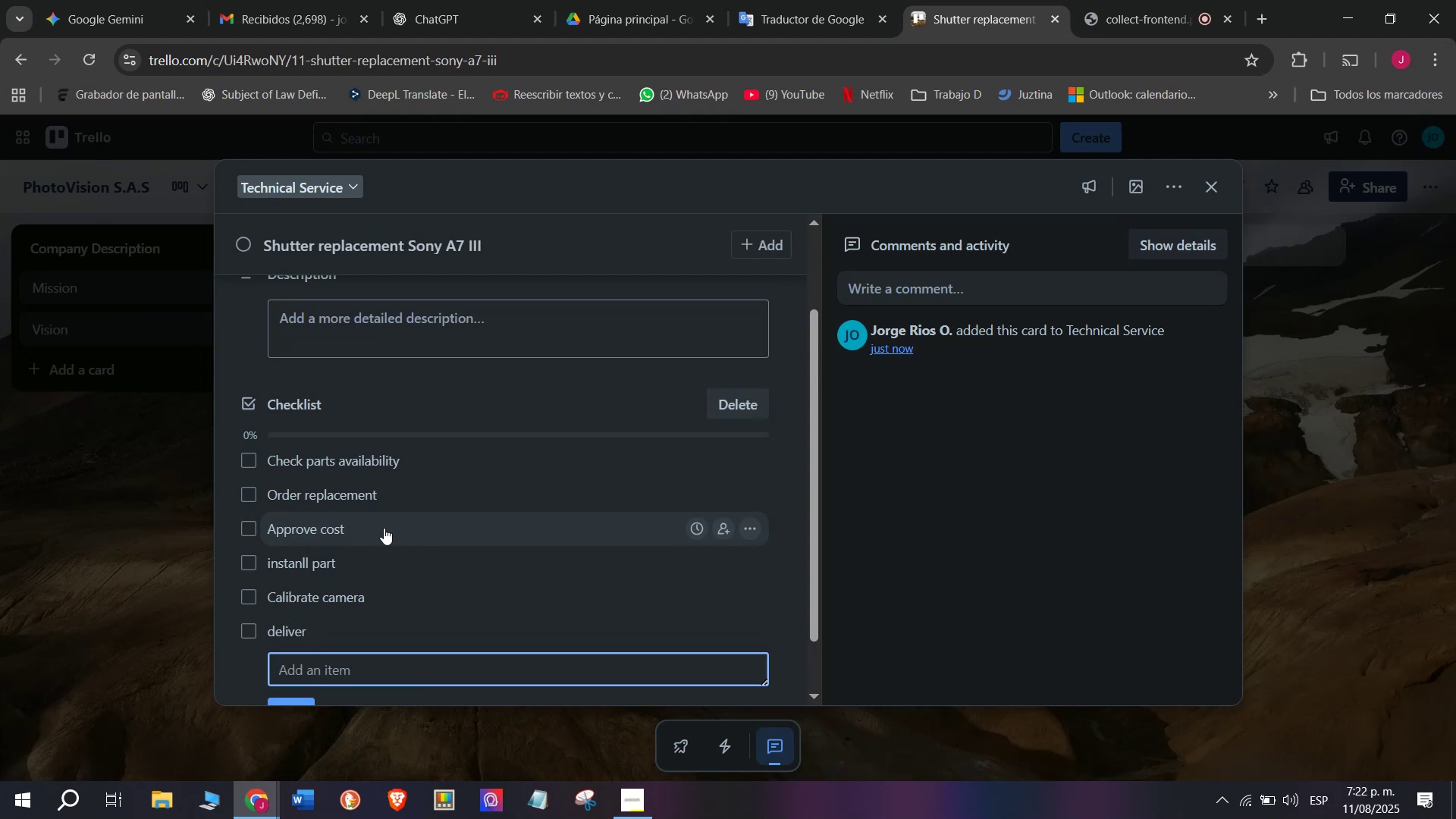 
scroll: coordinate [375, 513], scroll_direction: down, amount: 1.0
 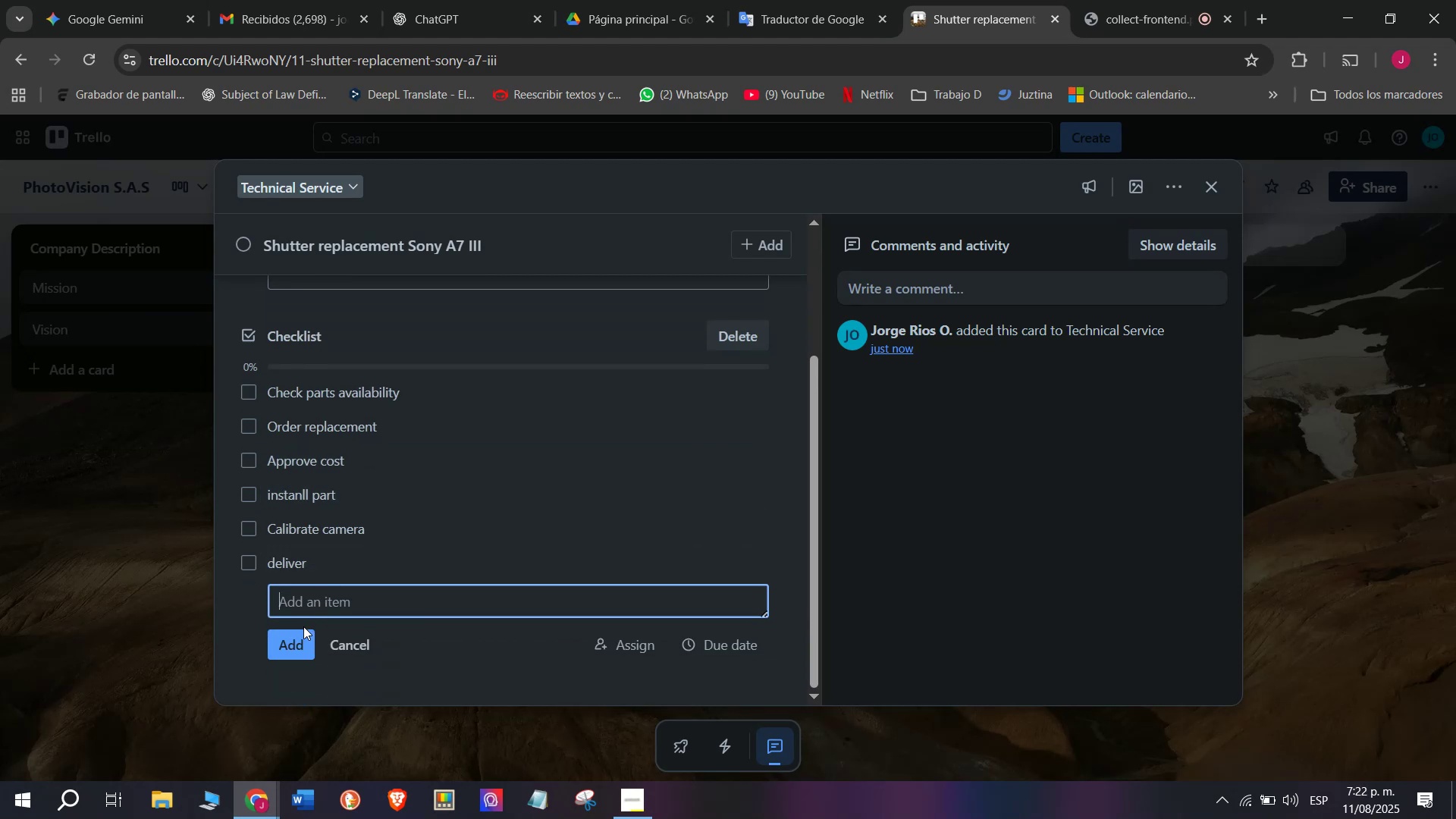 
scroll: coordinate [342, 516], scroll_direction: up, amount: 3.0
 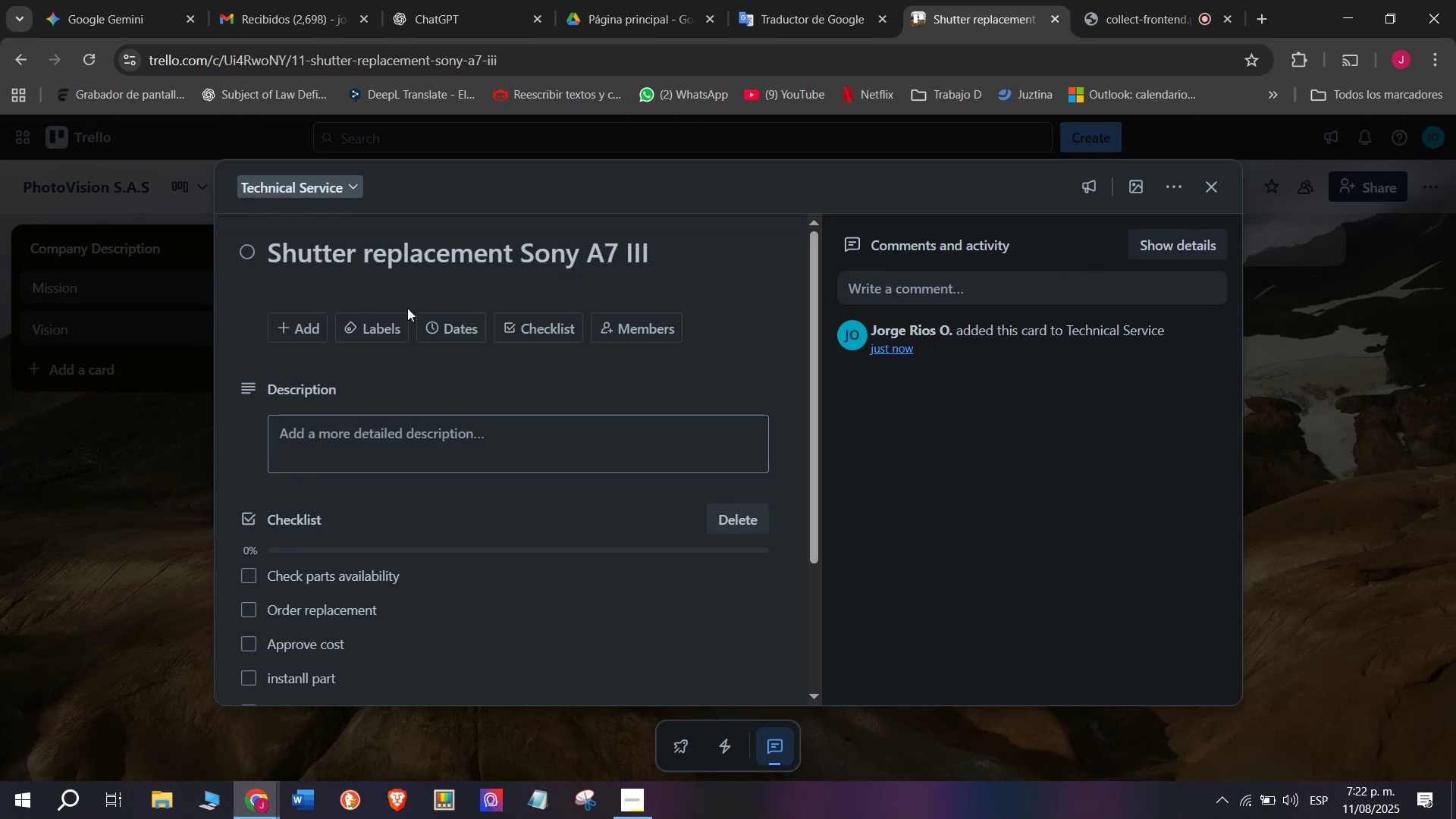 
mouse_move([395, 364])
 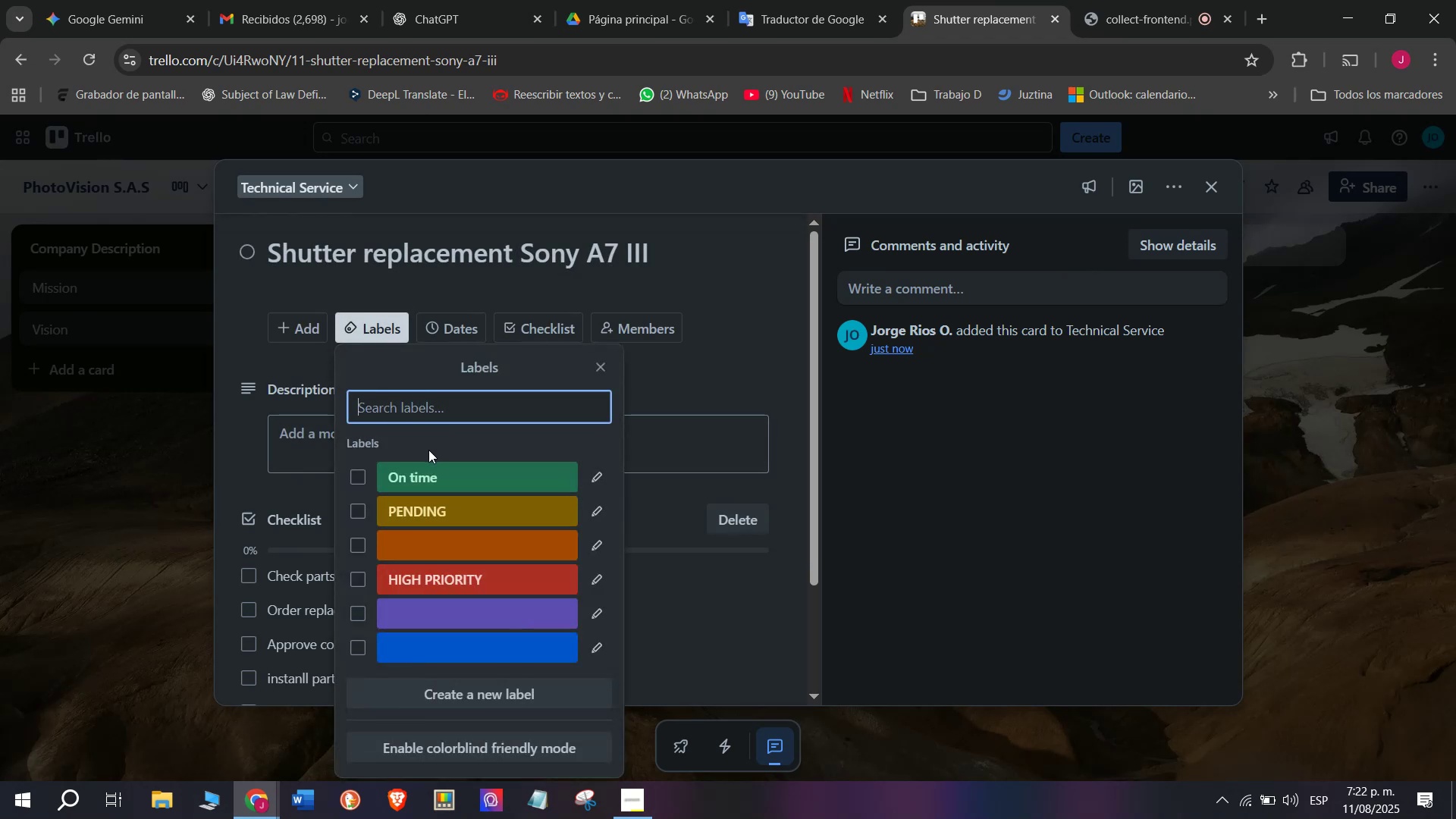 
mouse_move([464, 505])
 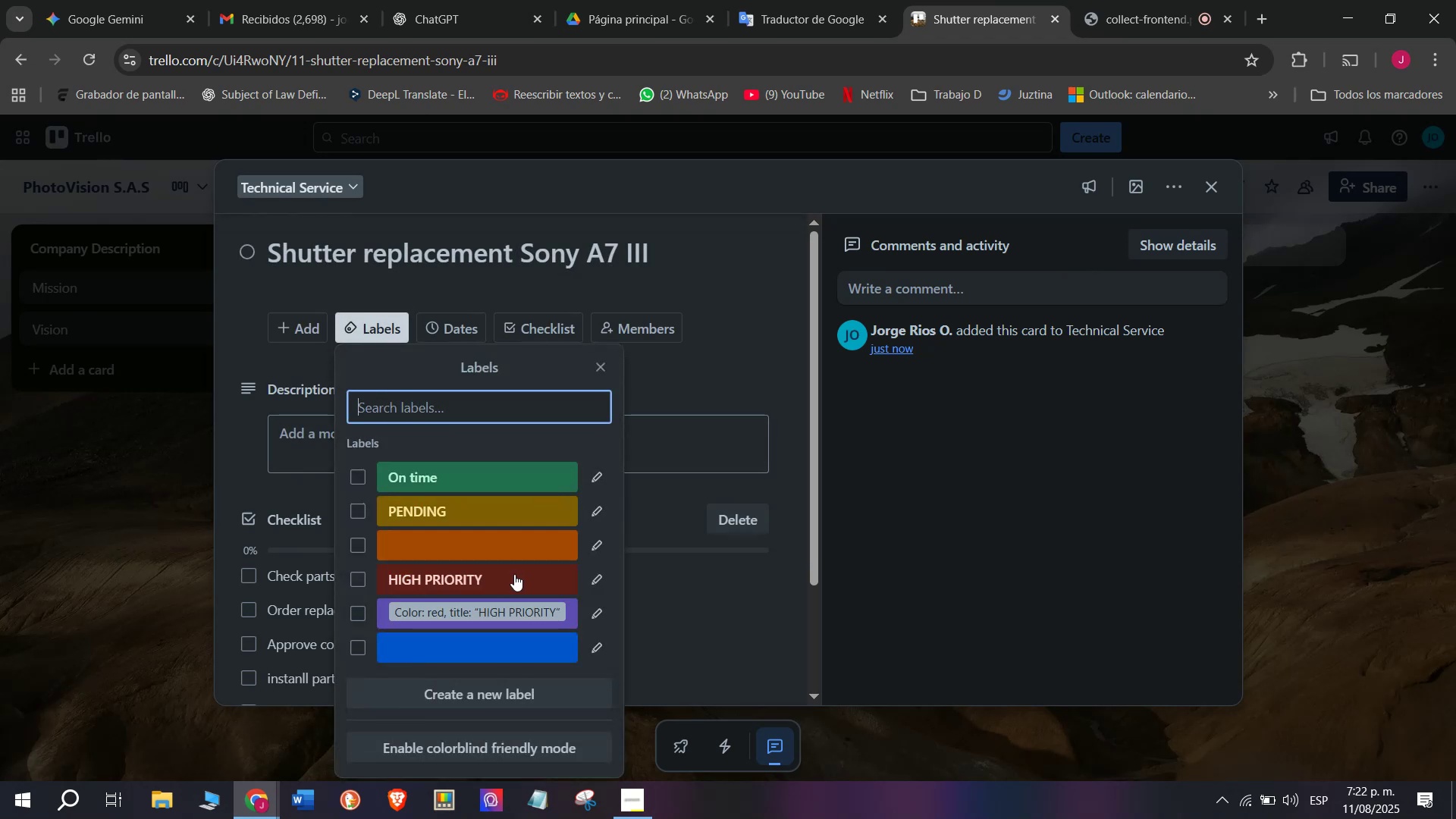 
left_click([519, 570])
 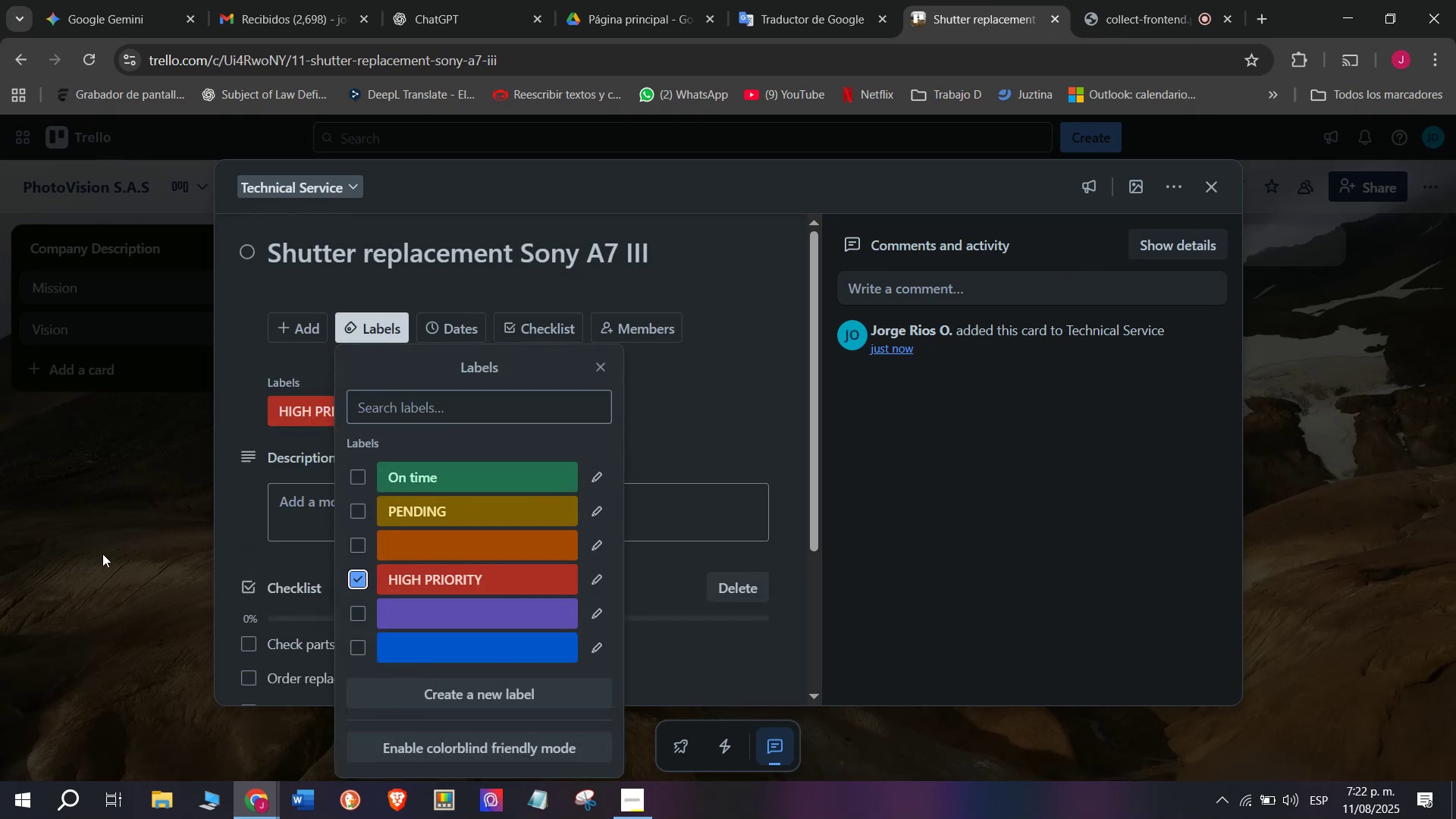 
left_click([114, 544])
 